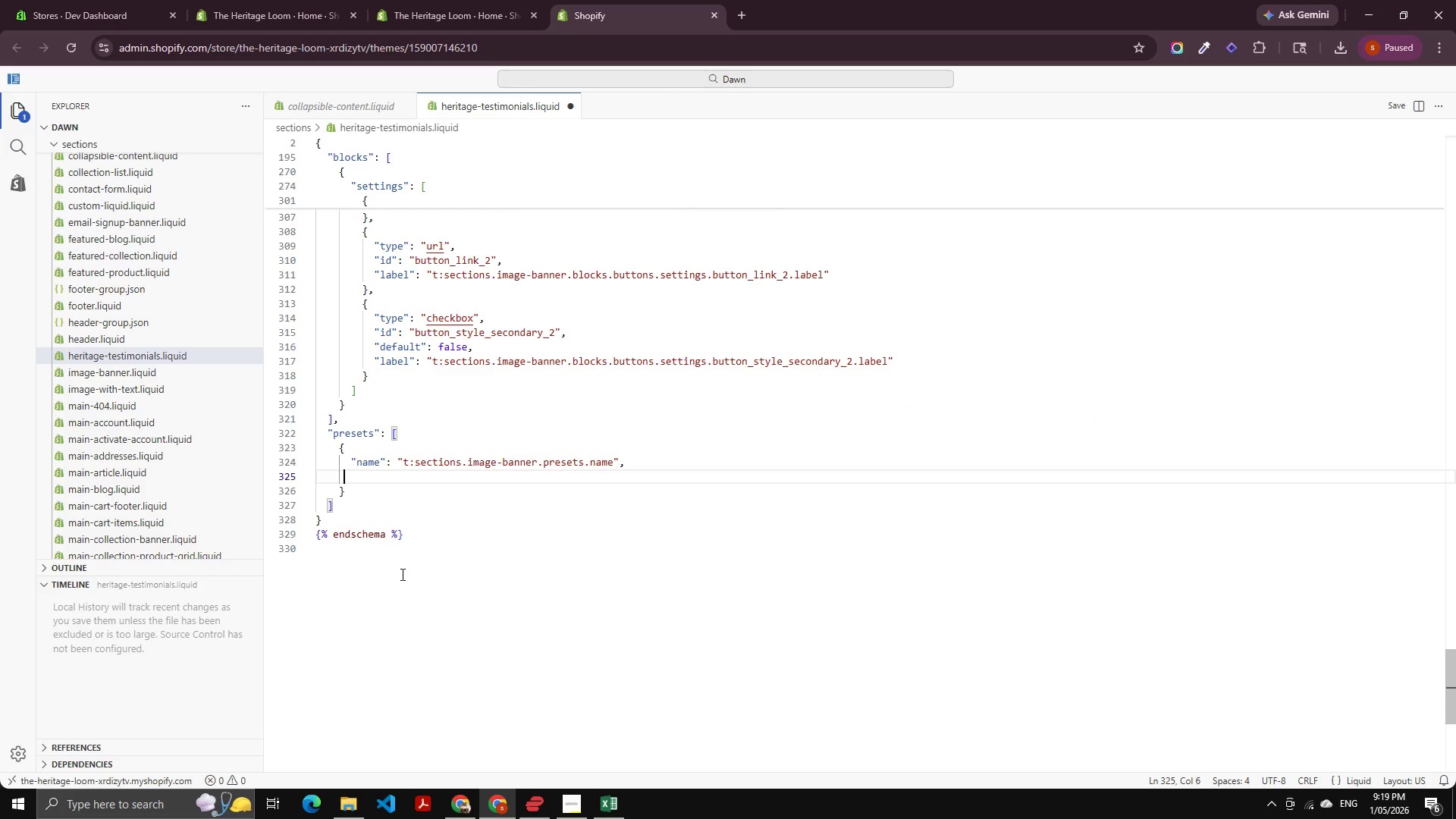 
key(Backspace)
 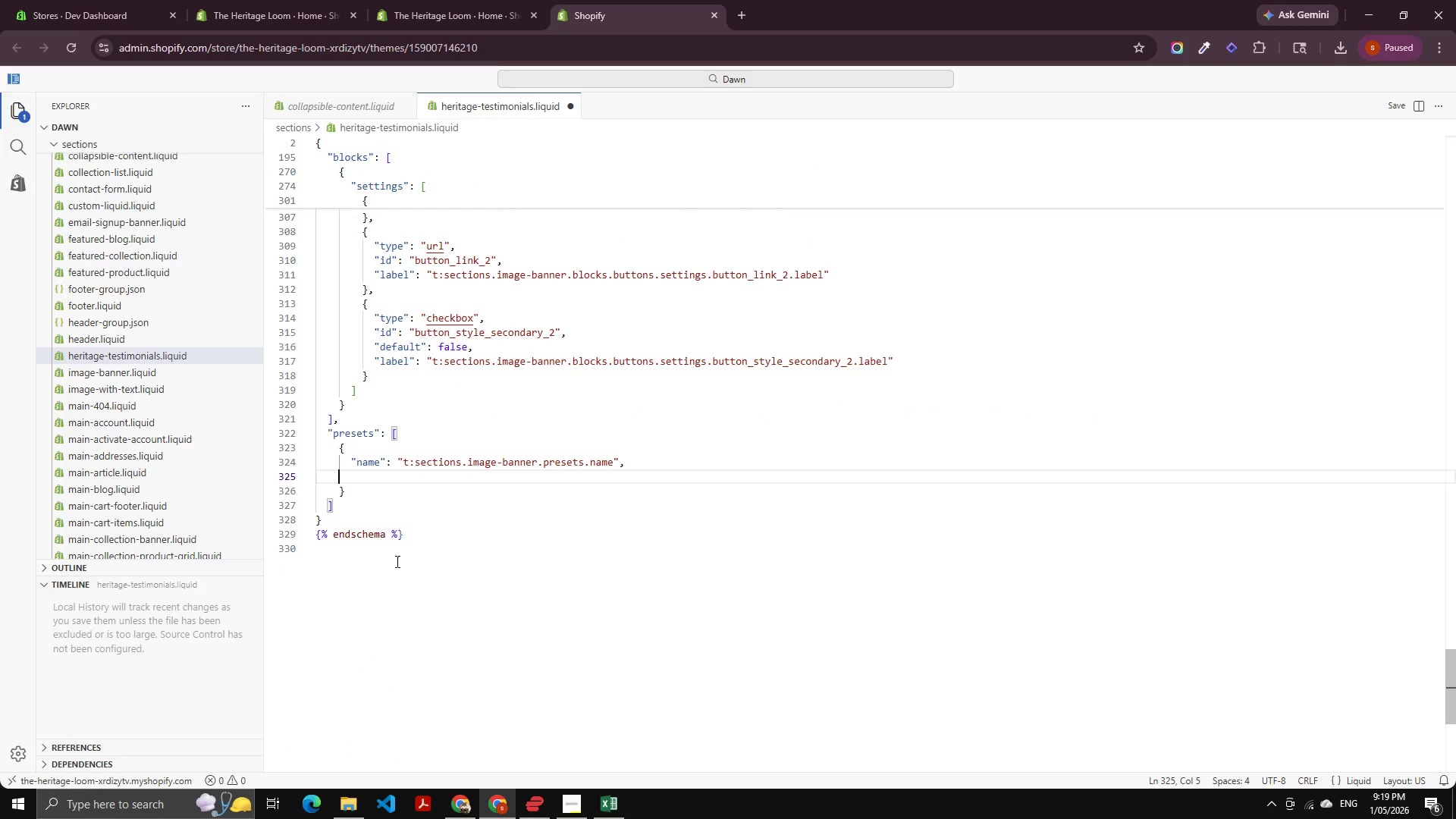 
key(Backspace)
 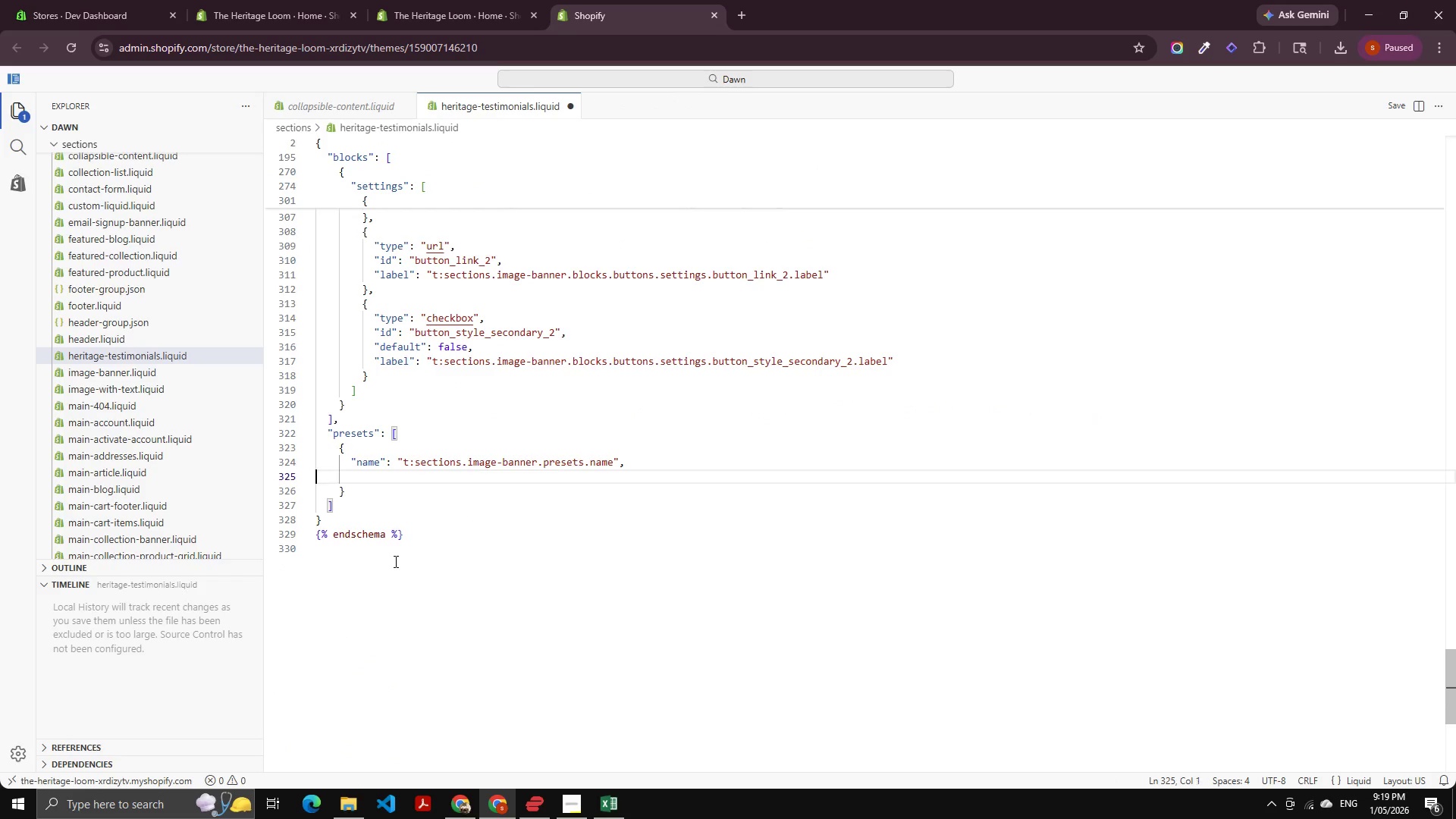 
key(Backspace)
 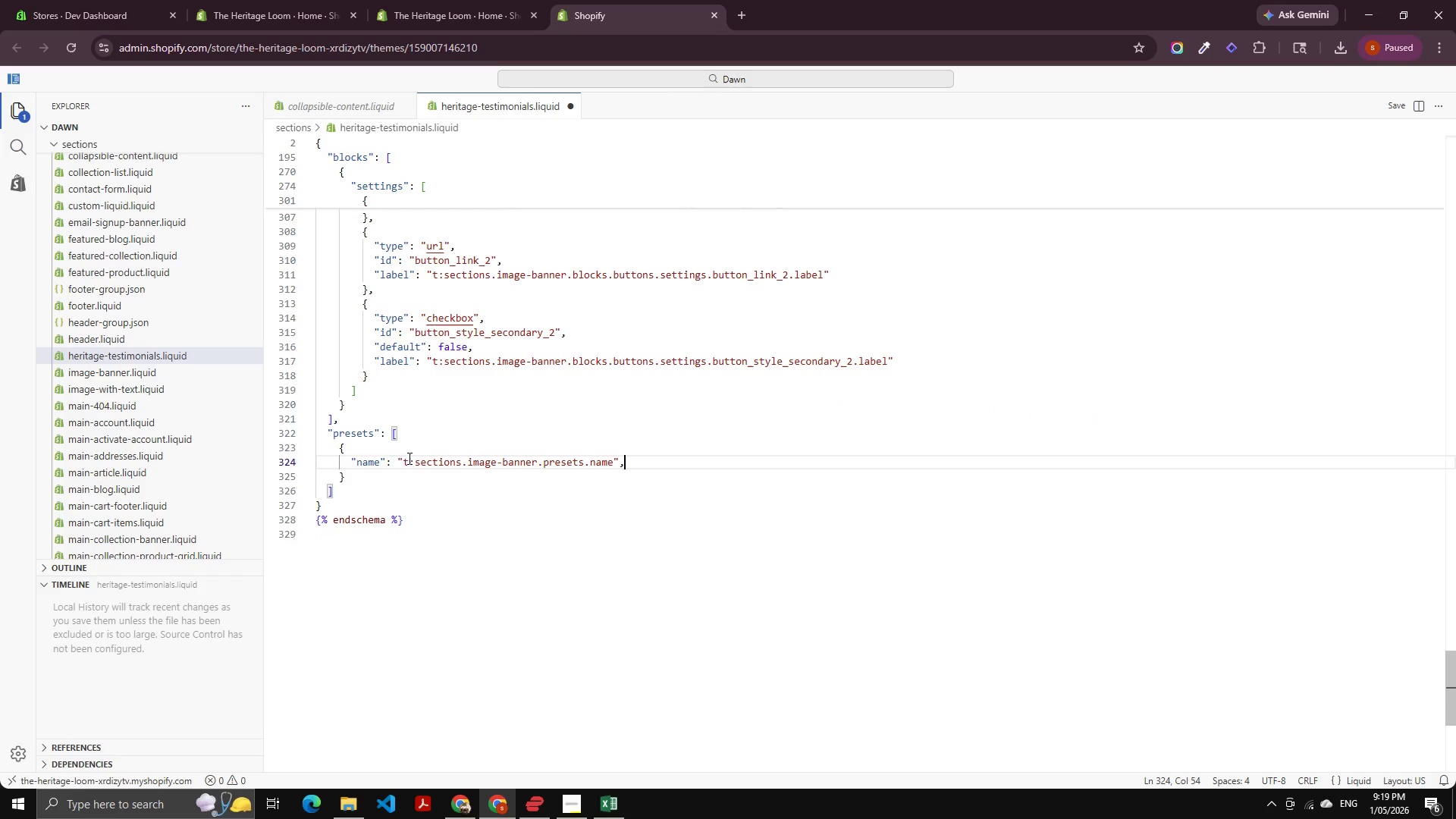 
left_click([406, 457])
 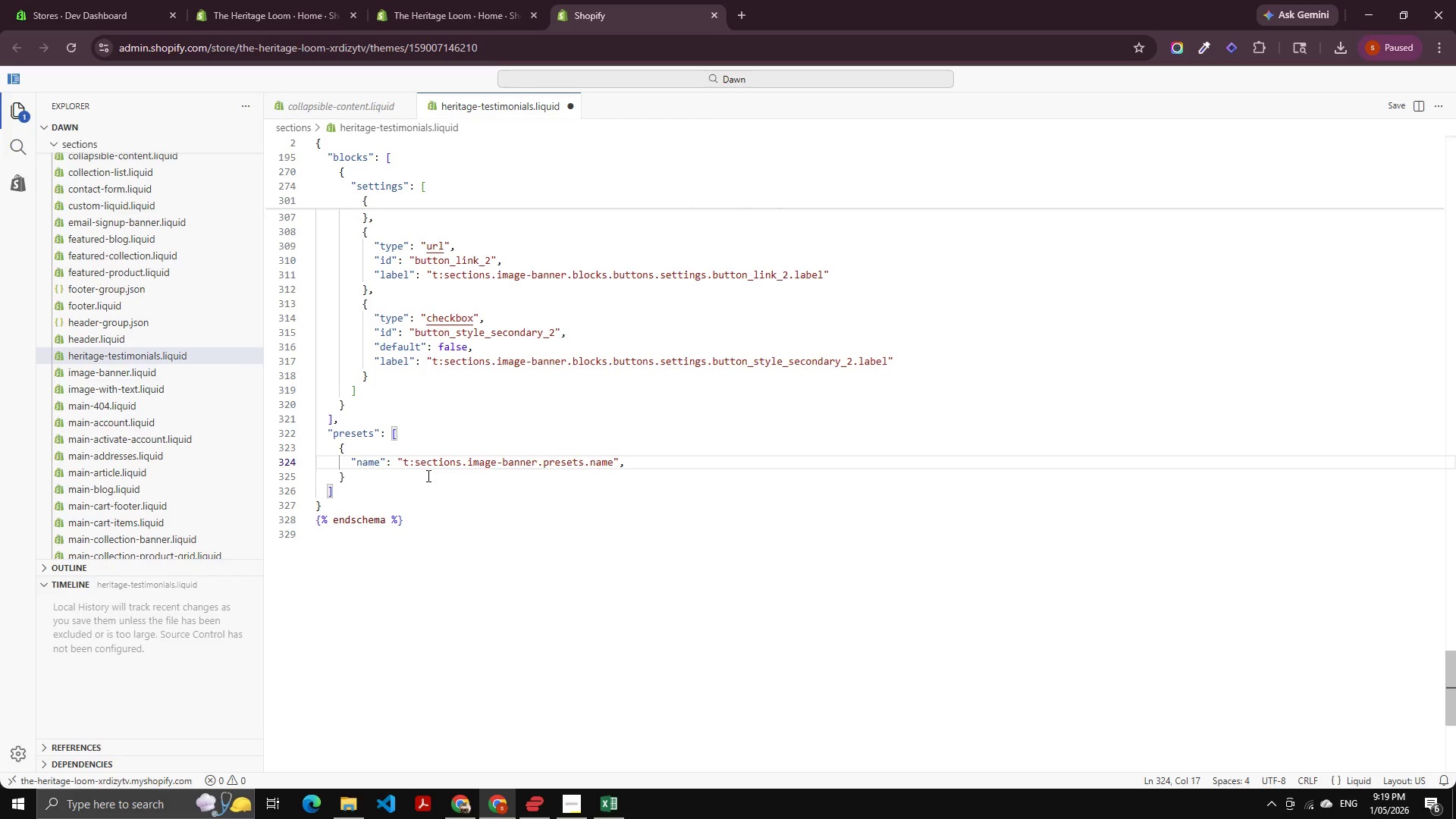 
key(ArrowLeft)
 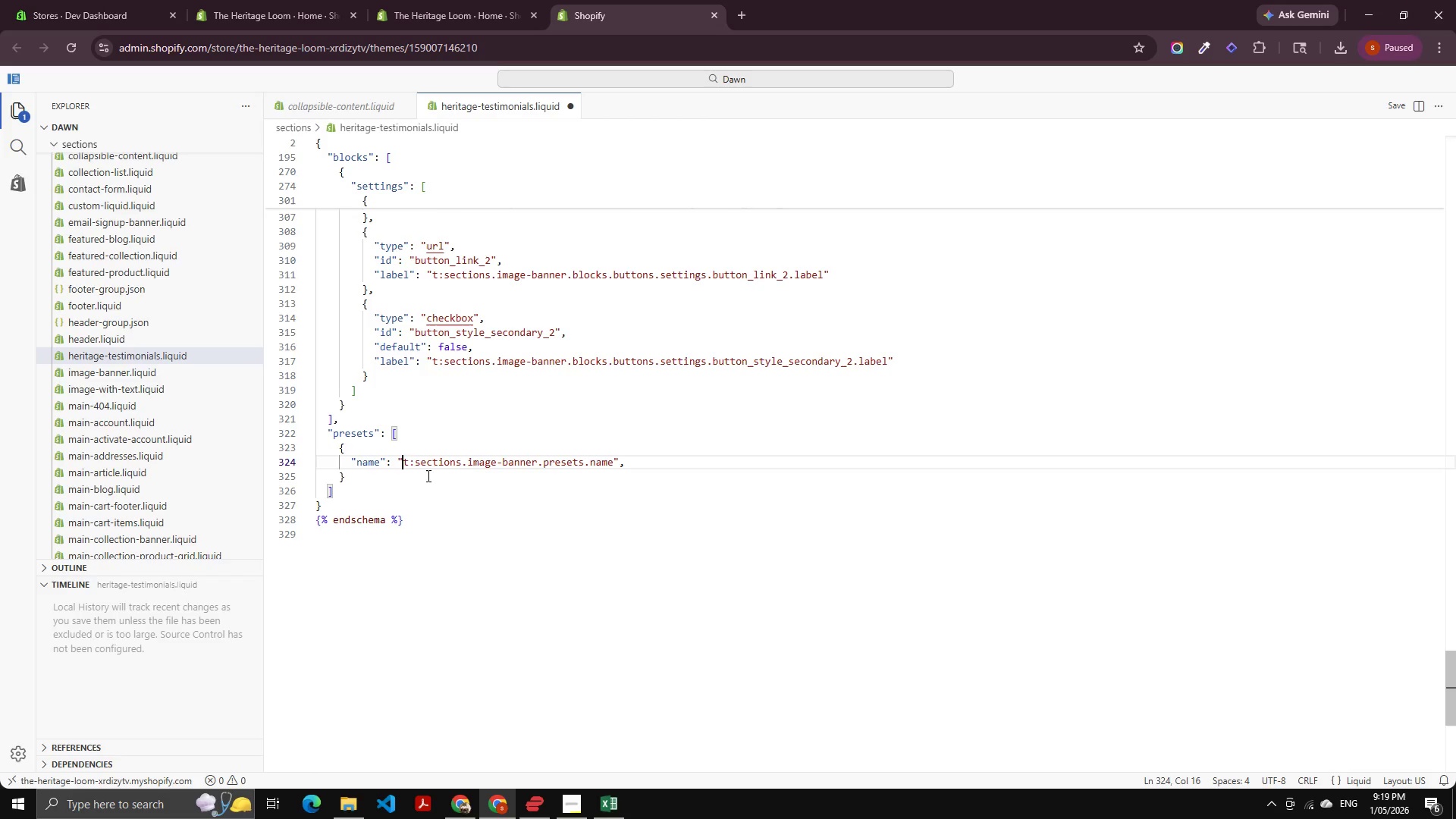 
key(Control+ArrowRight)
 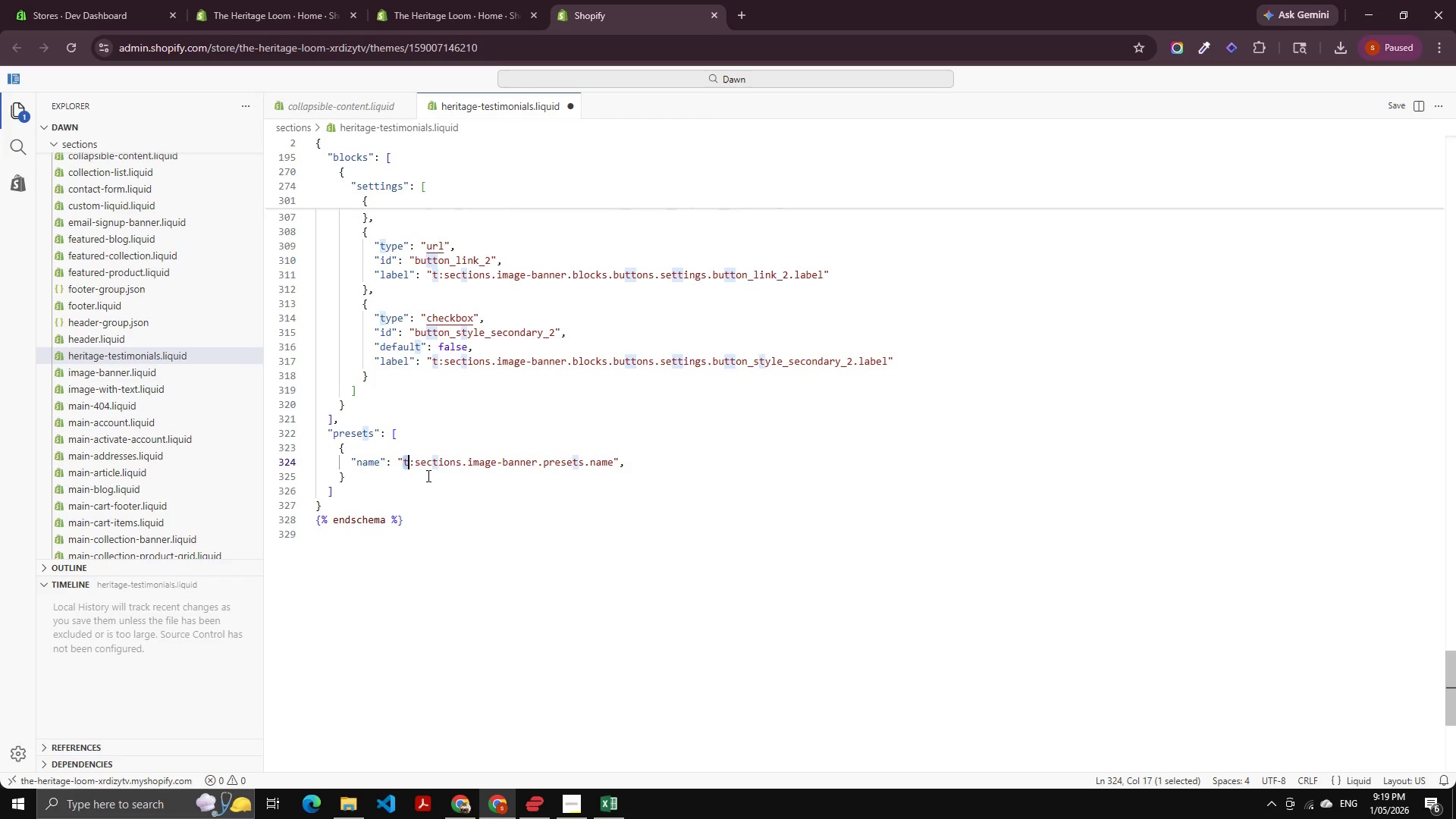 
key(Control+Shift+ArrowRight)
 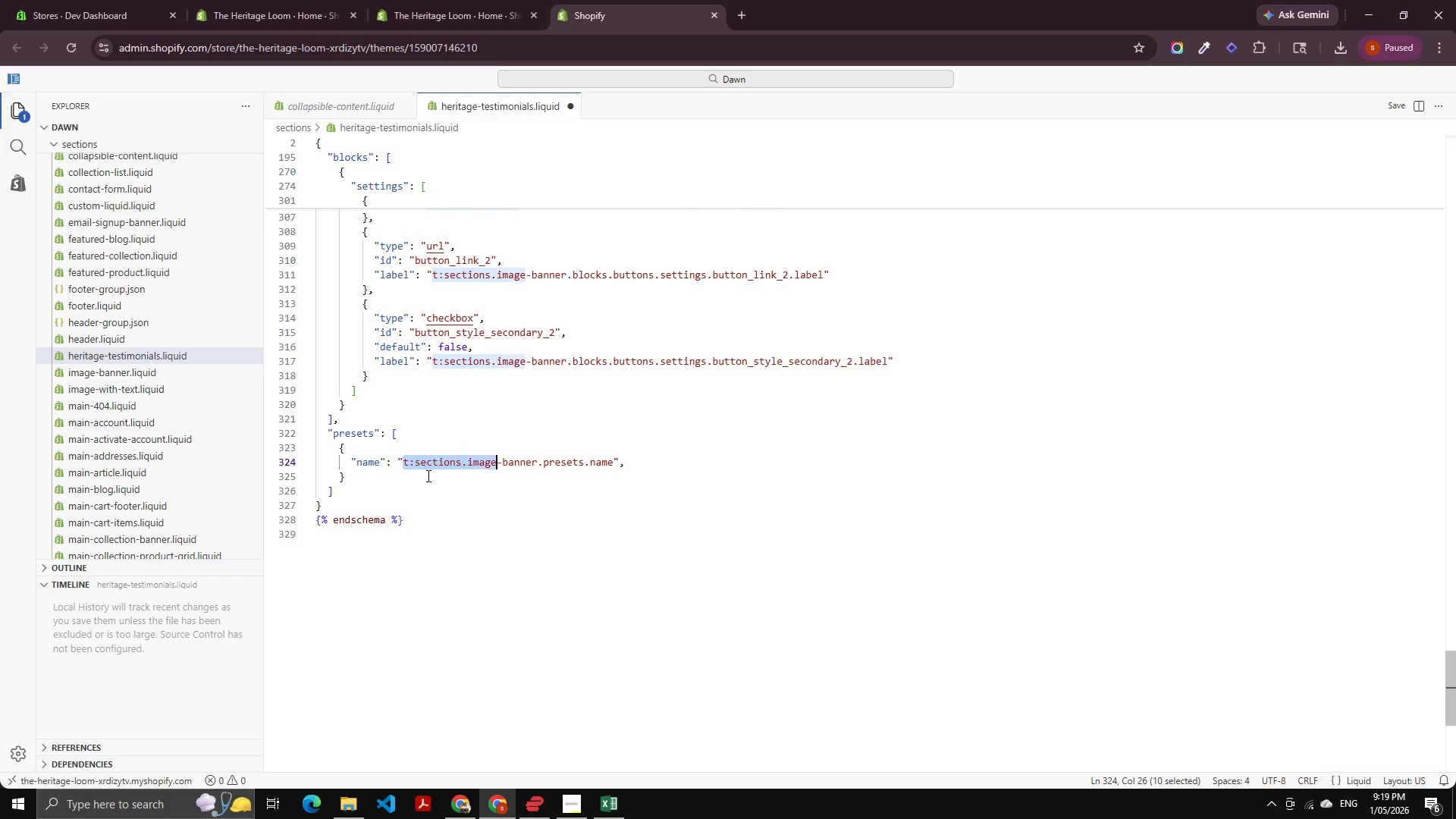 
key(Control+Shift+ArrowRight)
 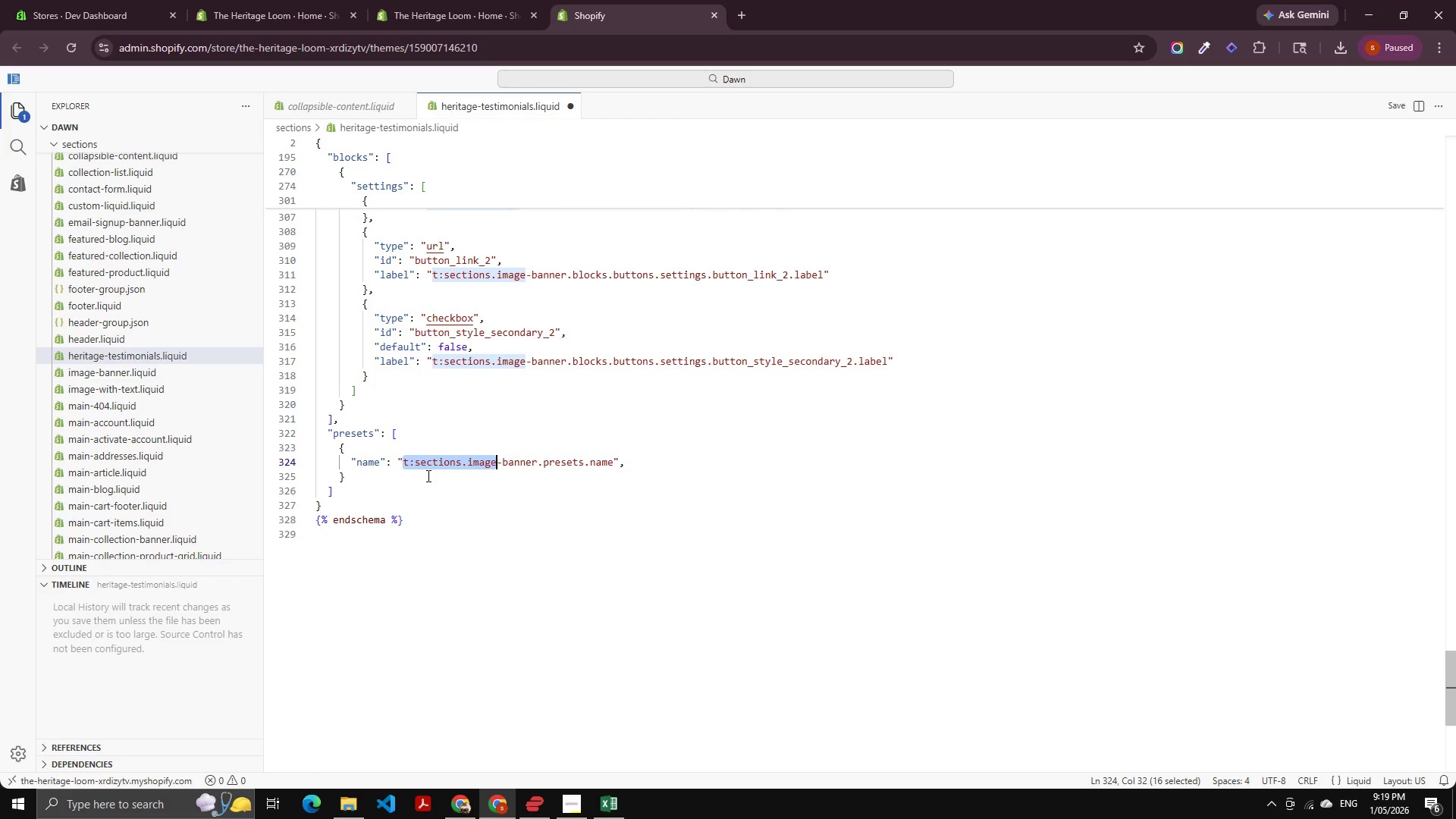 
key(Control+Shift+ArrowRight)
 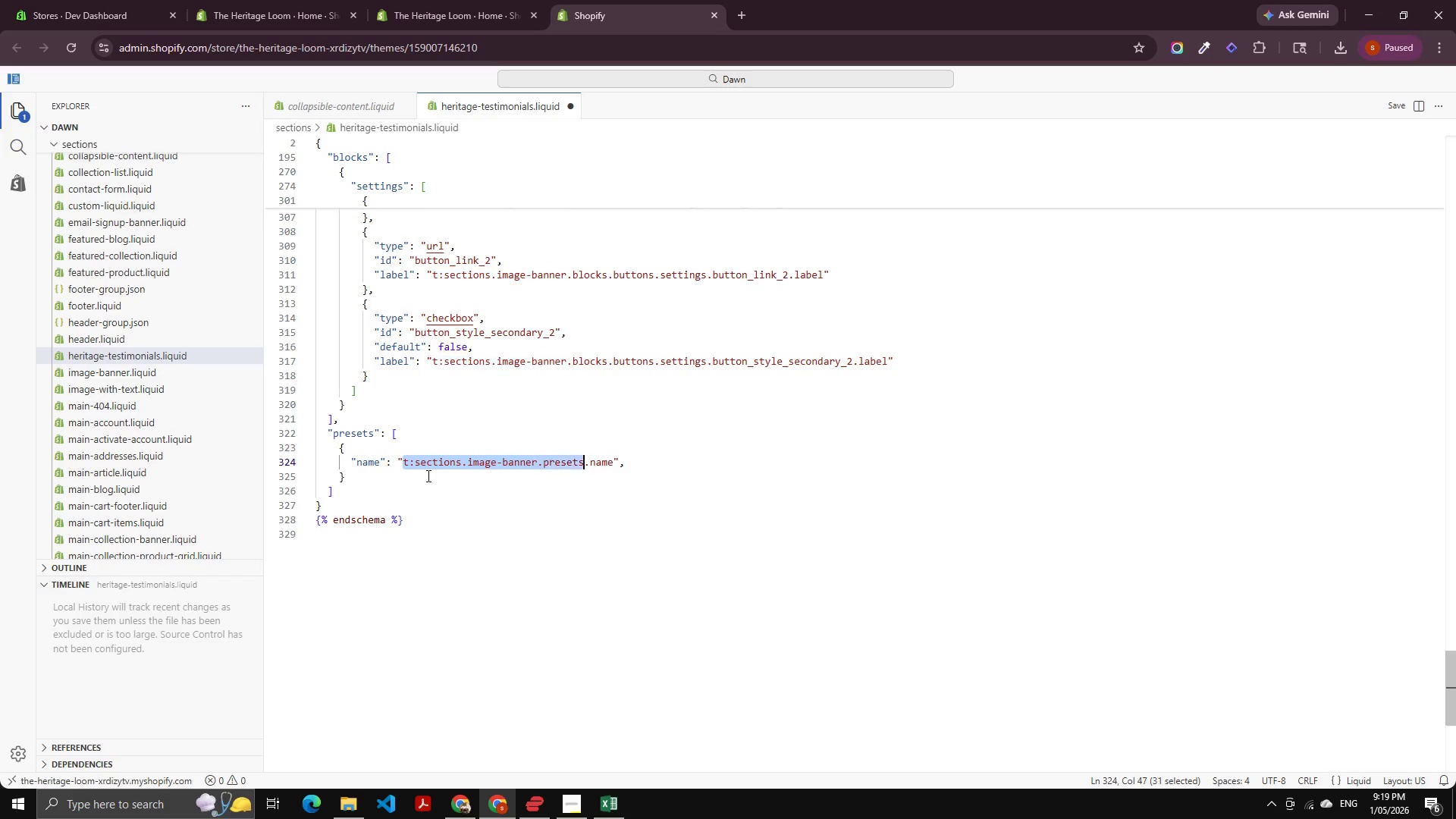 
key(Control+Shift+ArrowRight)
 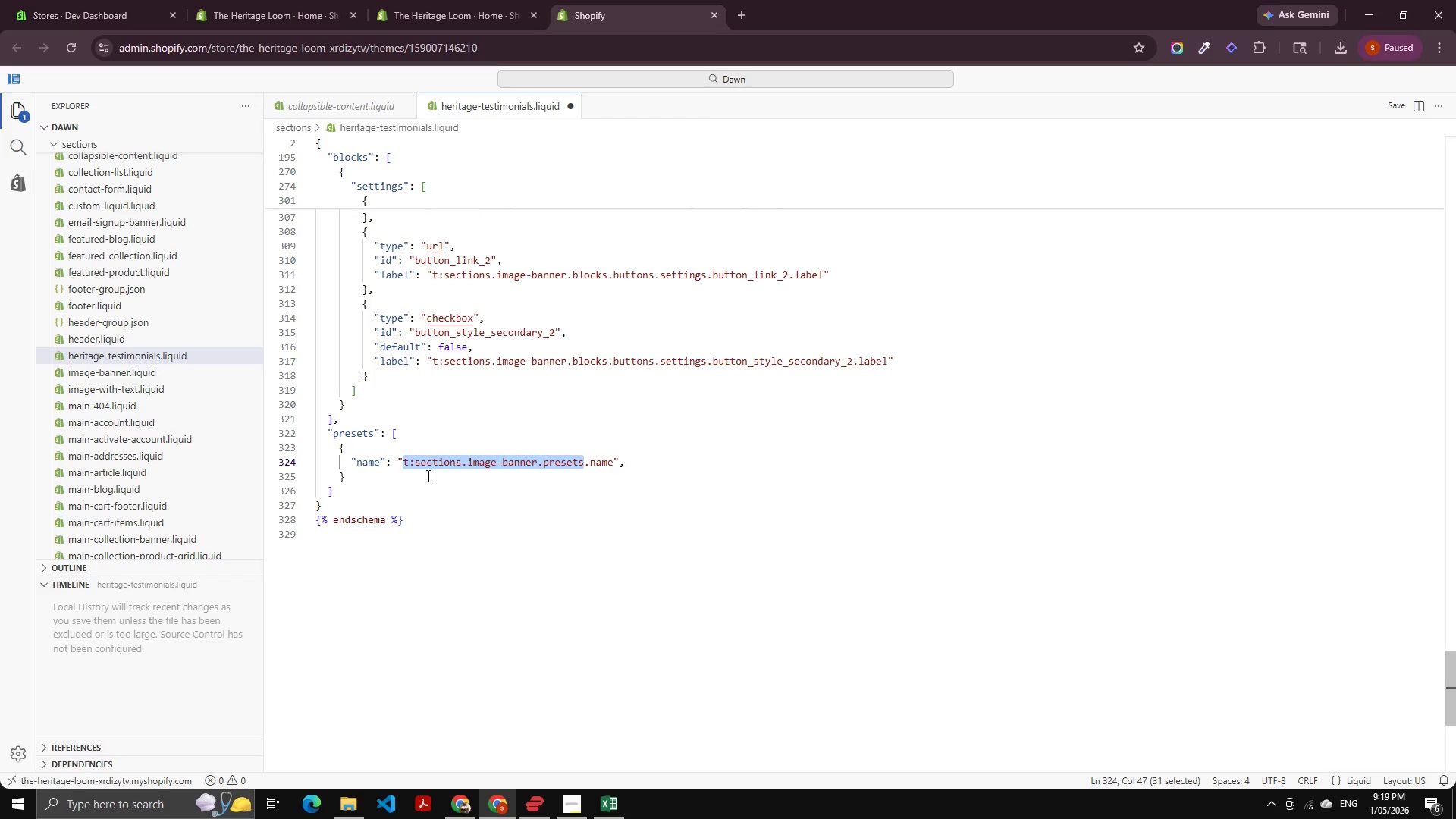 
key(Control+Shift+ArrowRight)
 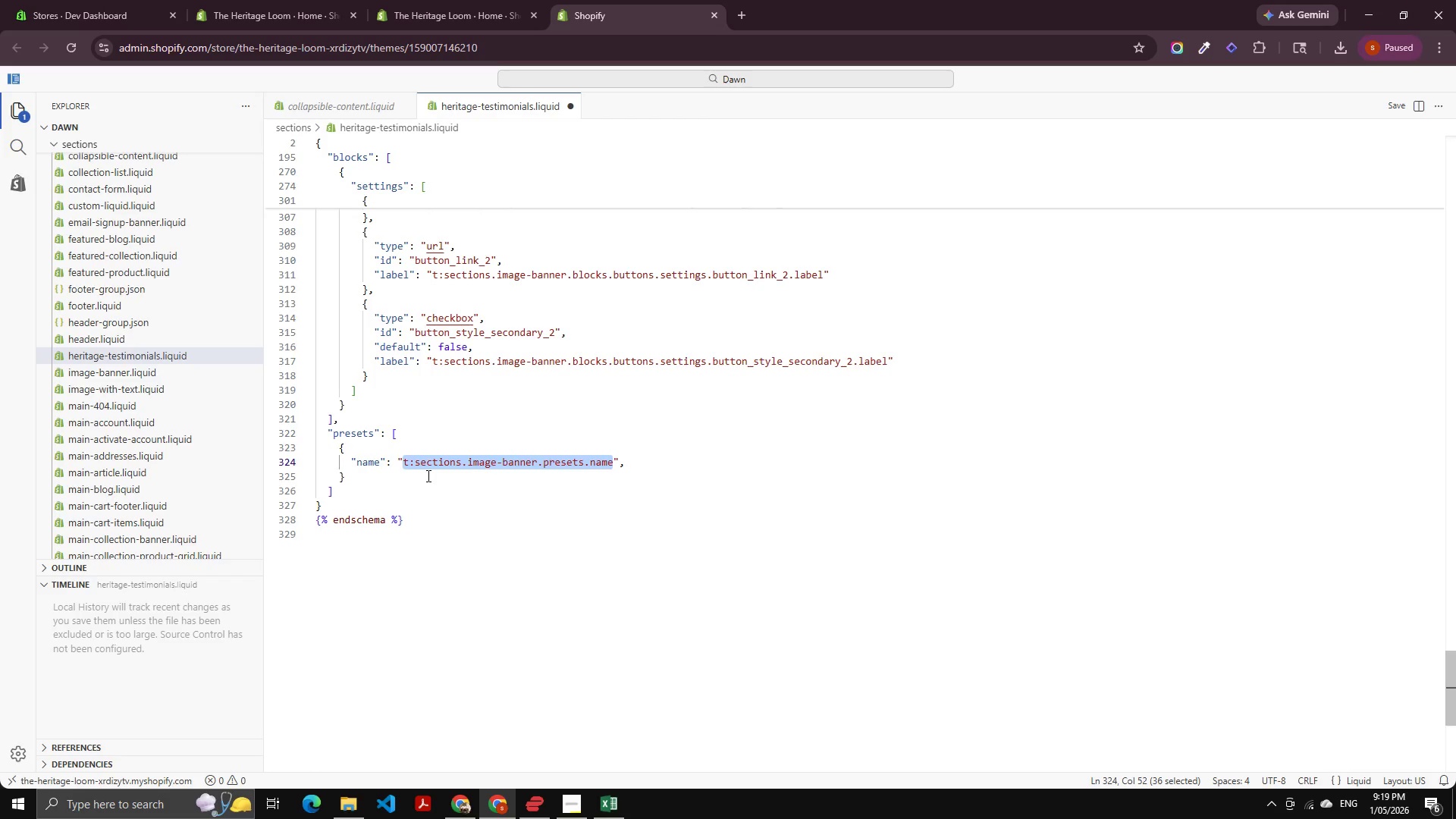 
type(HERitage TEStimonials)
 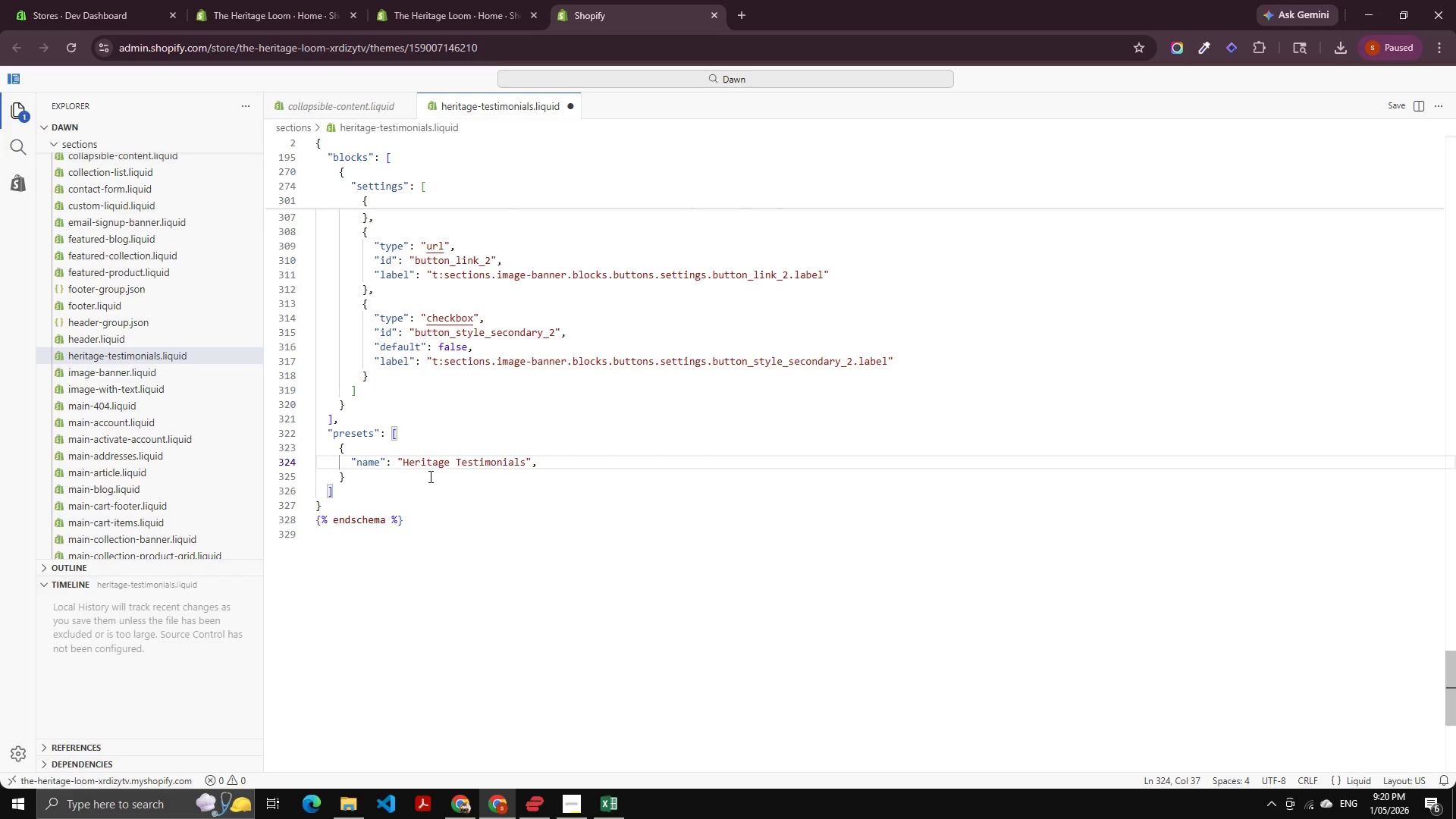 
hold_key(key=ControlLeft, duration=1.25)
 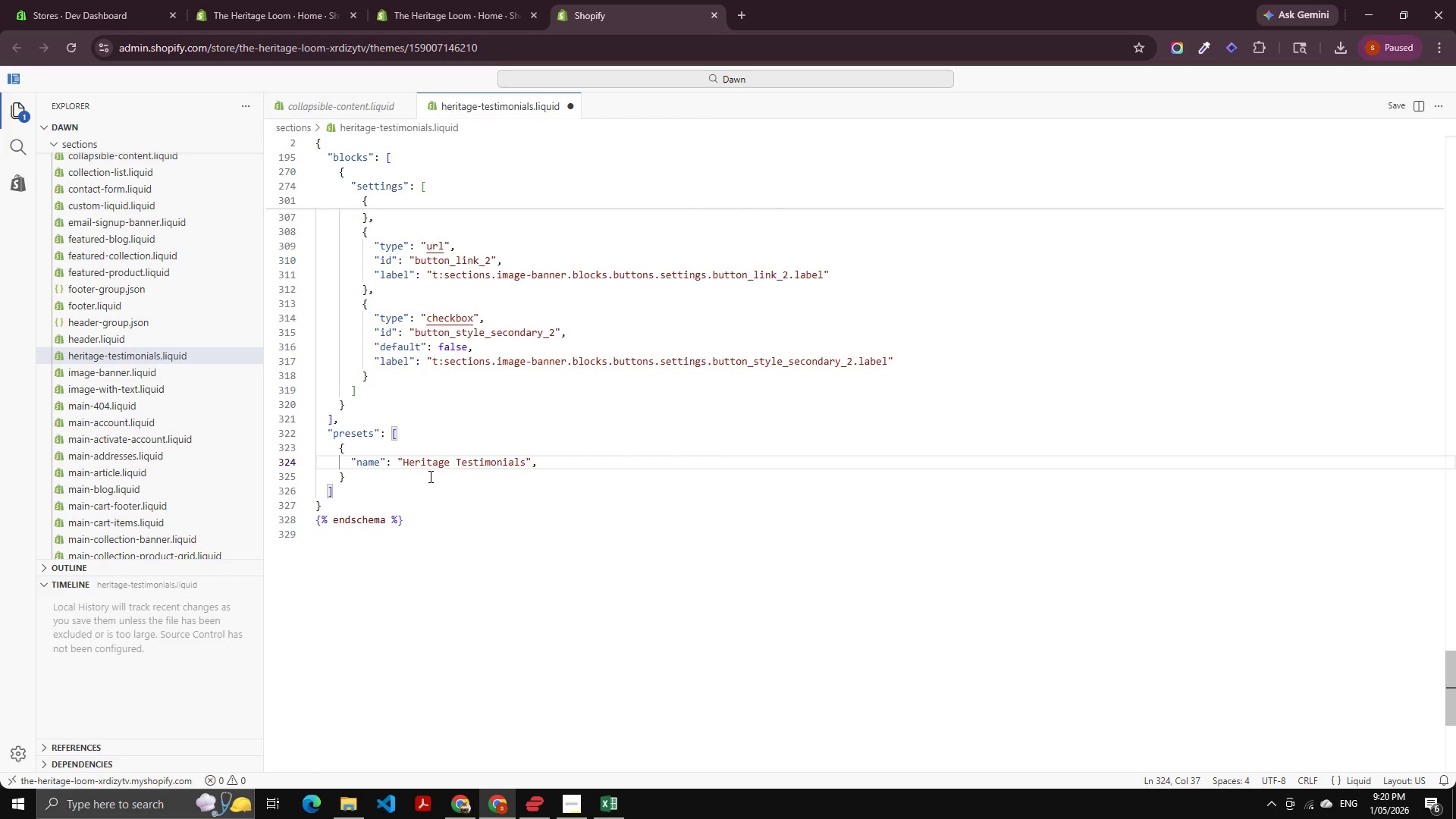 
key(Control+S)
 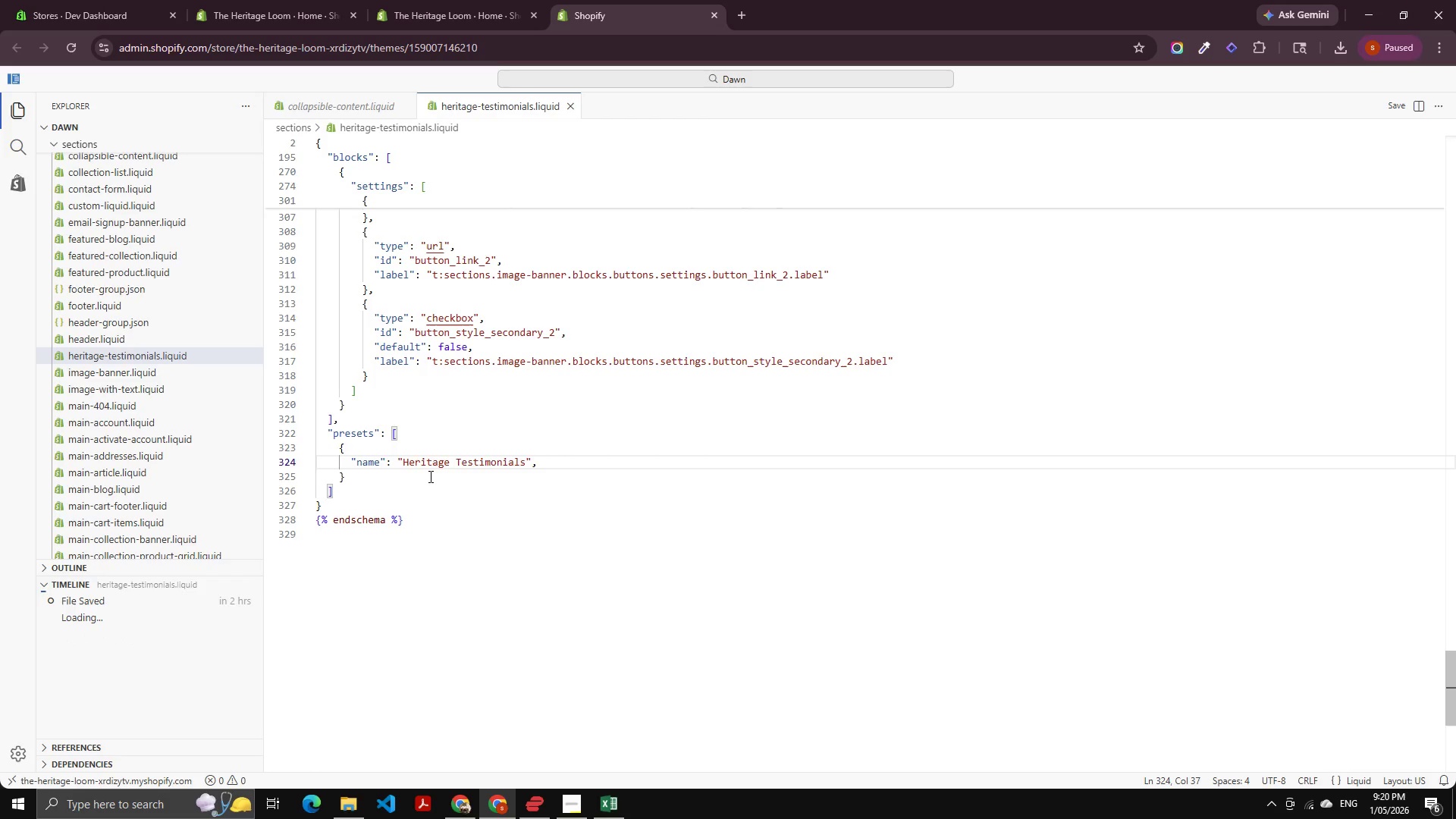 
scroll: coordinate [406, 425], scroll_direction: up, amount: 3.0
 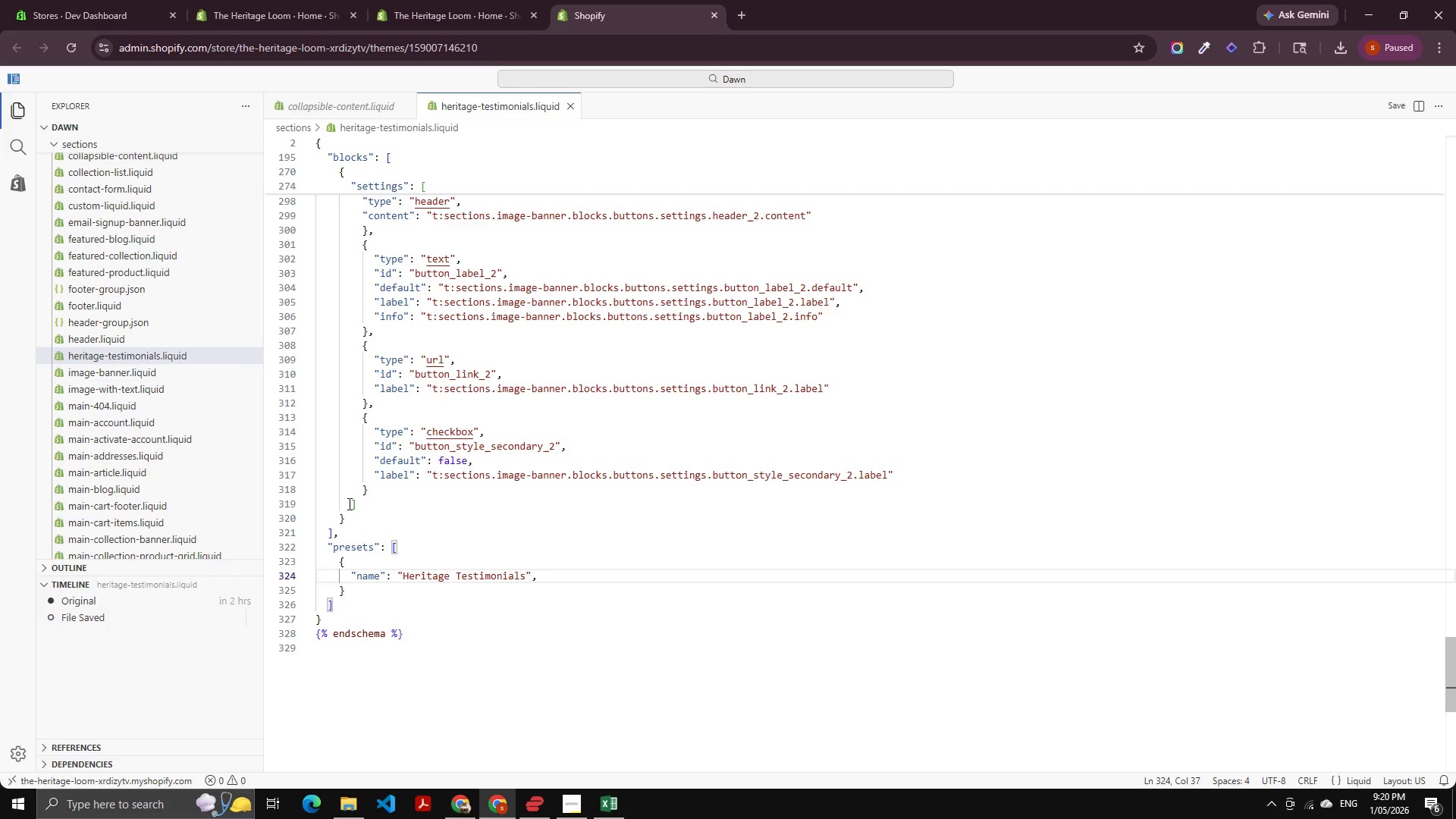 
left_click([360, 507])
 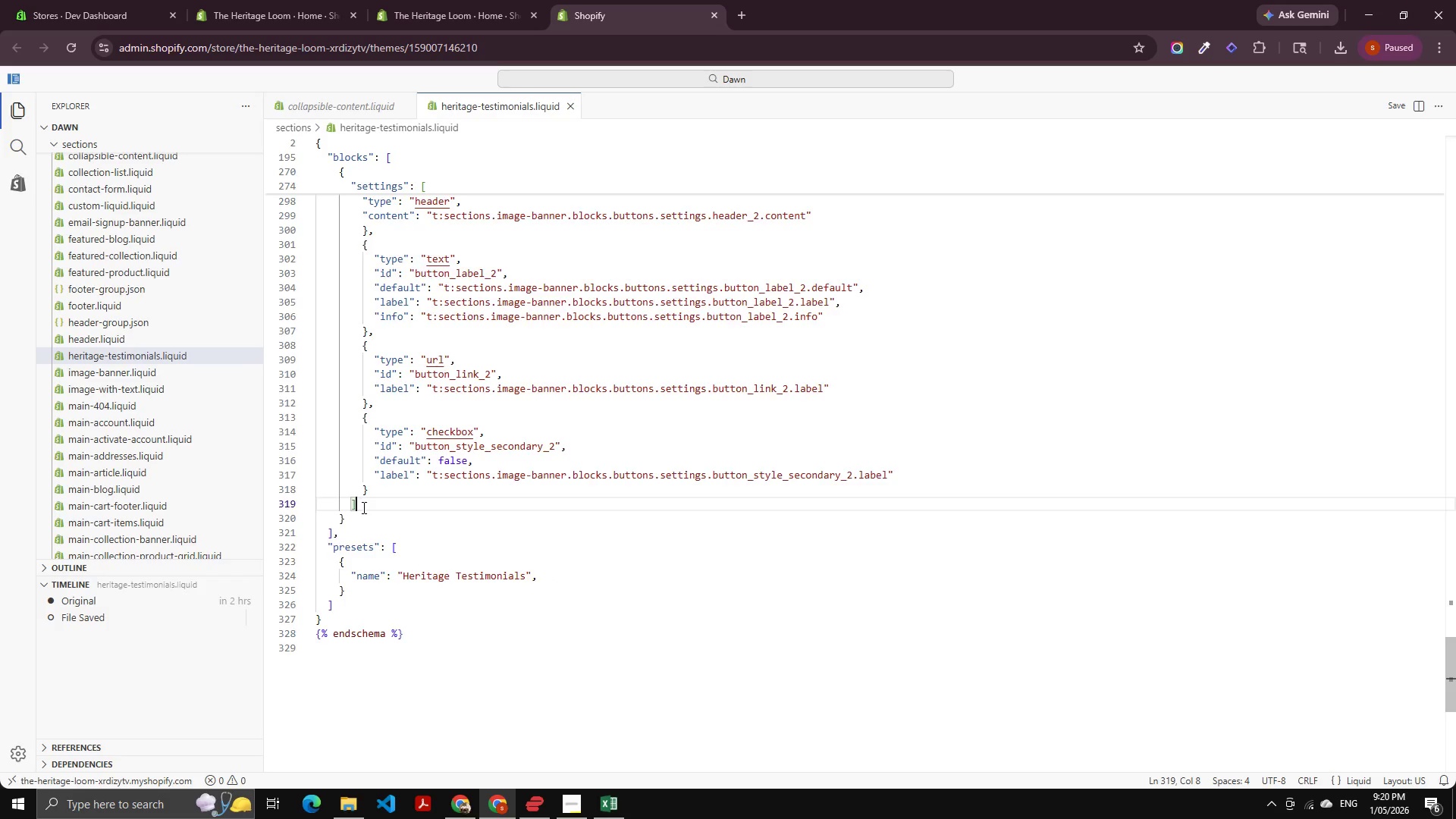 
scroll: coordinate [362, 504], scroll_direction: up, amount: 6.0
 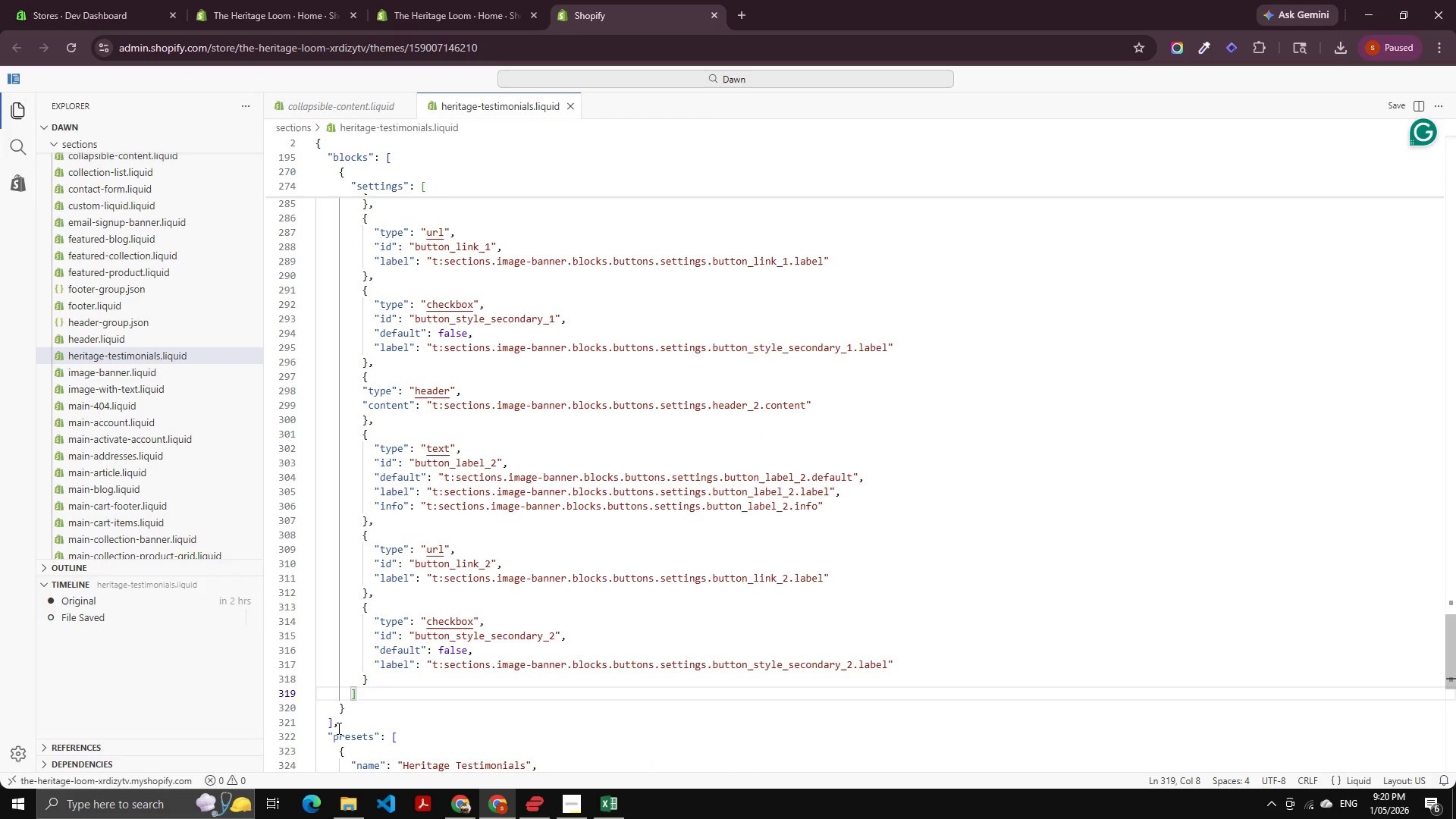 
left_click_drag(start_coordinate=[338, 723], to_coordinate=[286, 293])
 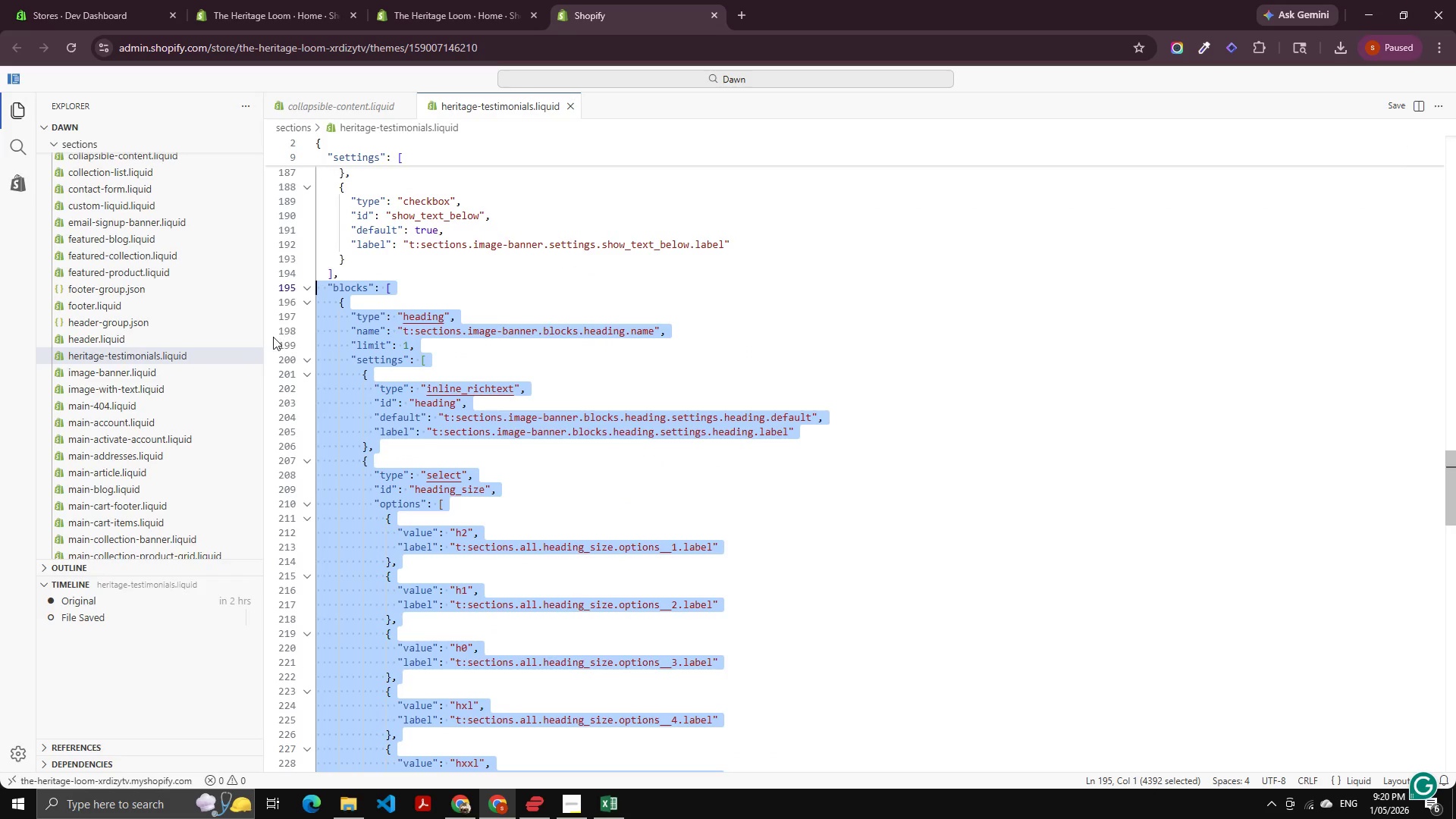 
scroll: coordinate [317, 275], scroll_direction: up, amount: 13.0
 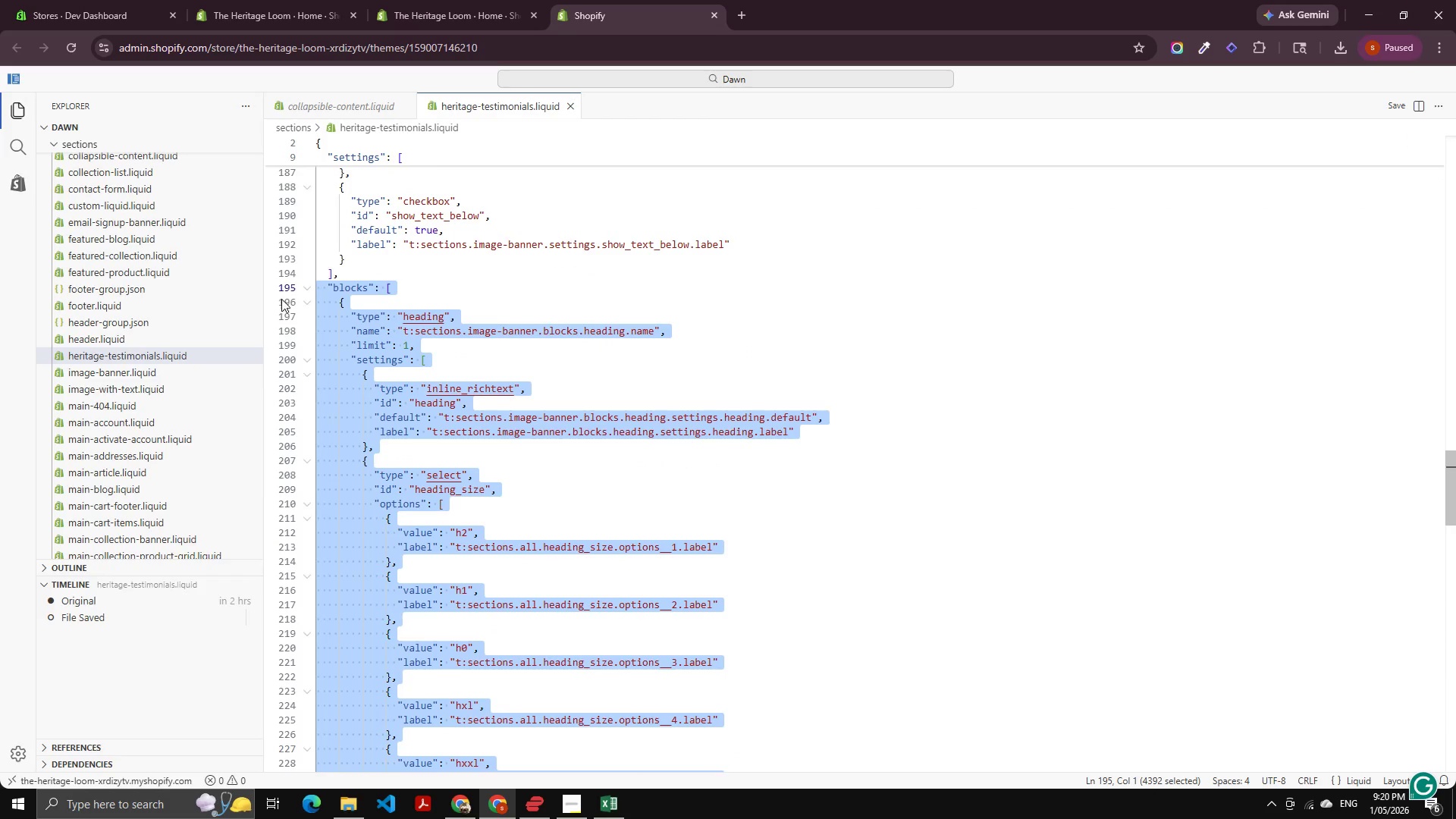 
key(Backspace)
 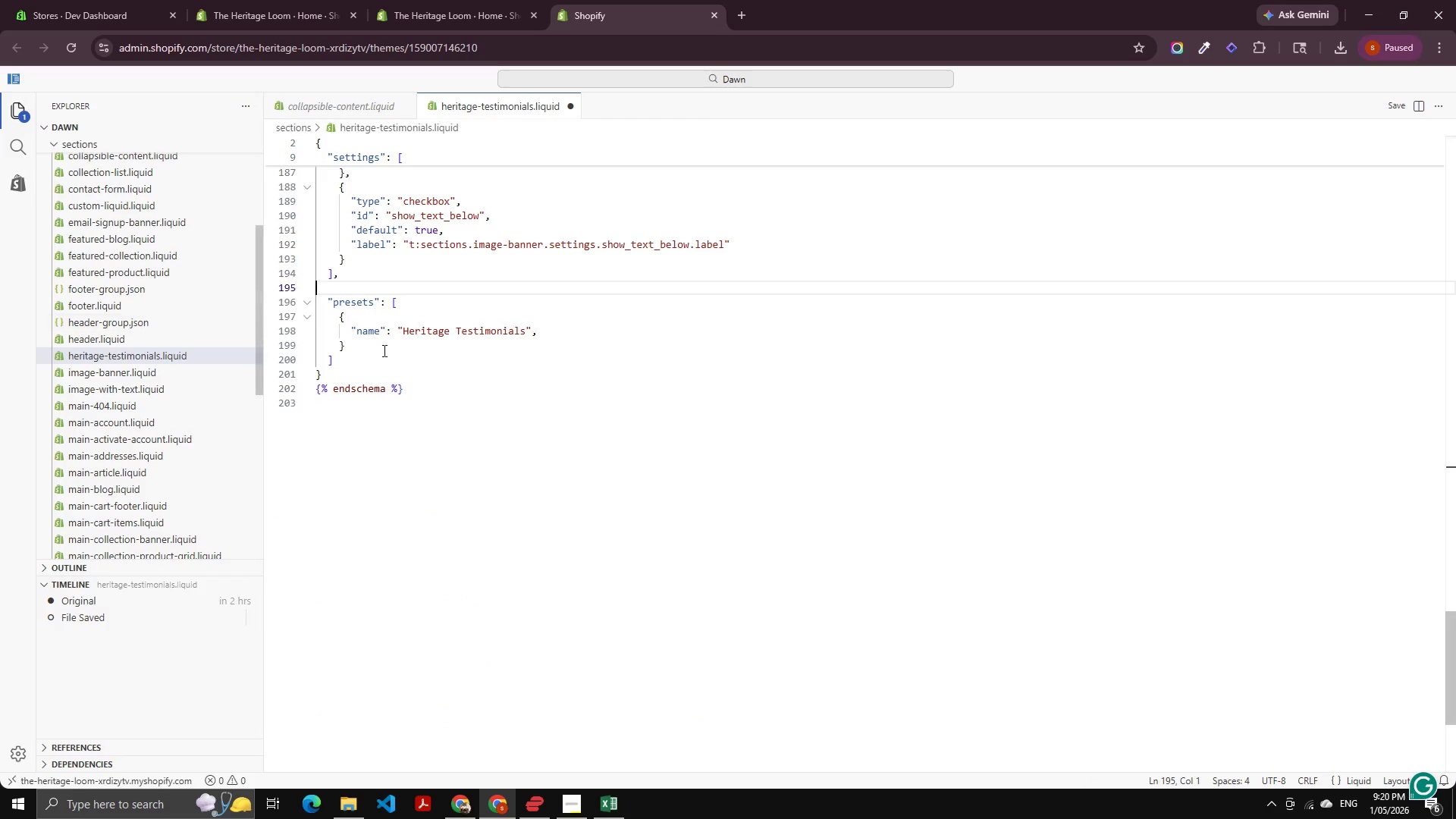 
key(Backspace)
 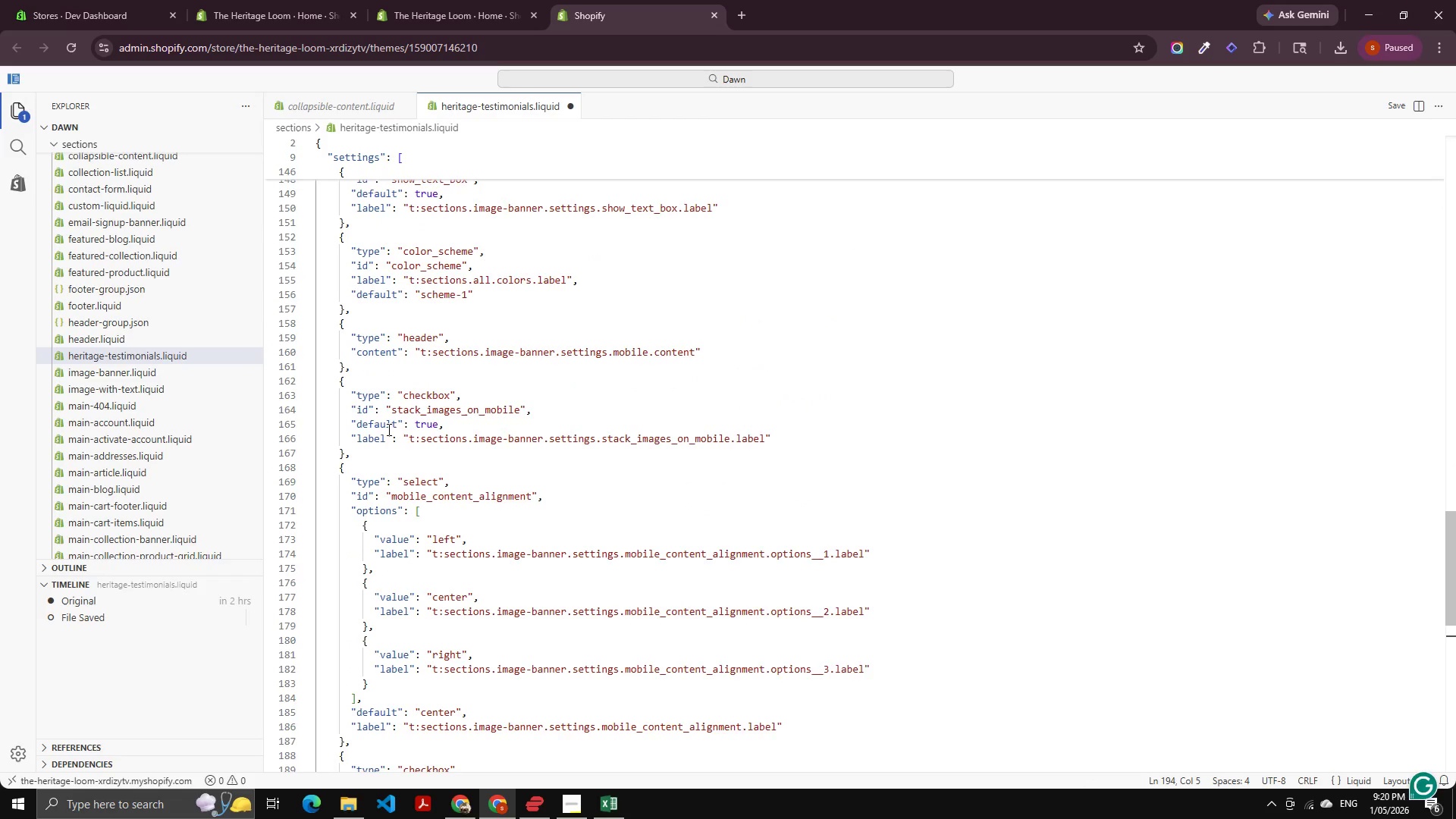 
scroll: coordinate [385, 427], scroll_direction: up, amount: 28.0
 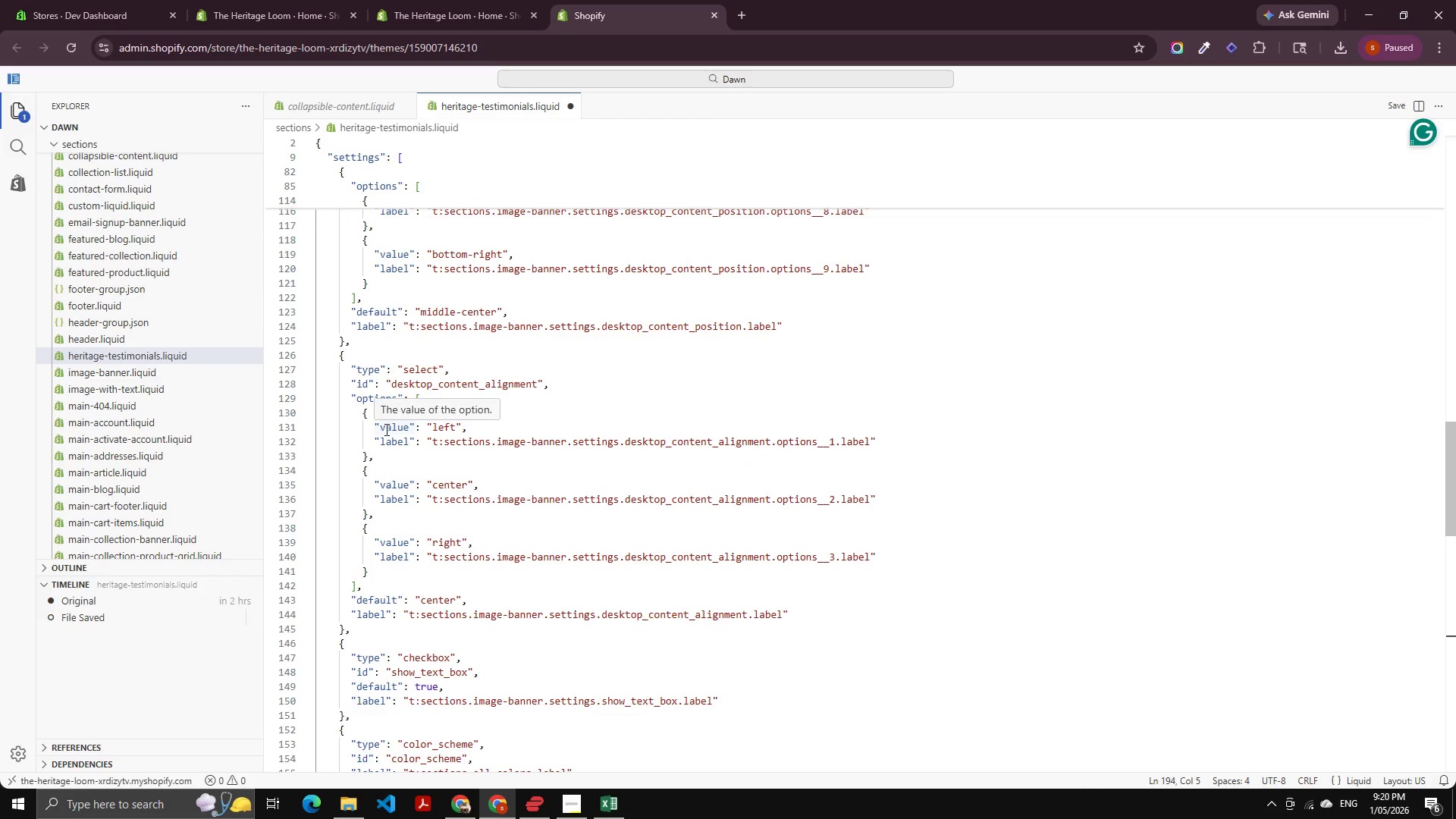 
wait(8.94)
 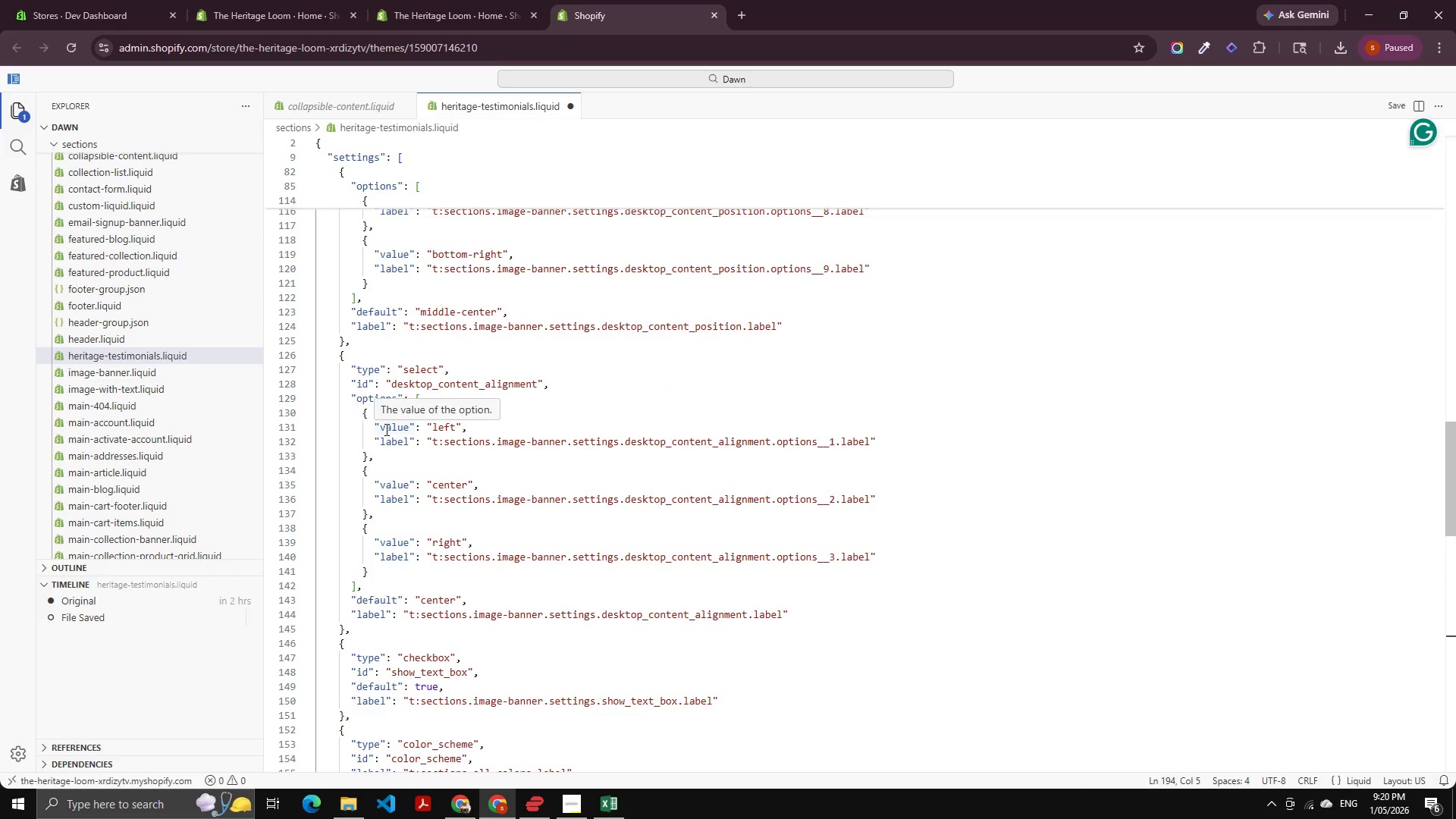 
scroll: coordinate [355, 446], scroll_direction: down, amount: 23.0
 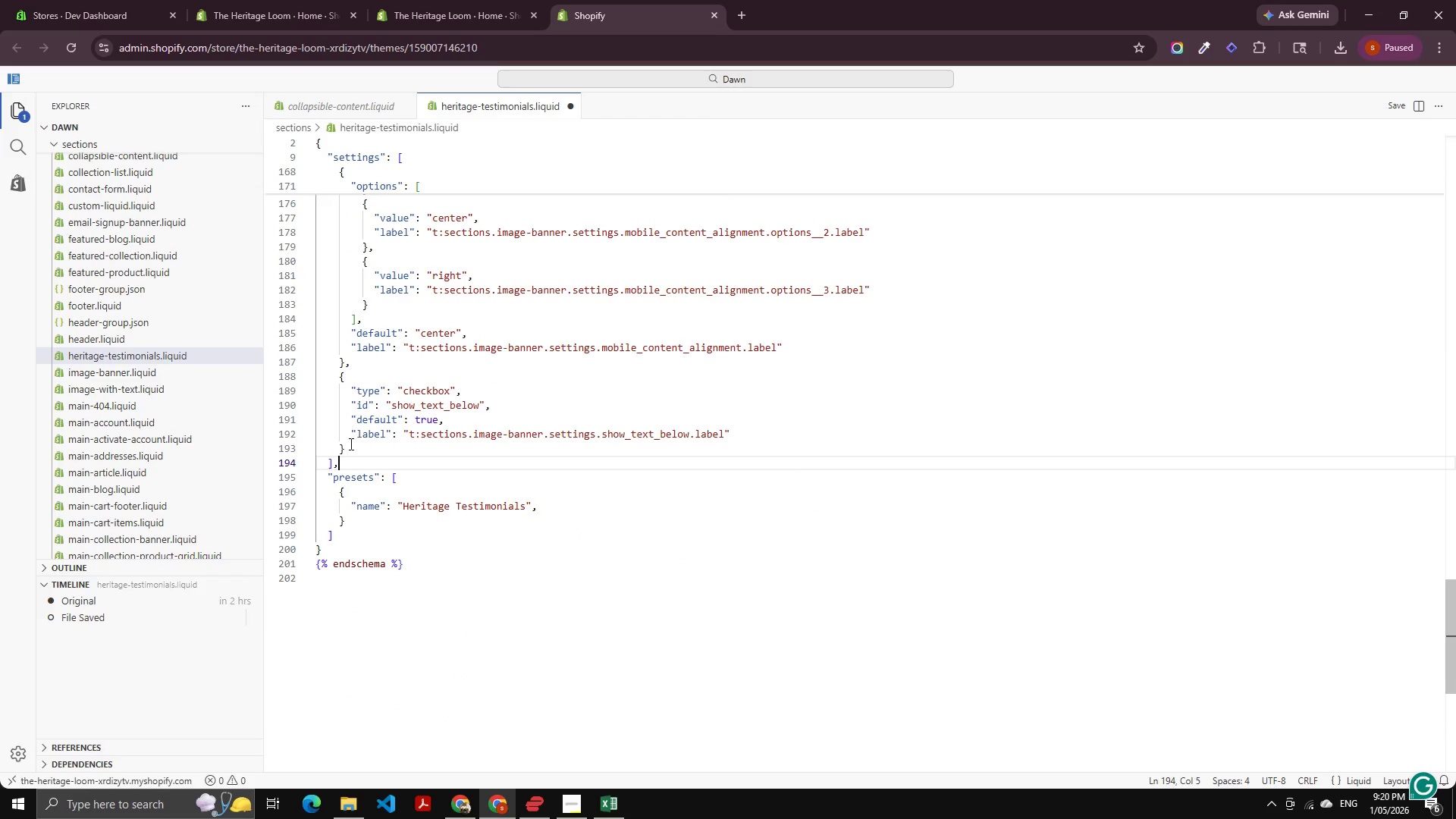 
left_click_drag(start_coordinate=[350, 444], to_coordinate=[322, 348])
 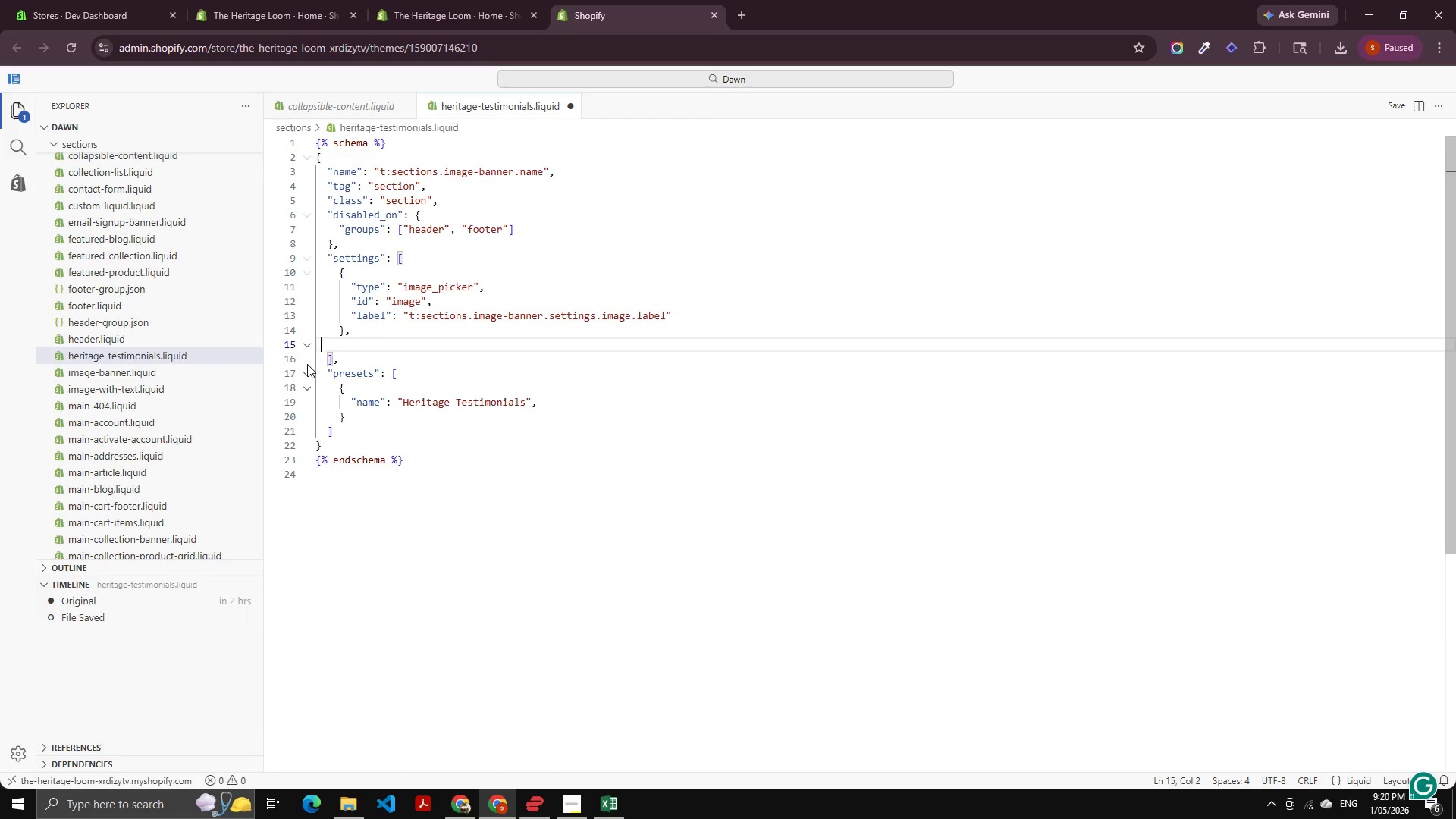 
scroll: coordinate [406, 471], scroll_direction: up, amount: 1.0
 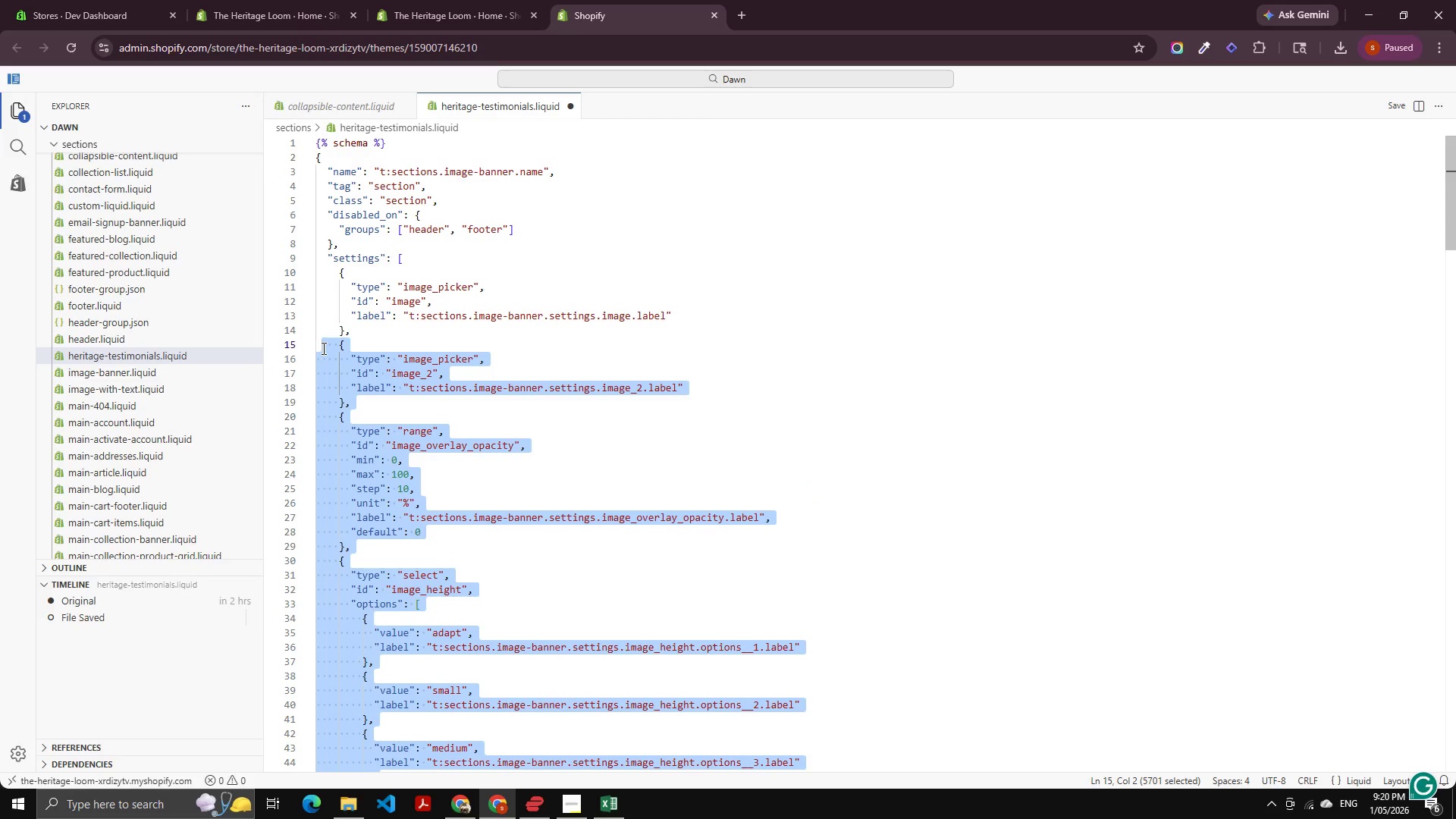 
key(Backspace)
 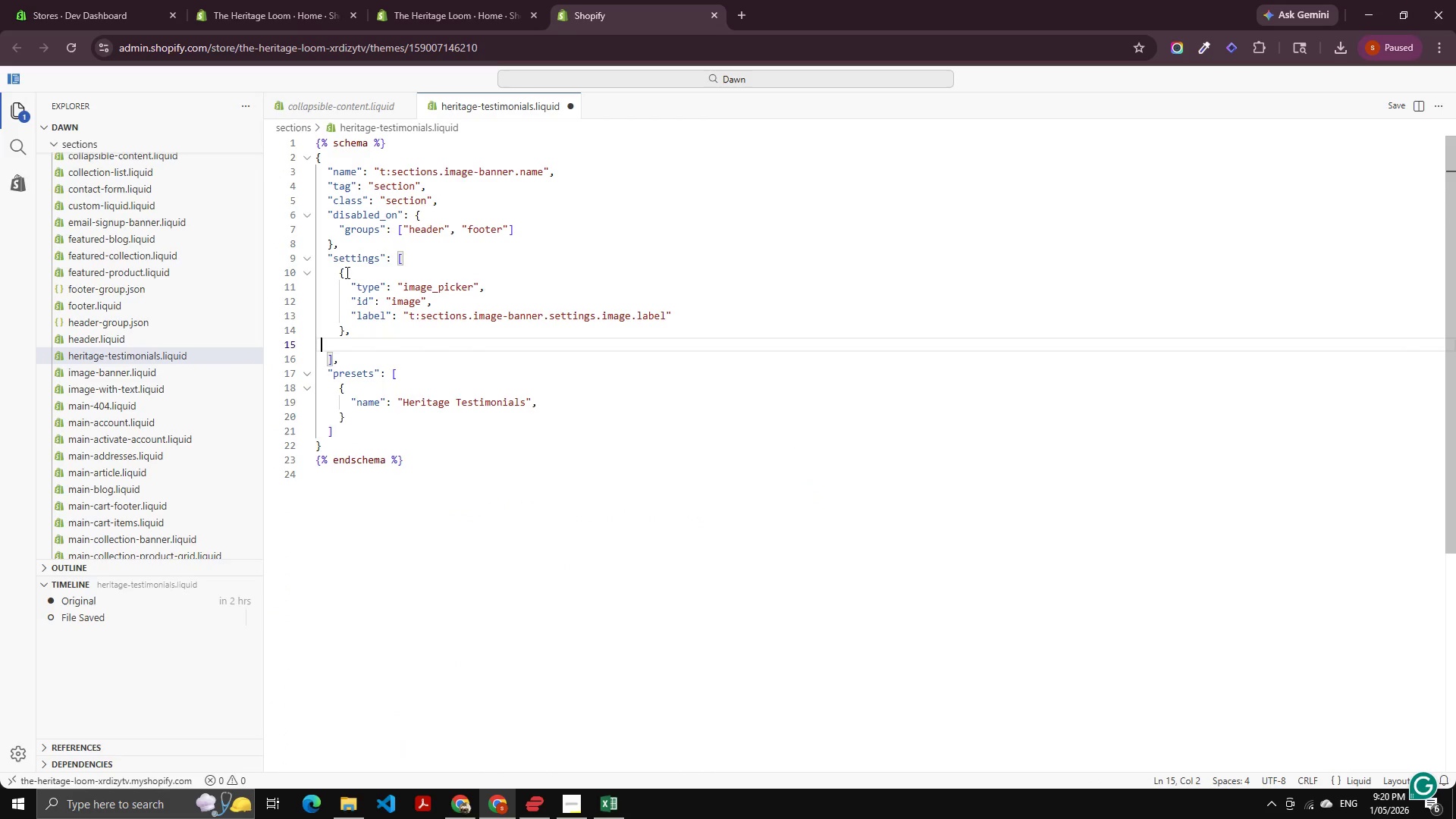 
key(Backspace)
 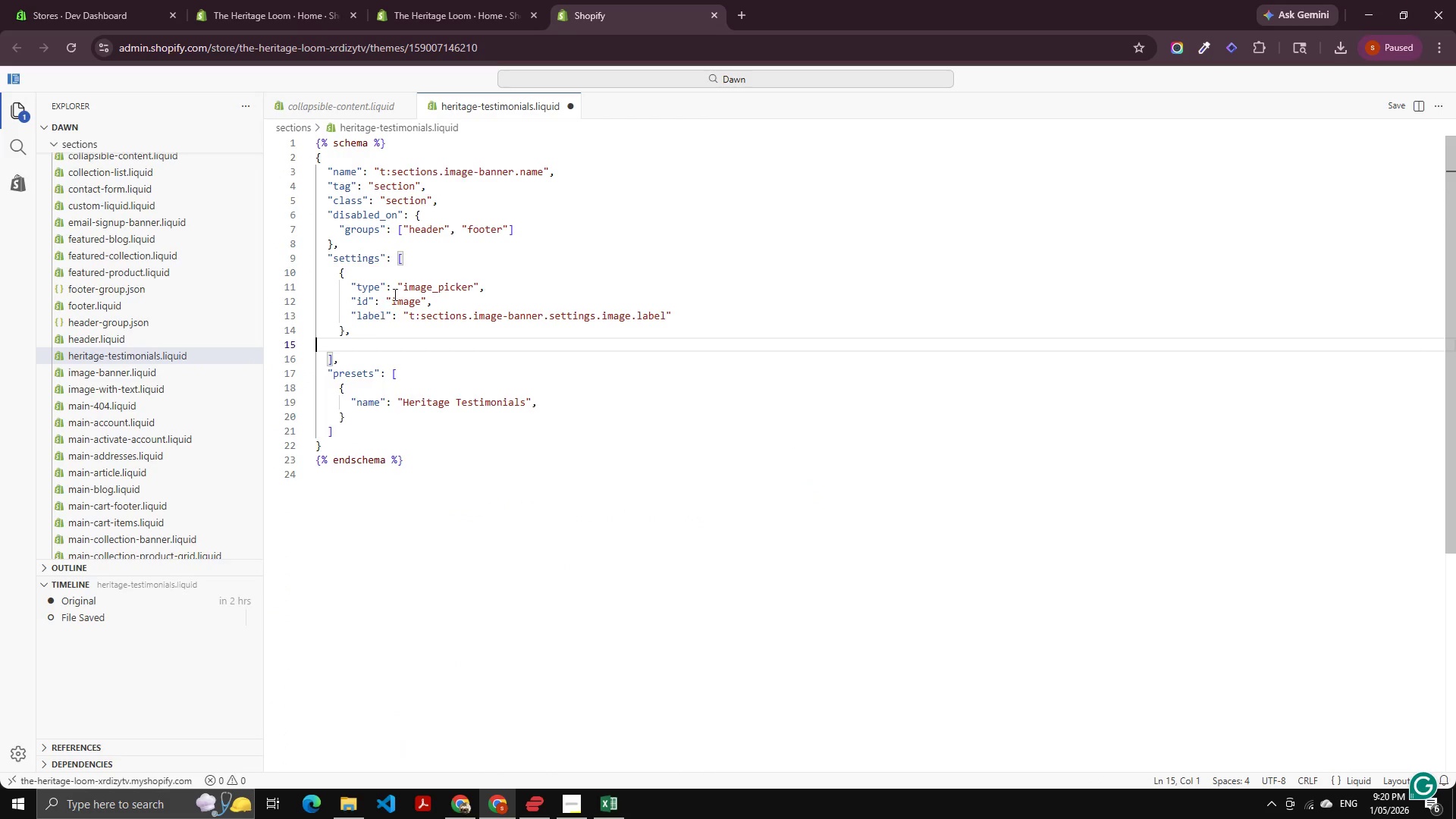 
key(Backspace)
 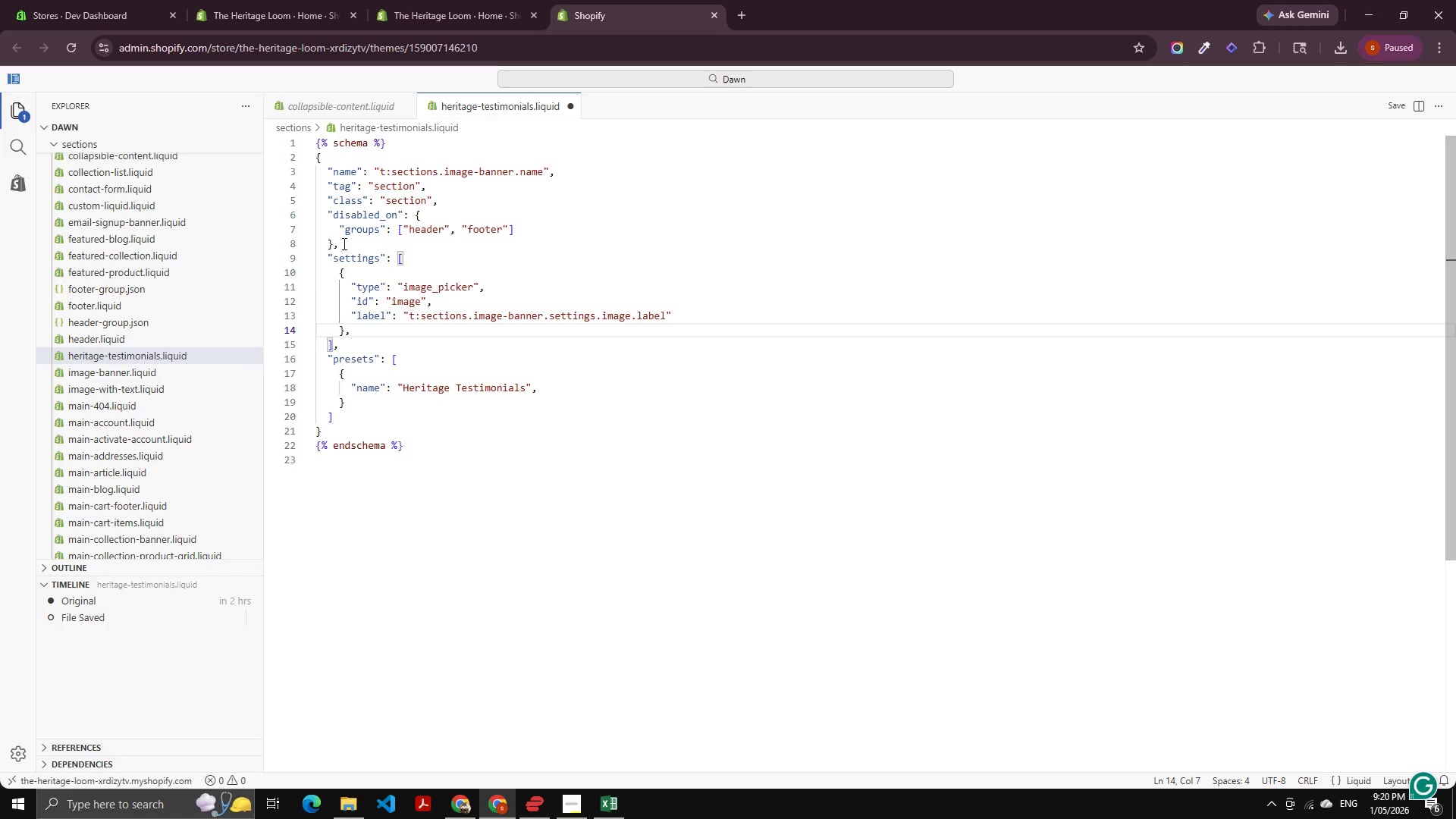 
left_click_drag(start_coordinate=[352, 248], to_coordinate=[615, 173])
 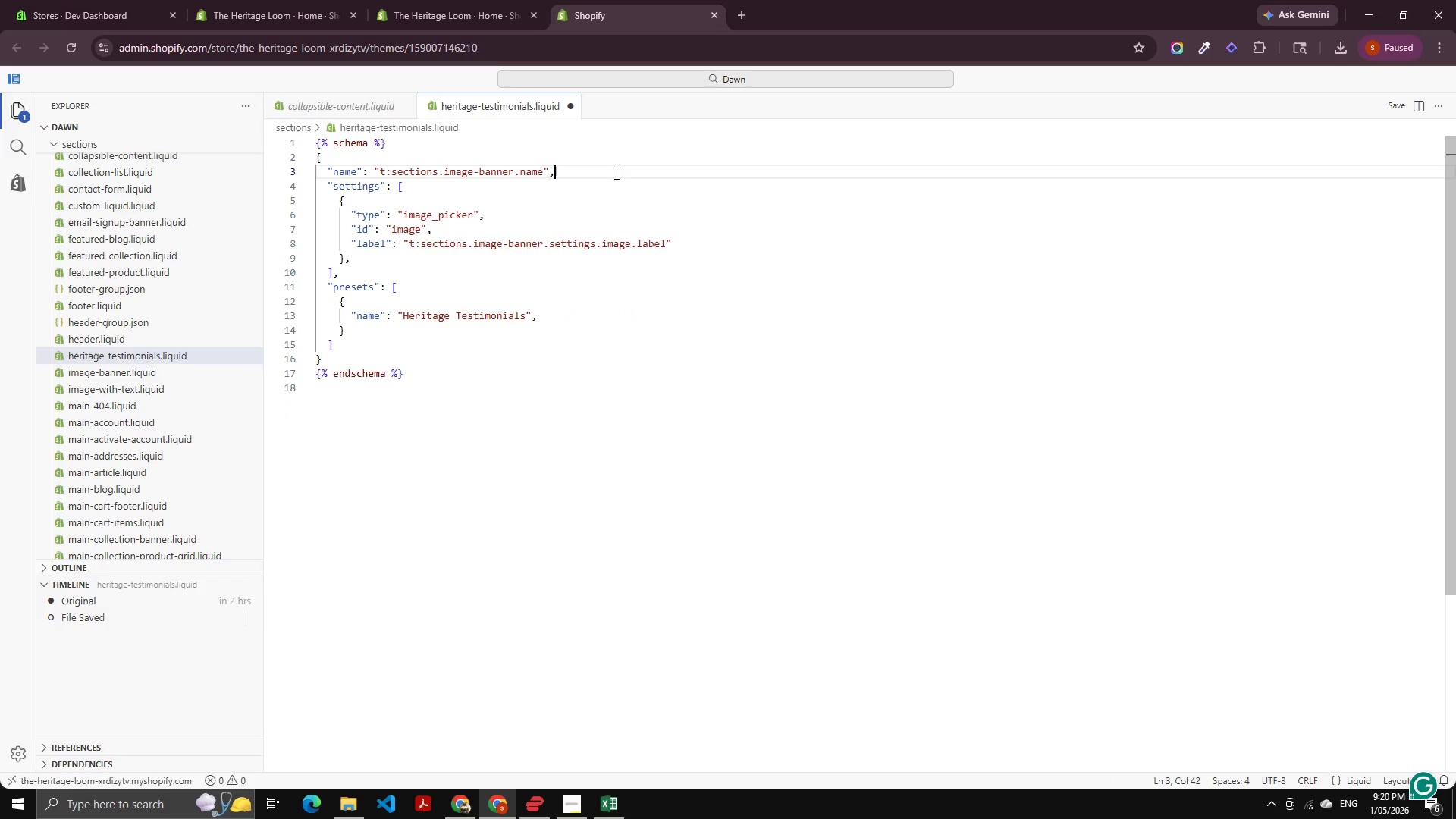 
key(Backspace)
 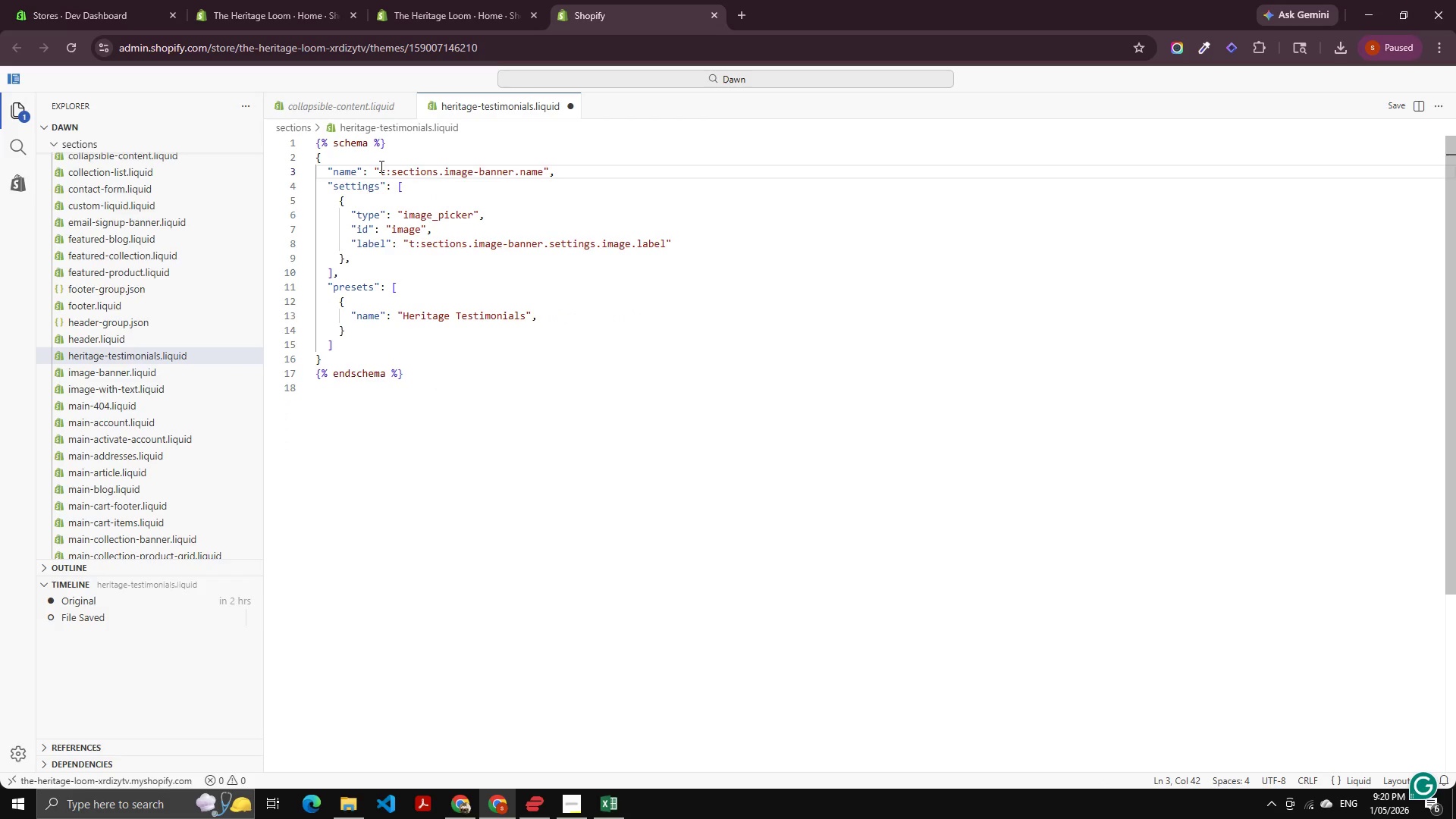 
left_click([378, 166])
 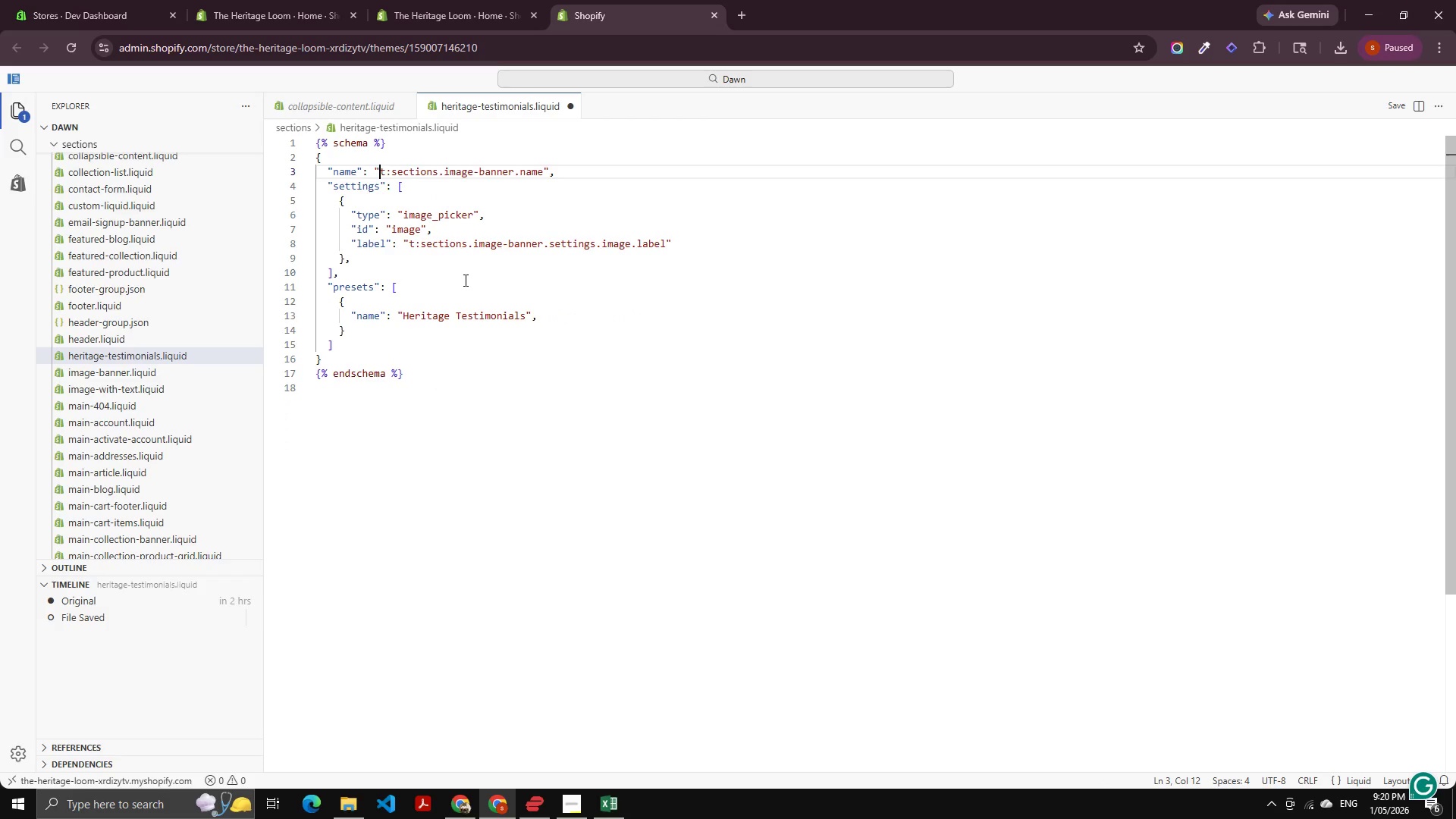 
hold_key(key=ControlLeft, duration=0.66)
 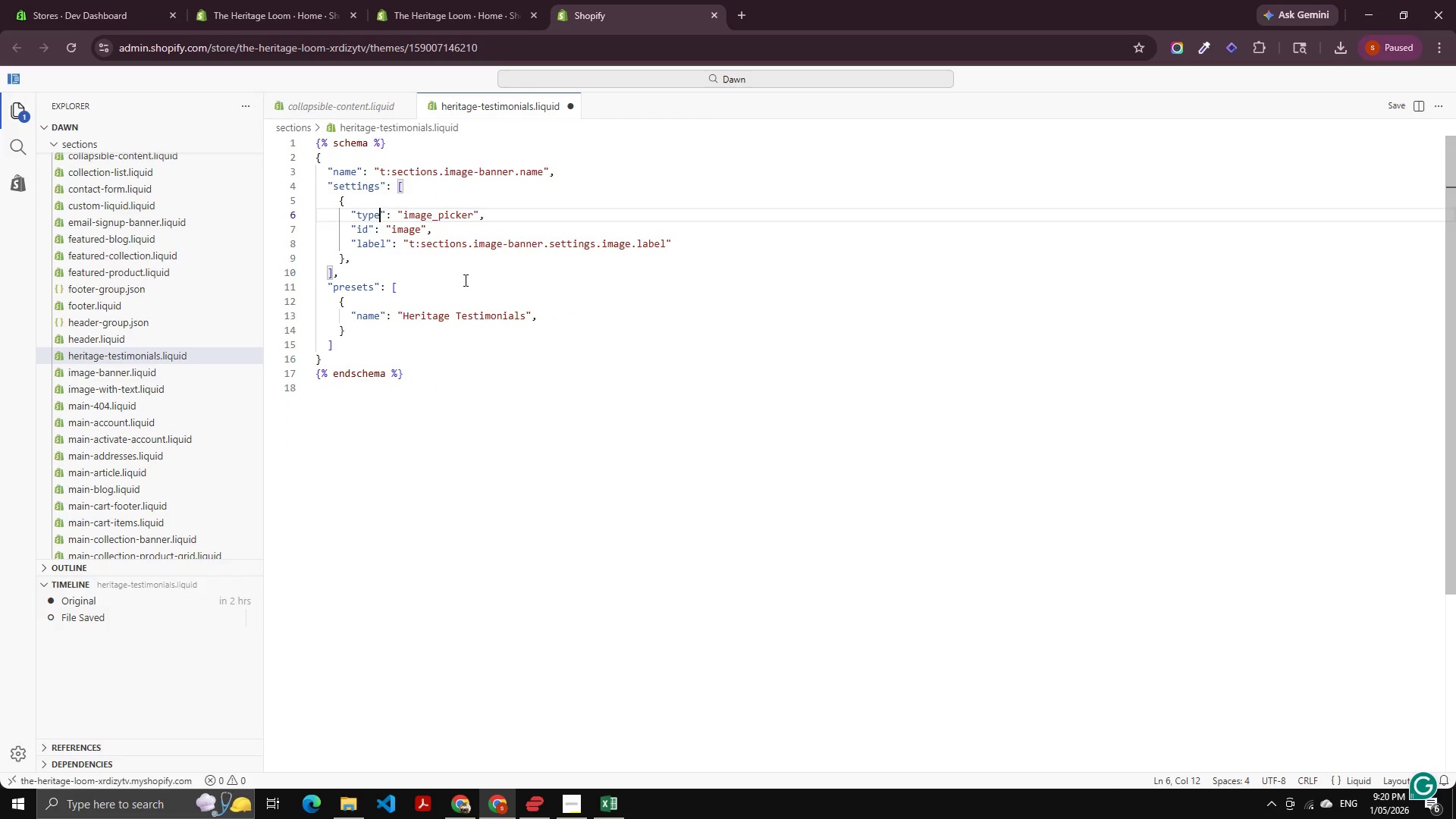 
hold_key(key=ShiftLeft, duration=0.52)
 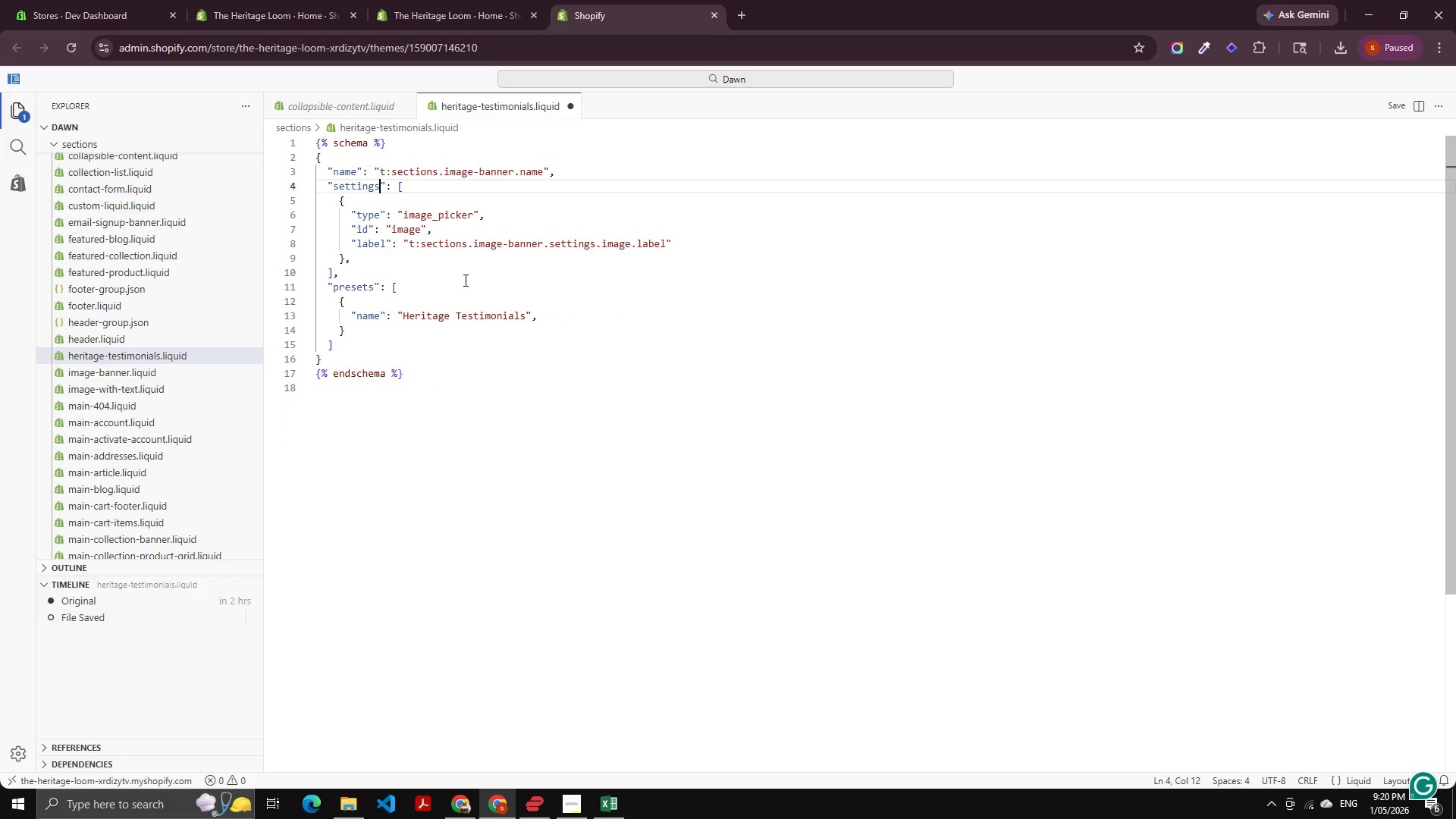 
key(ArrowDown)
 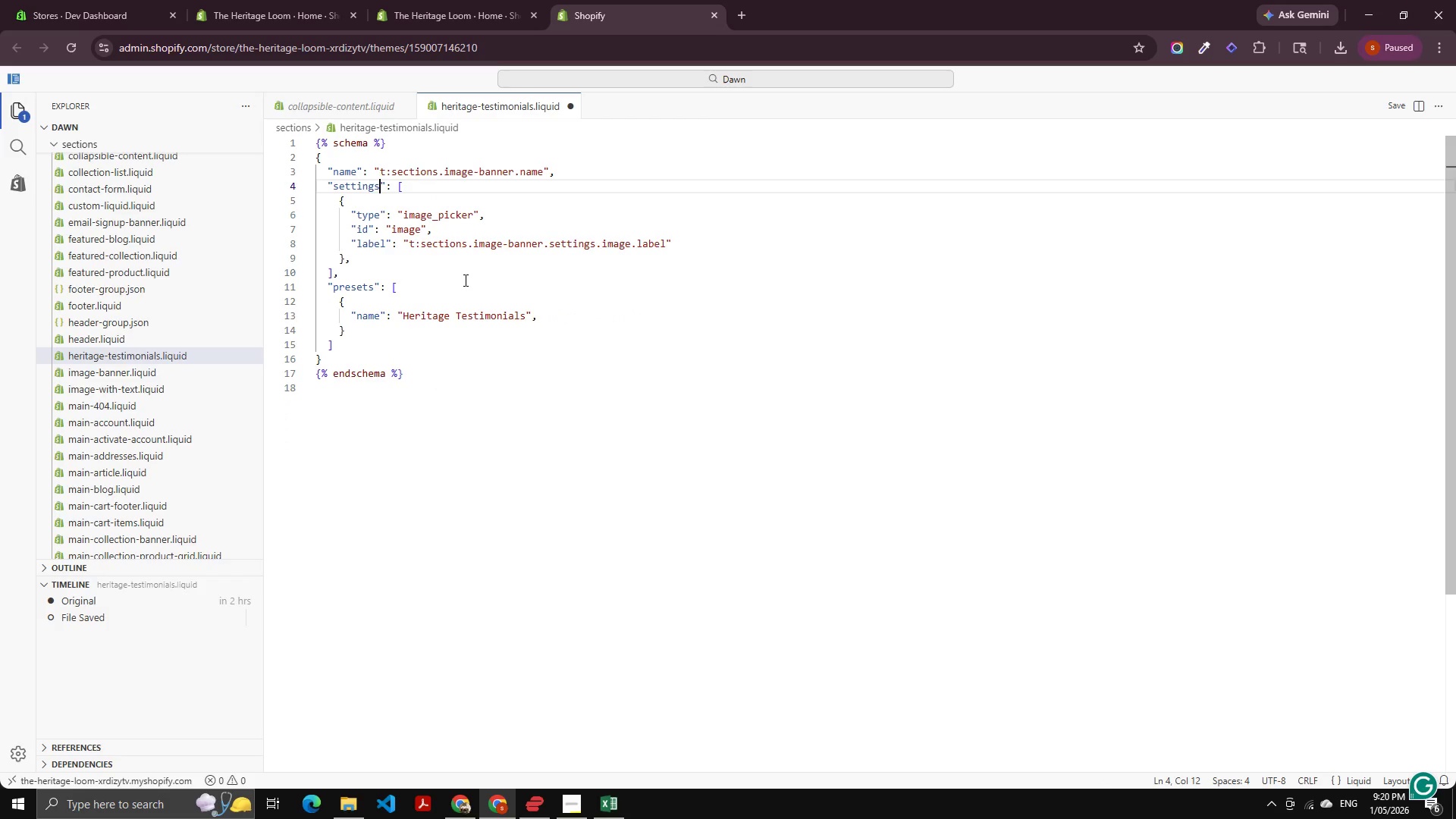 
key(ArrowDown)
 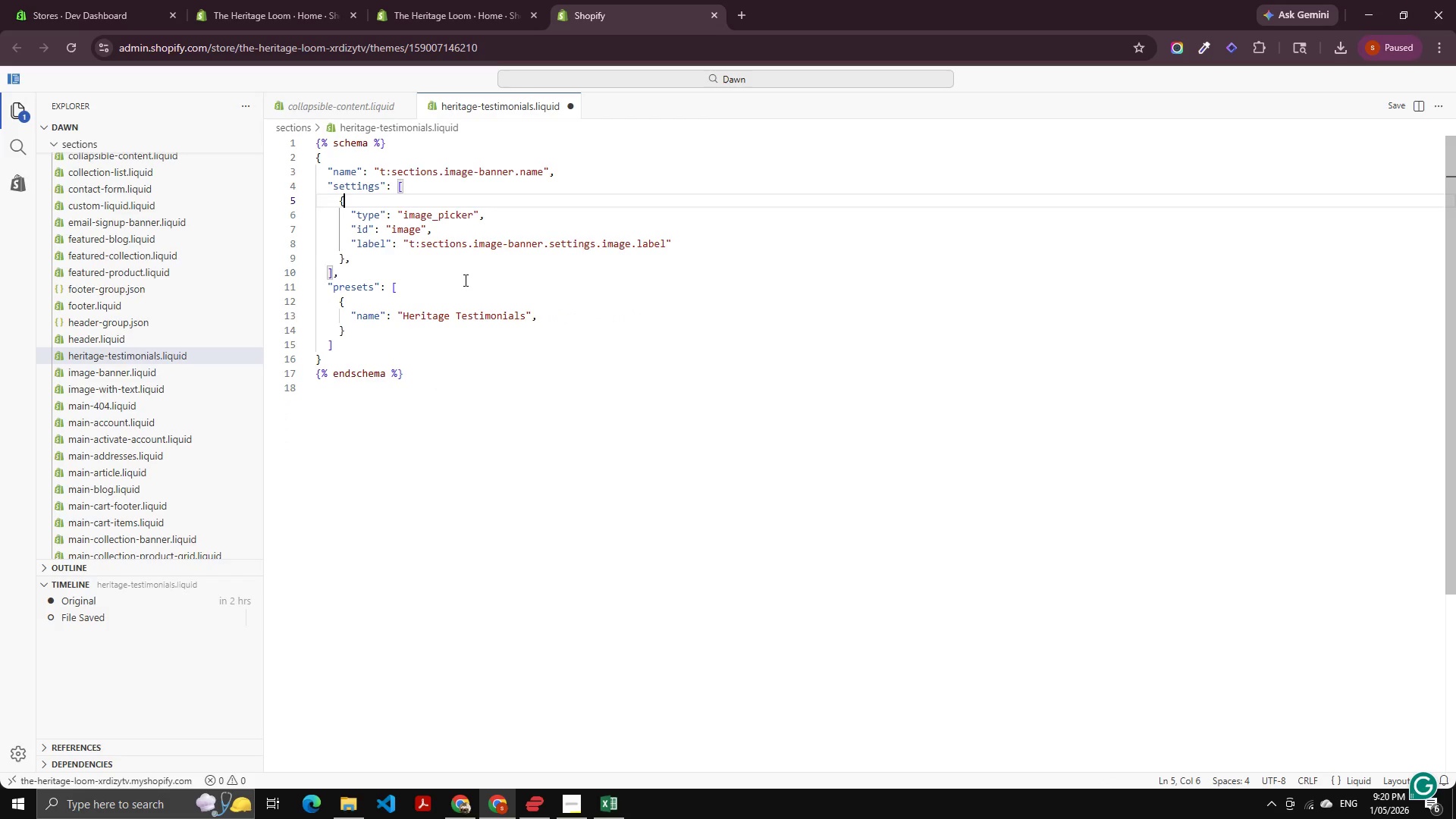 
key(ArrowDown)
 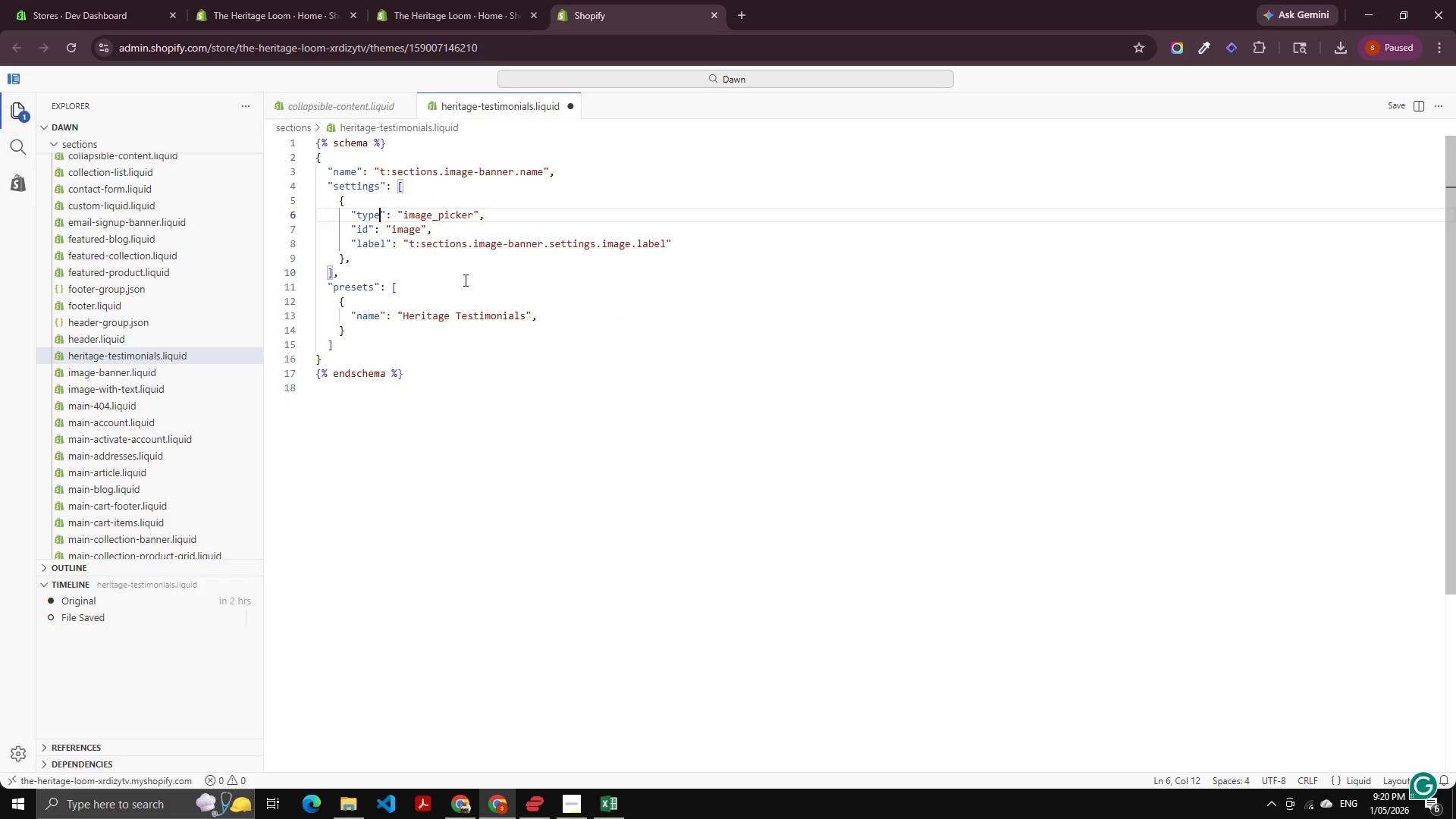 
key(ArrowDown)
 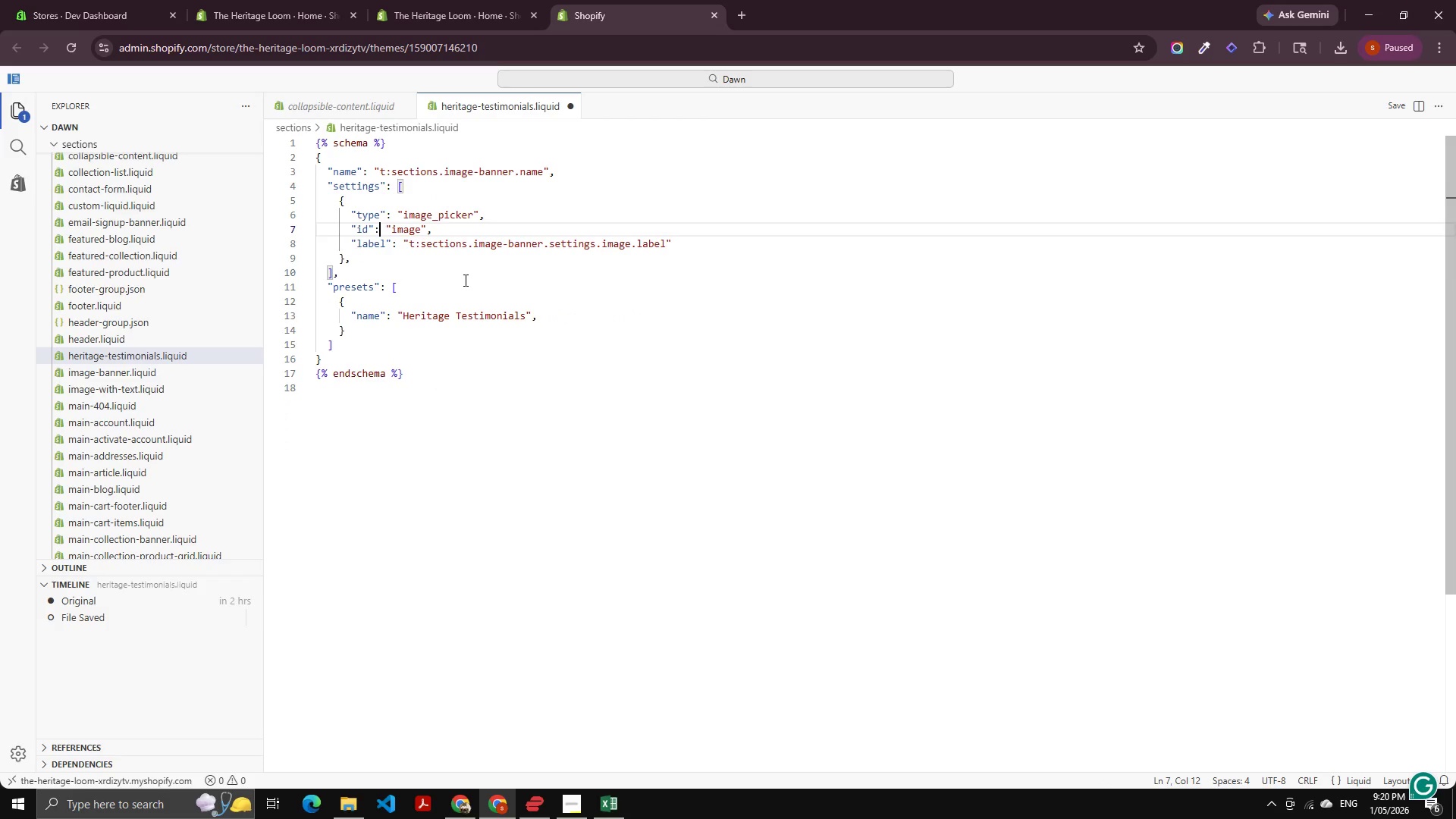 
key(ArrowDown)
 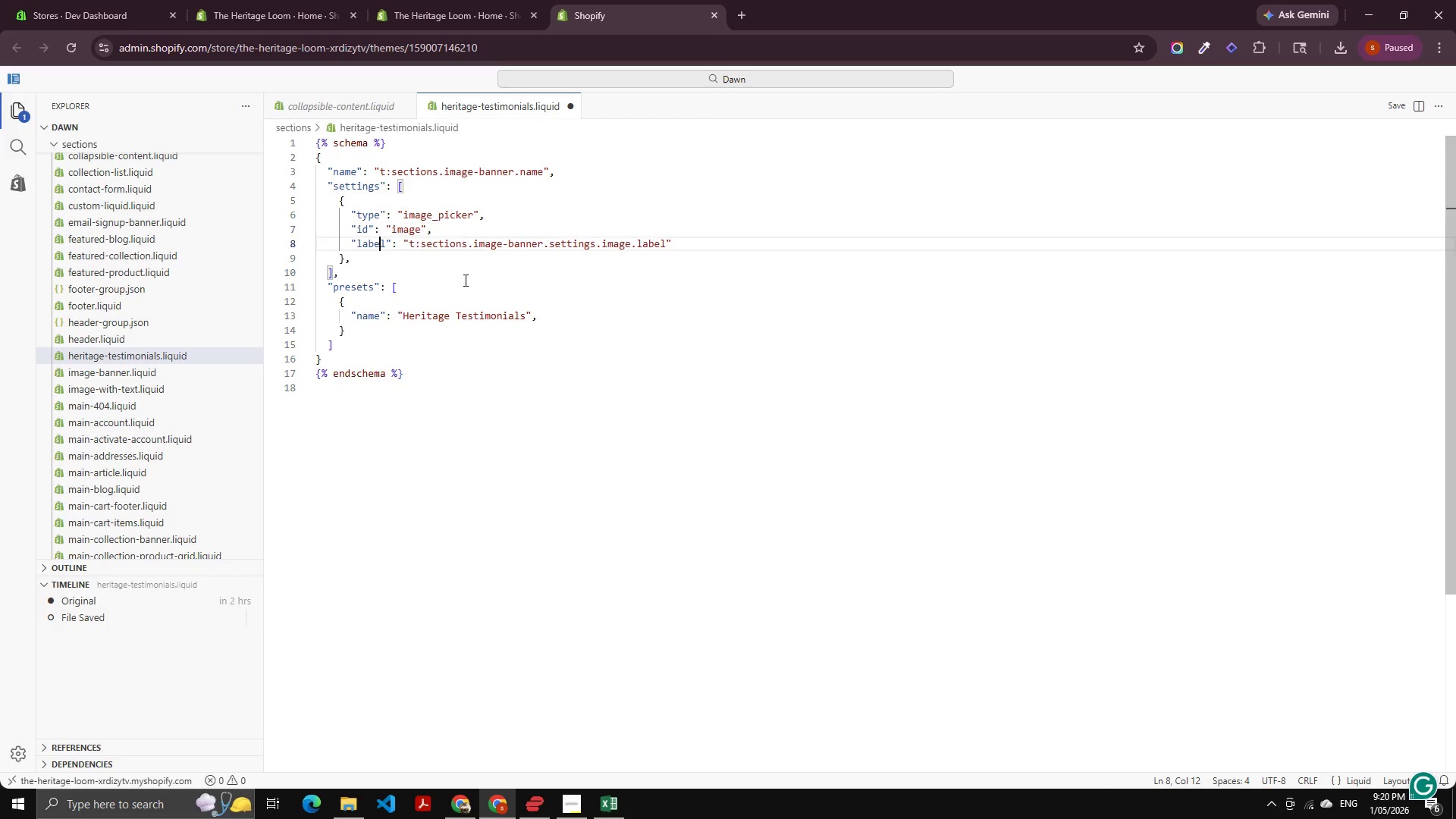 
key(ArrowDown)
 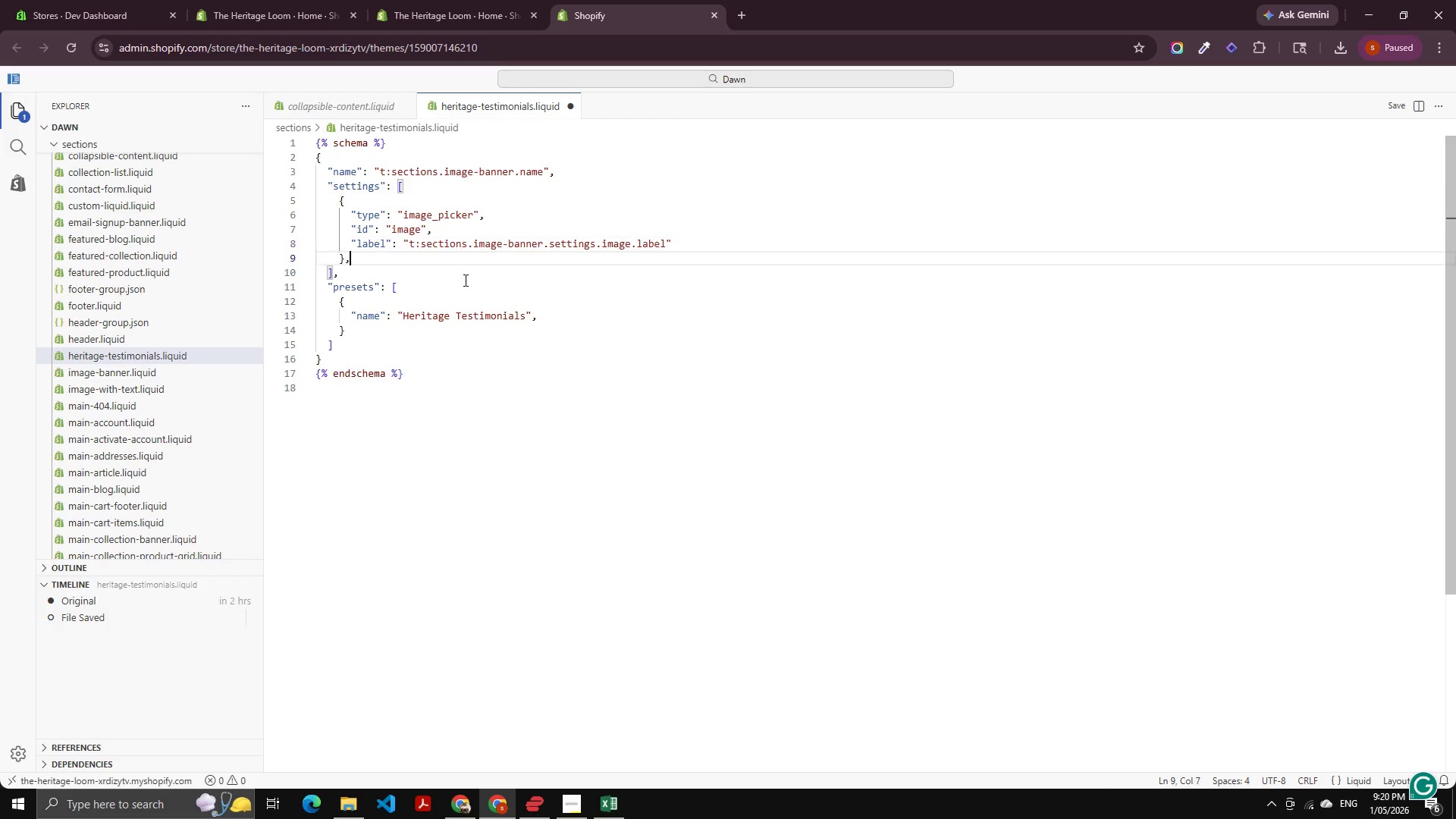 
key(ArrowDown)
 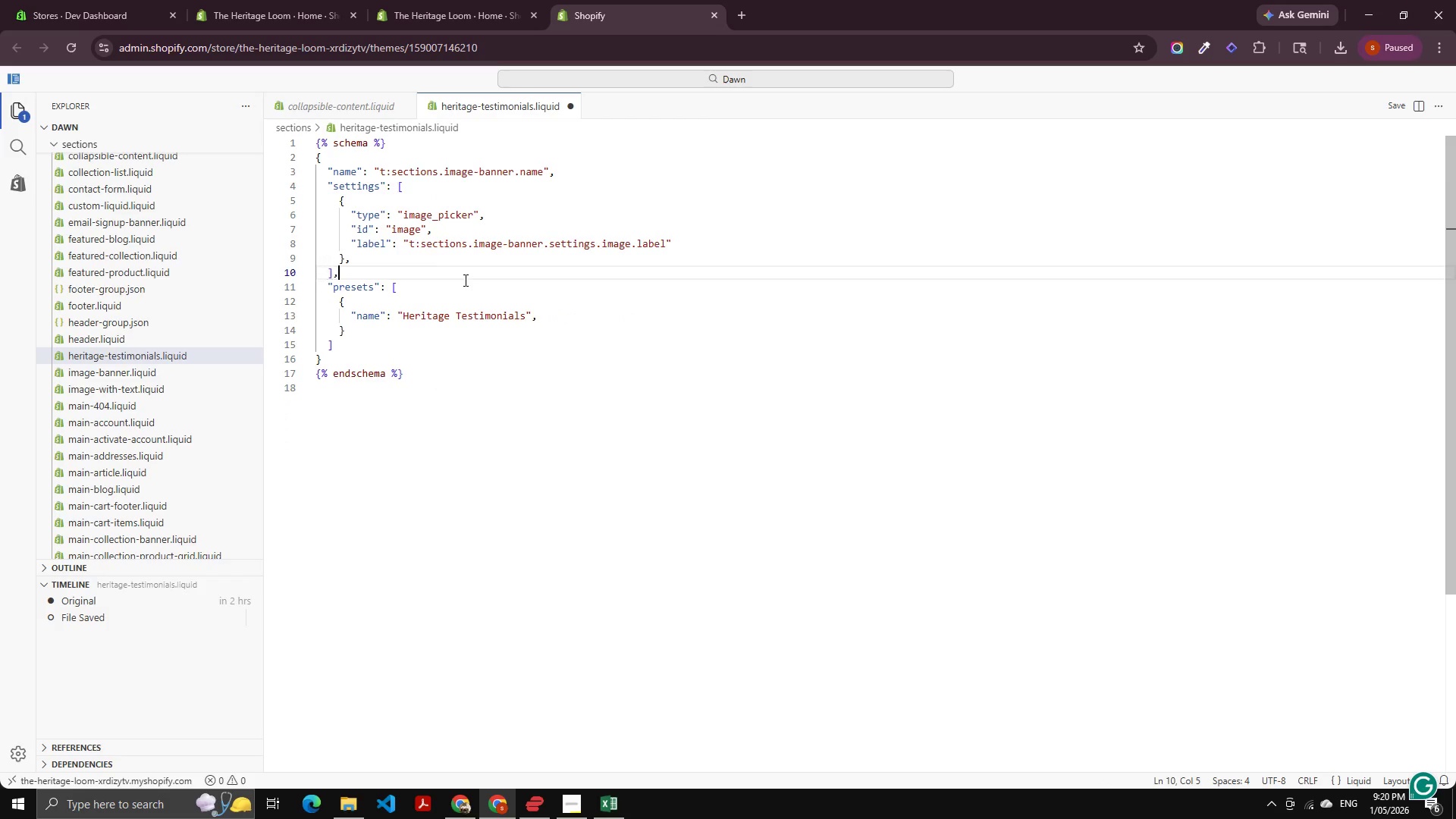 
key(ArrowDown)
 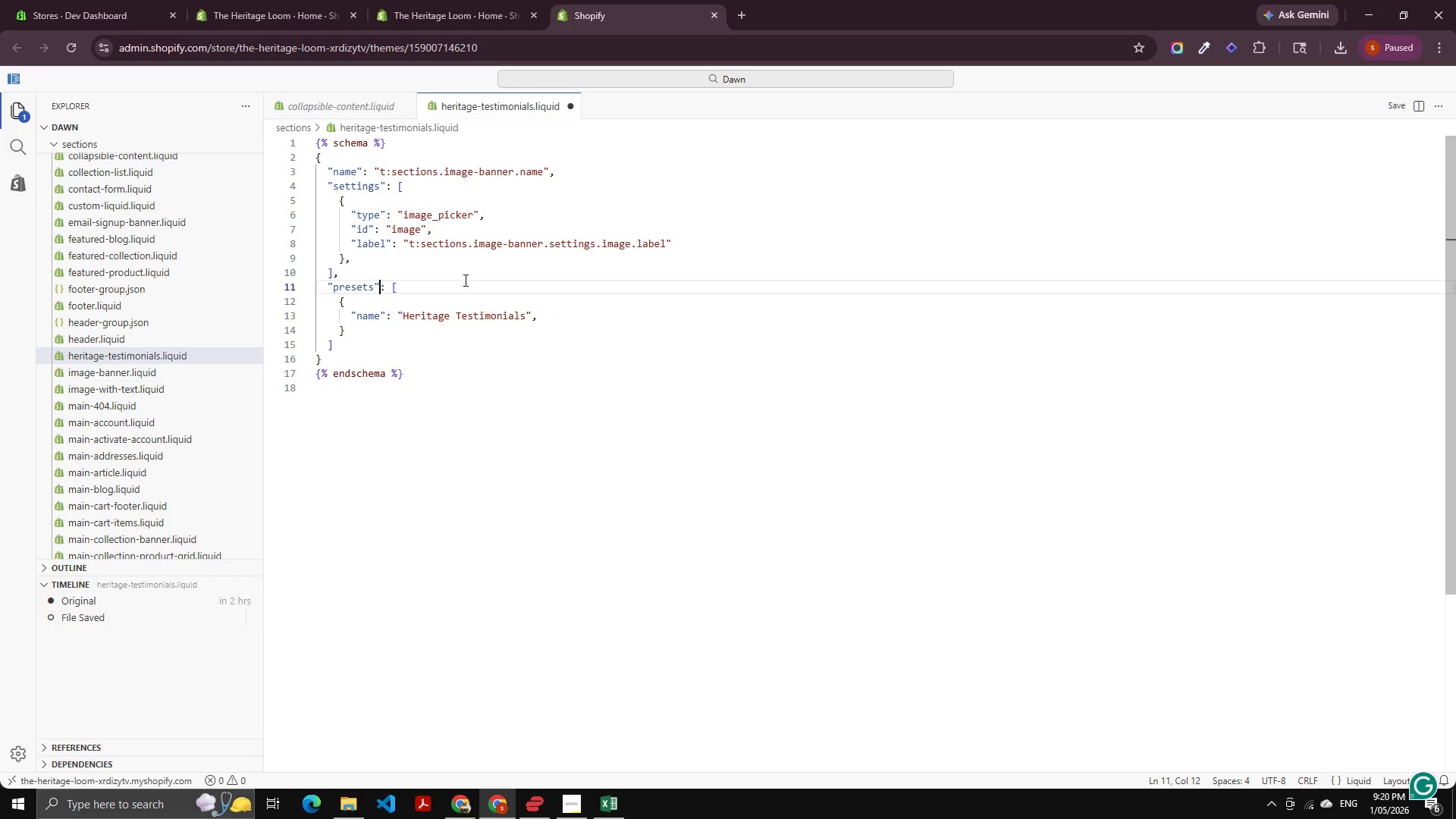 
key(ArrowDown)
 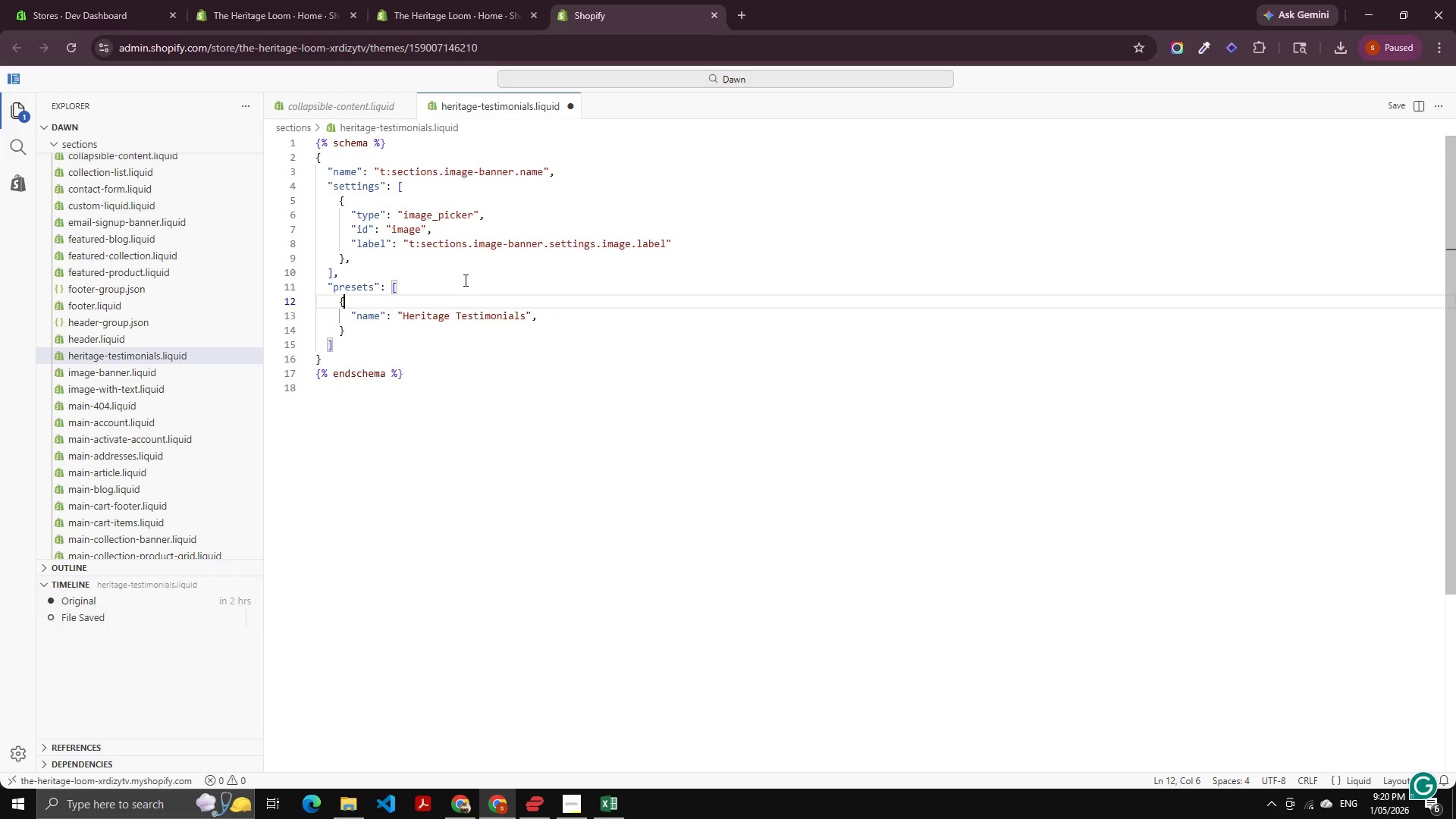 
key(ArrowDown)
 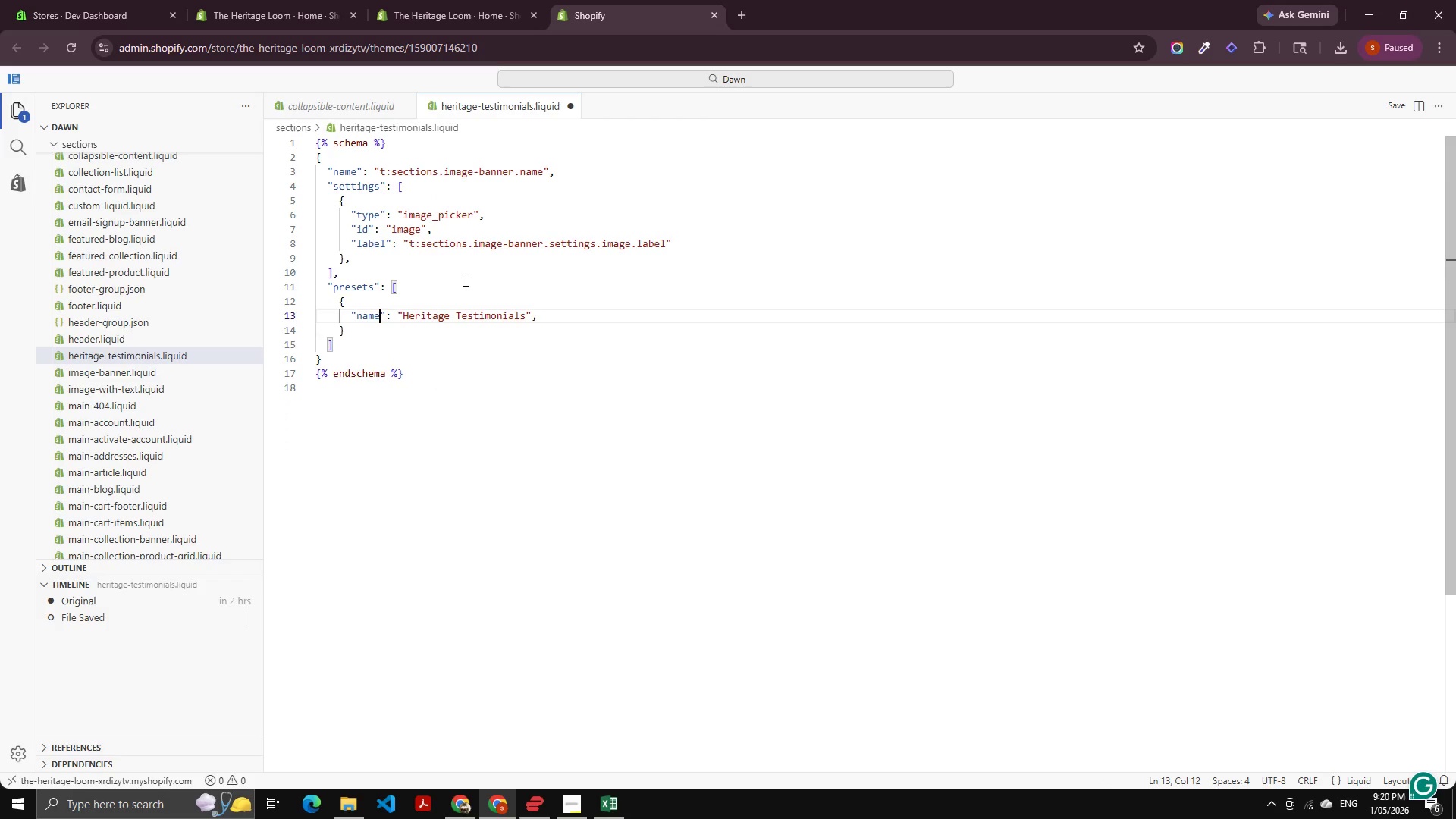 
key(ArrowRight)
 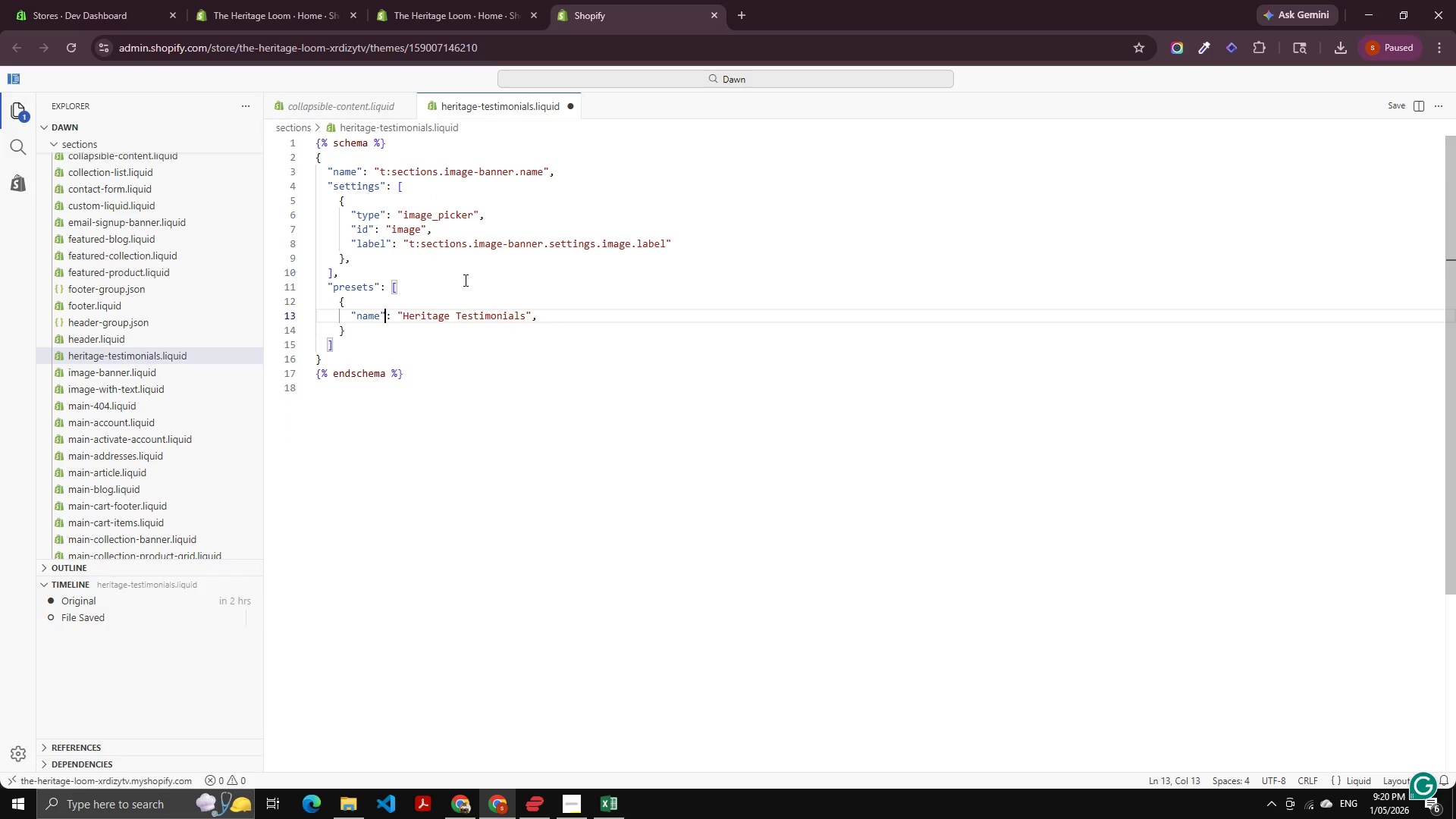 
key(ArrowRight)
 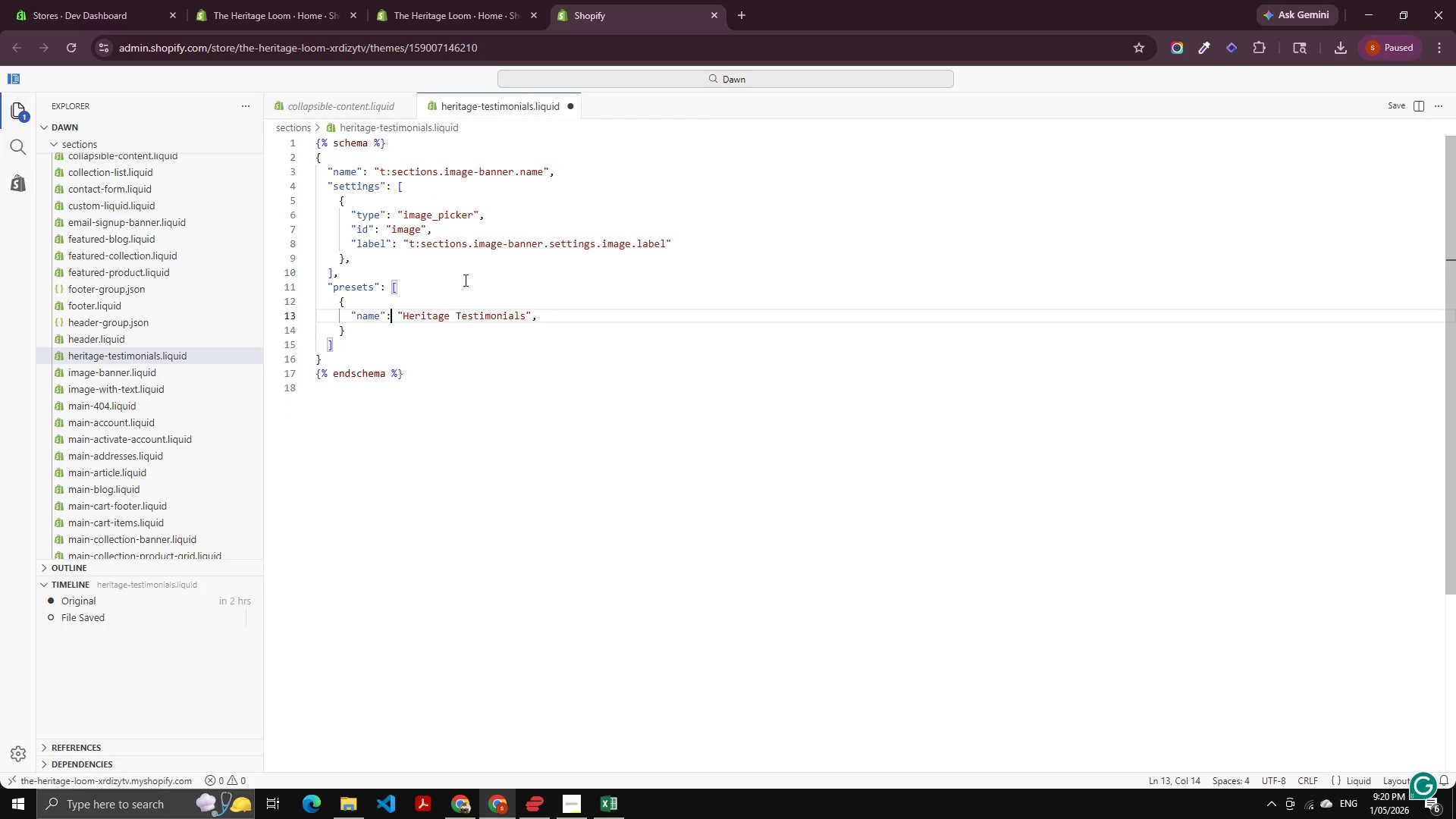 
key(ArrowRight)
 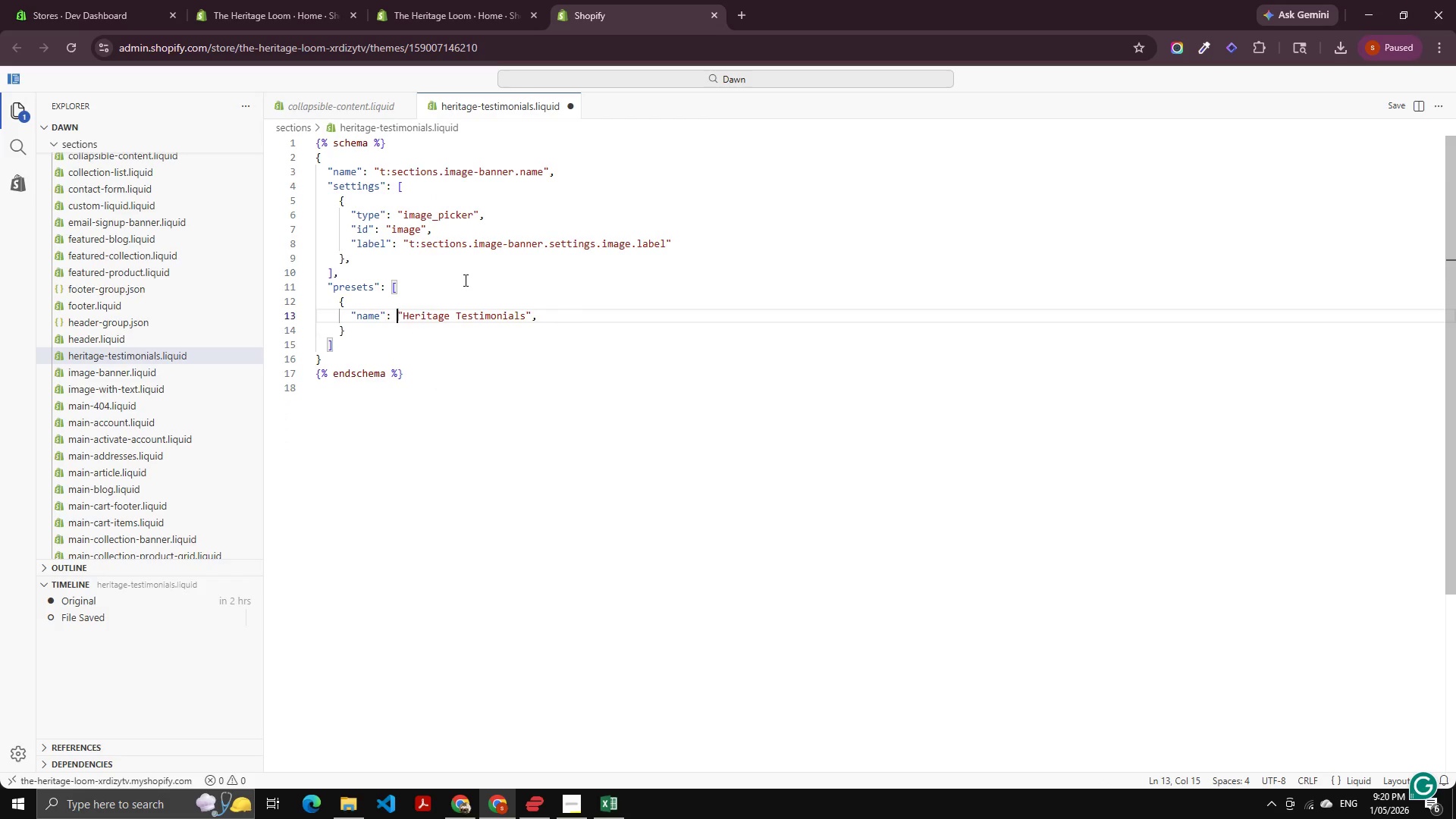 
key(ArrowRight)
 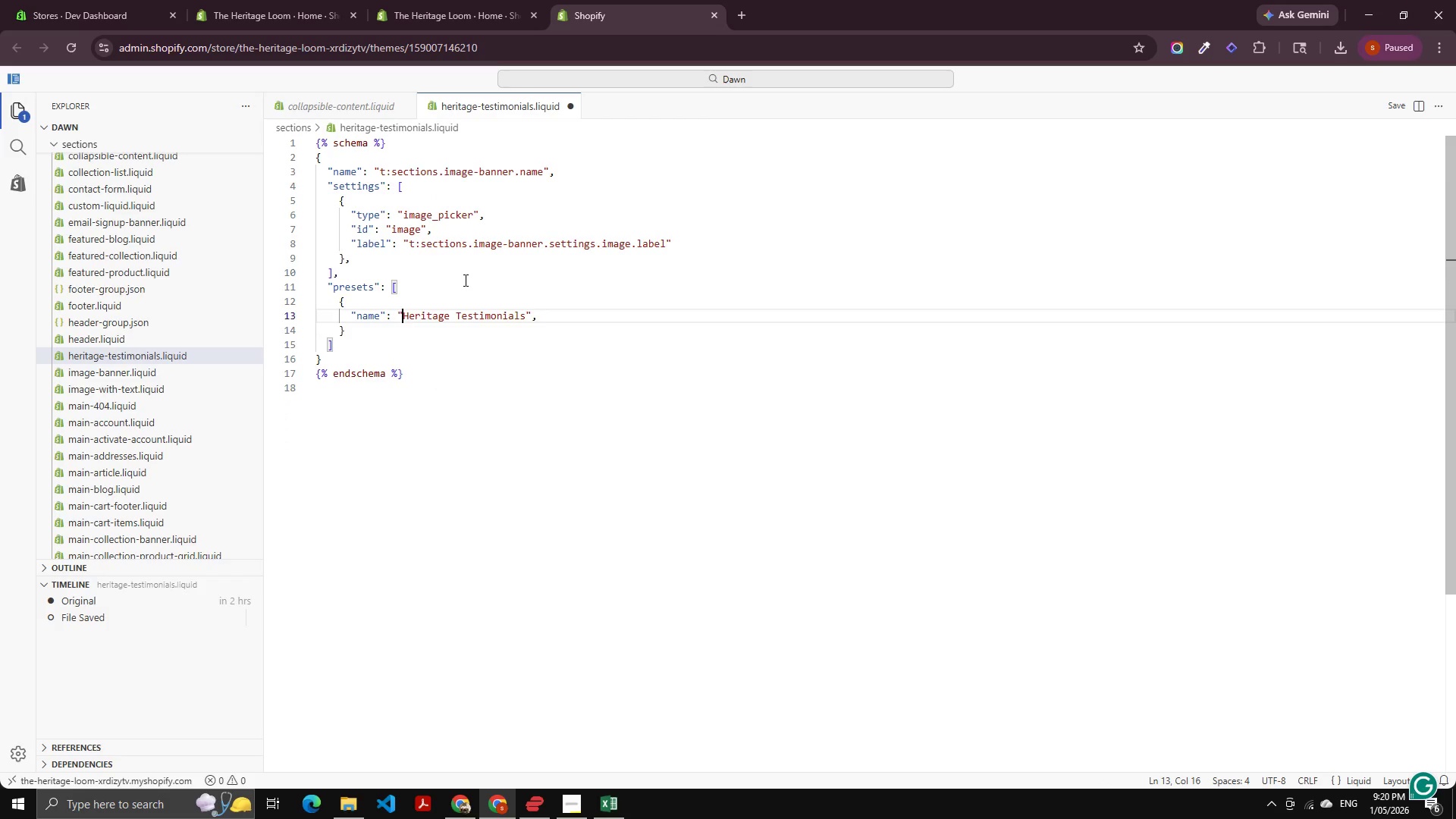 
key(Control+Shift+ArrowRight)
 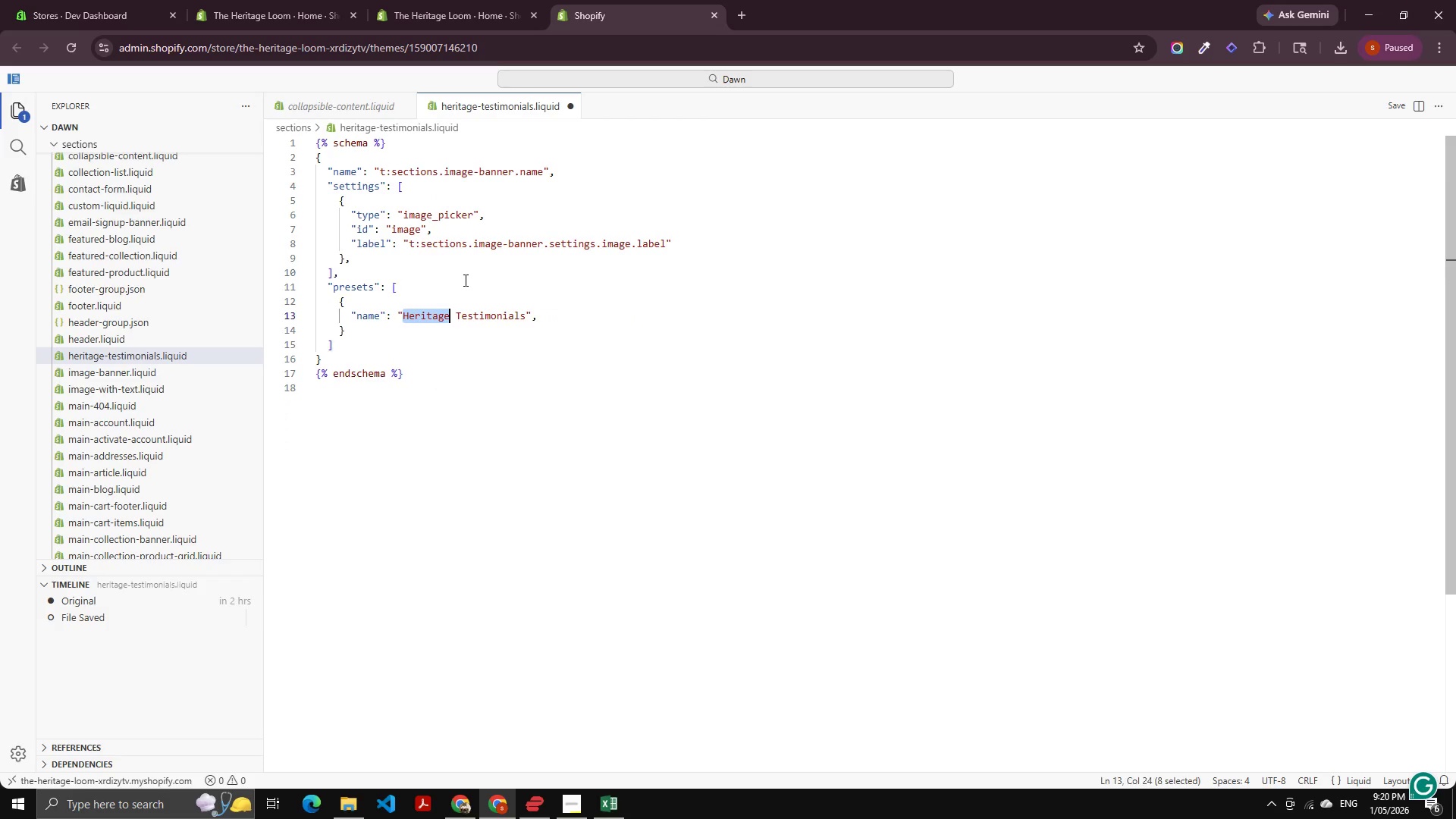 
key(Control+Shift+ArrowRight)
 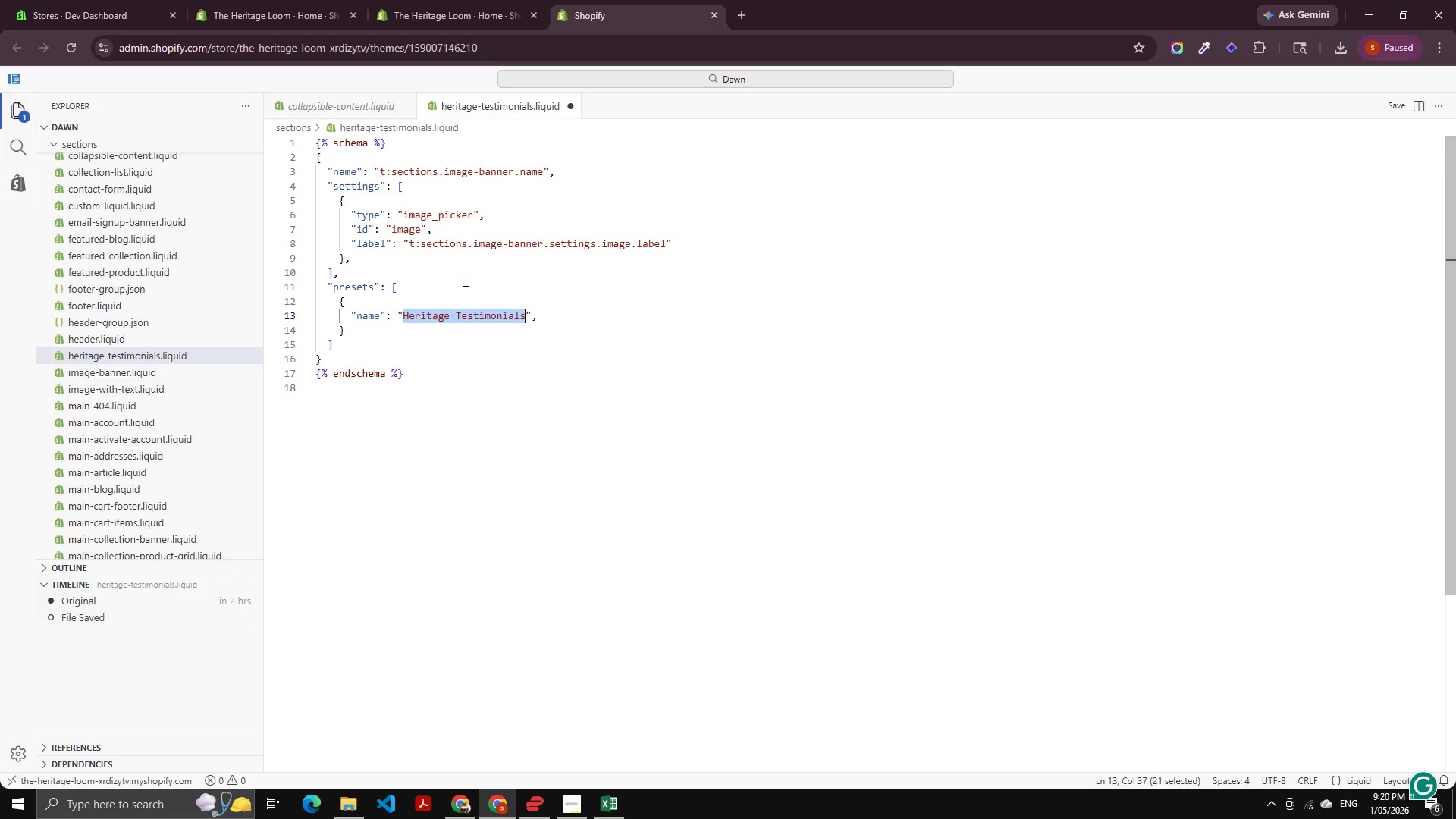 
key(Control+Shift+ArrowRight)
 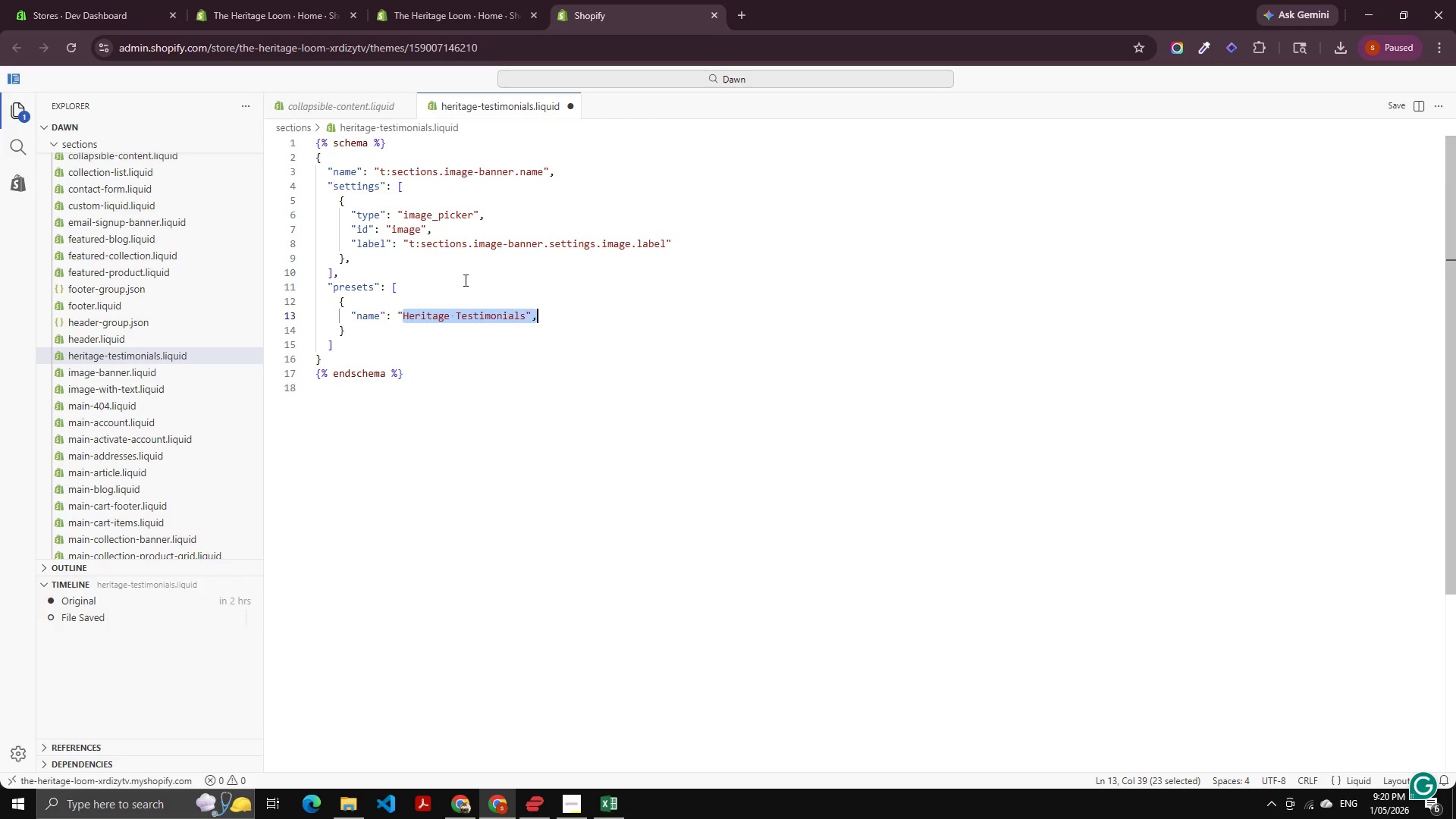 
key(Control+Shift+ArrowLeft)
 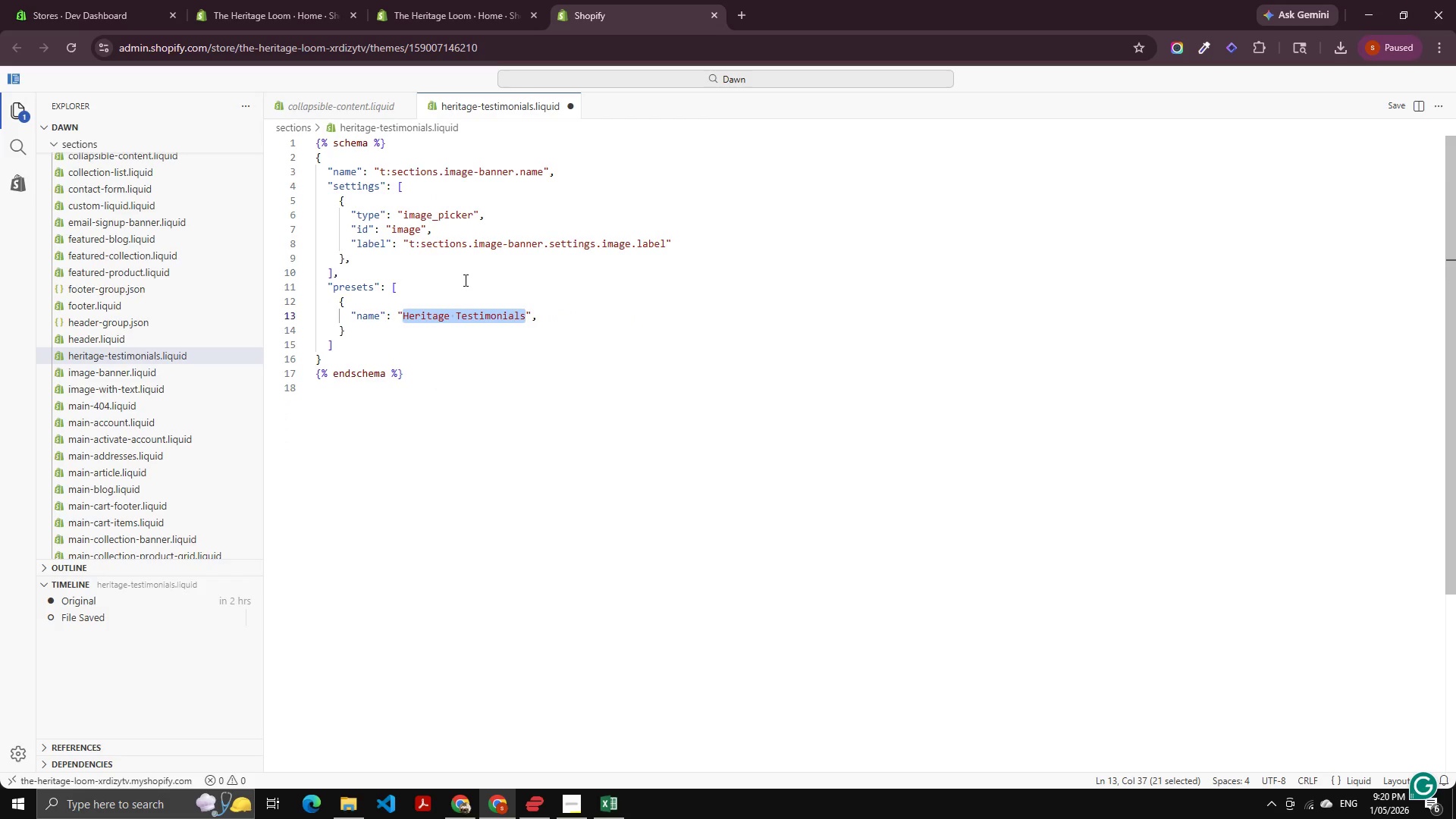 
key(Control+C)
 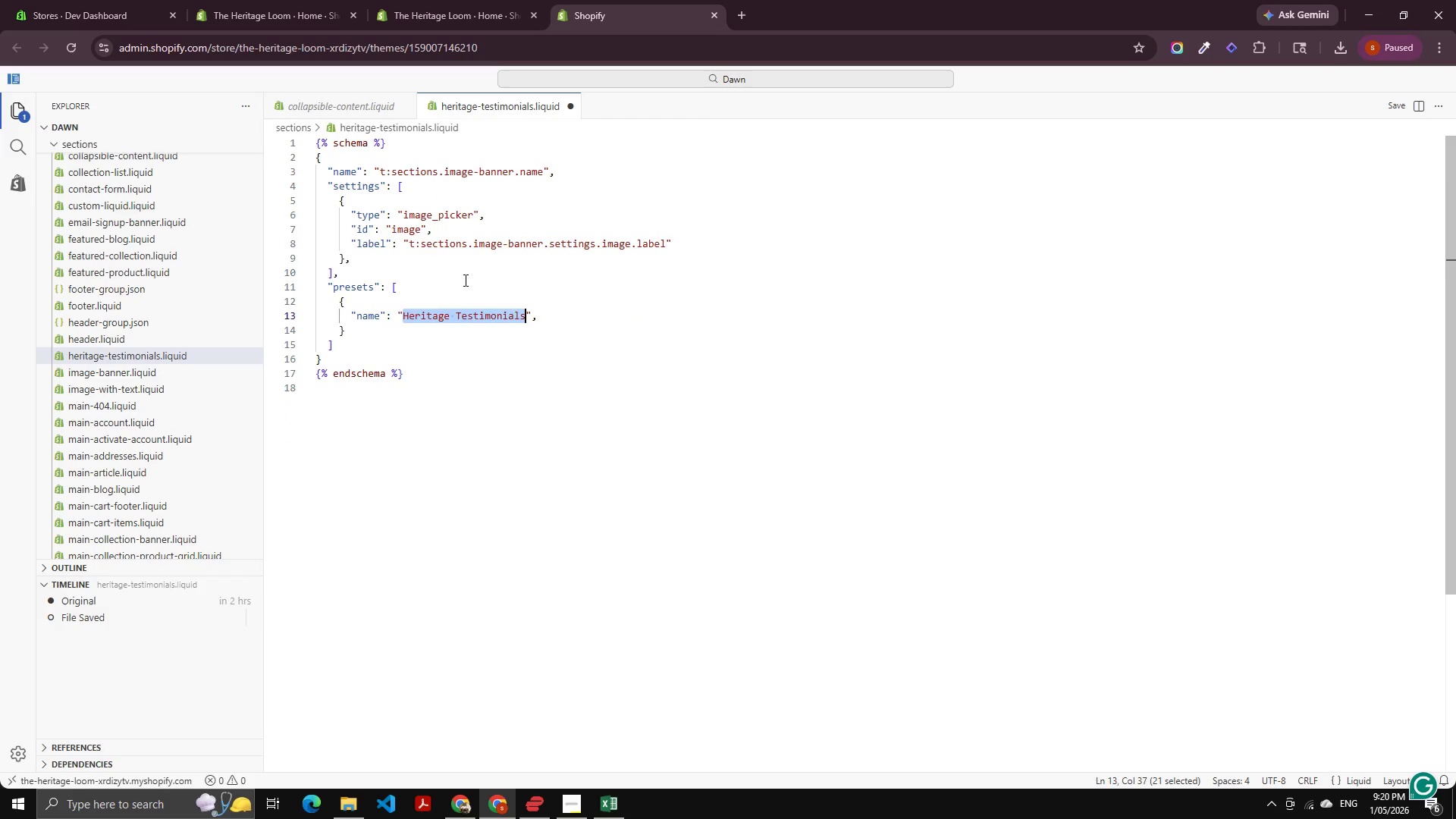 
key(ArrowRight)
 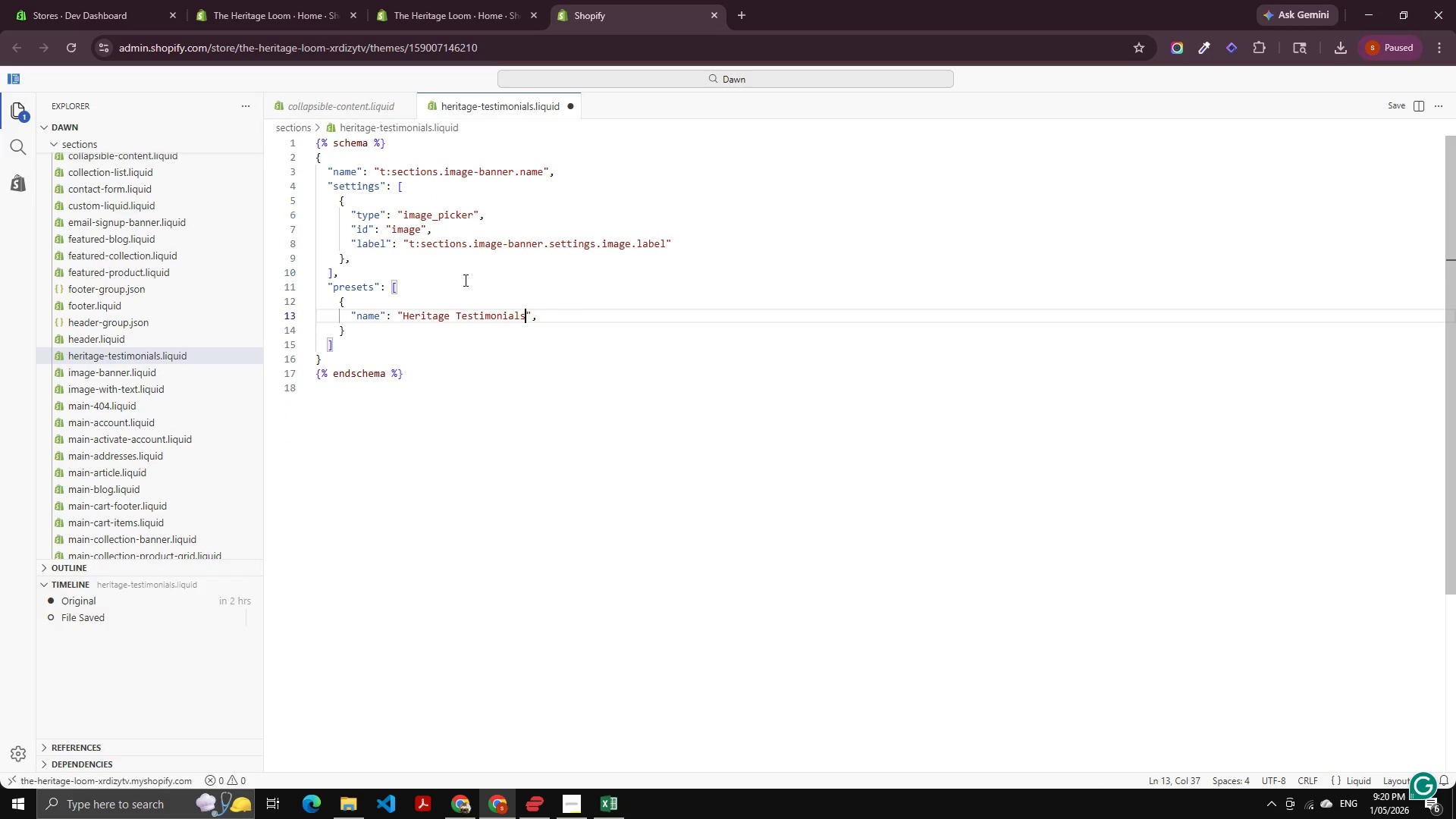 
key(ArrowRight)
 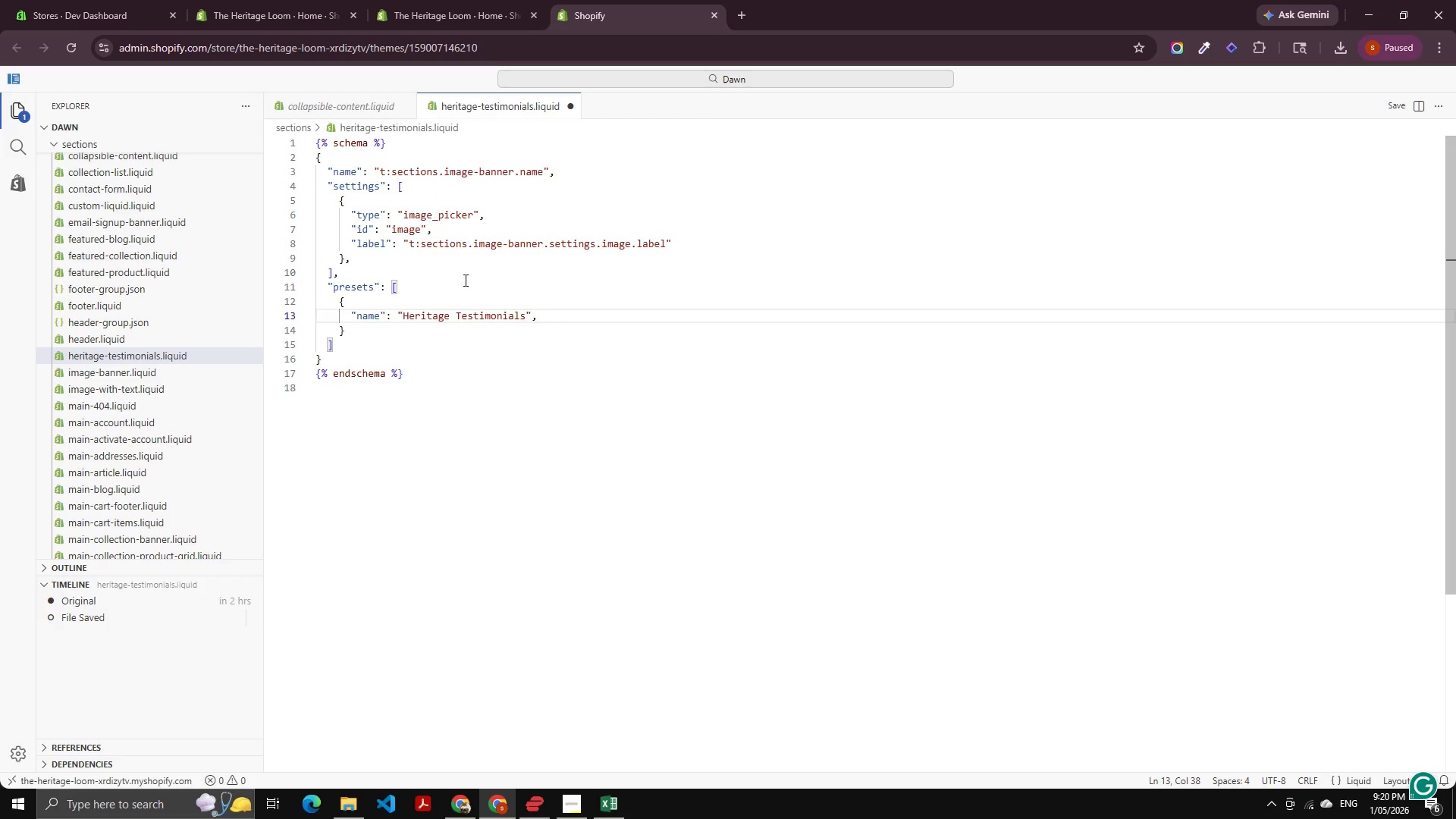 
key(ArrowRight)
 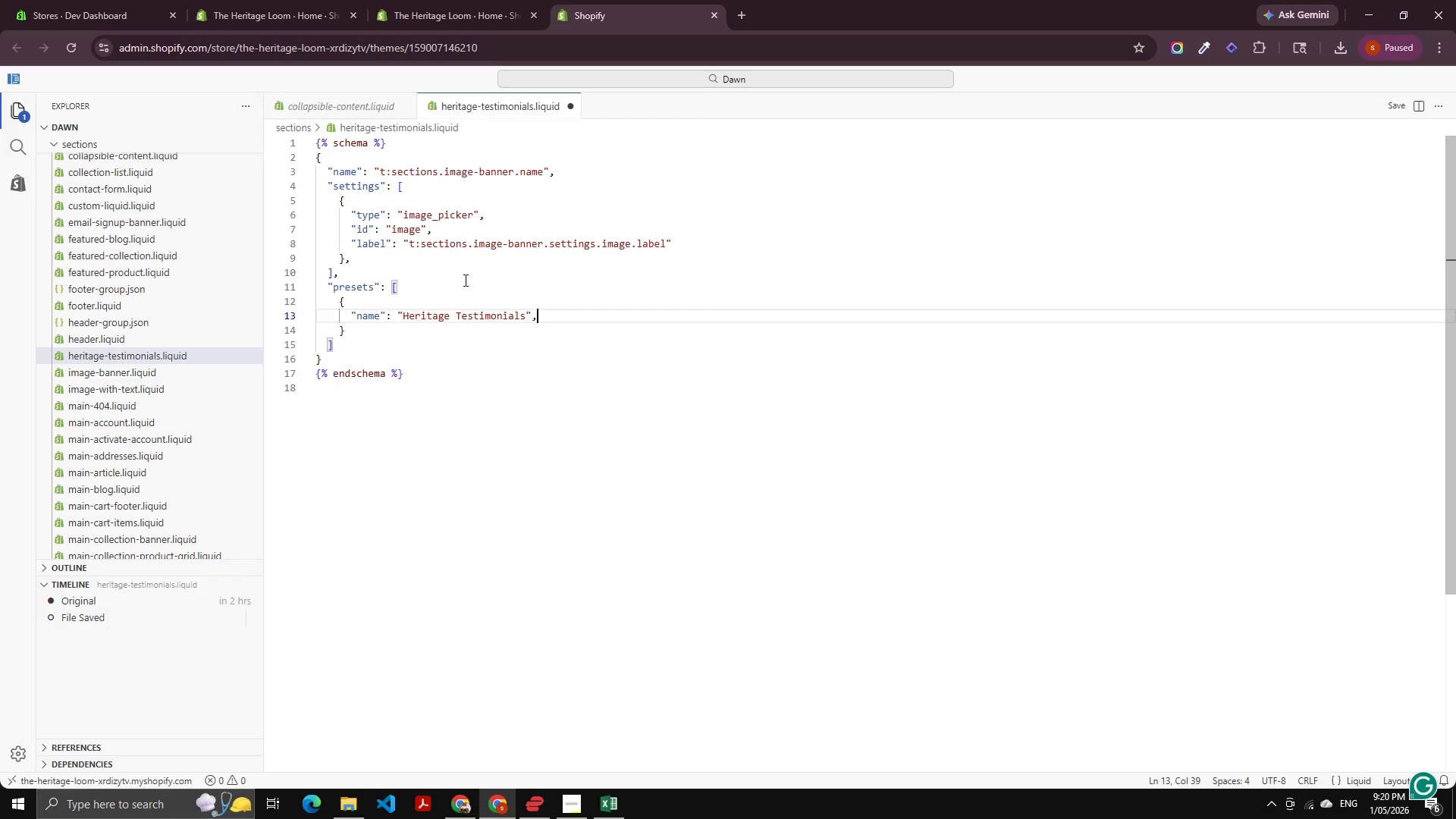 
key(Backslash)
 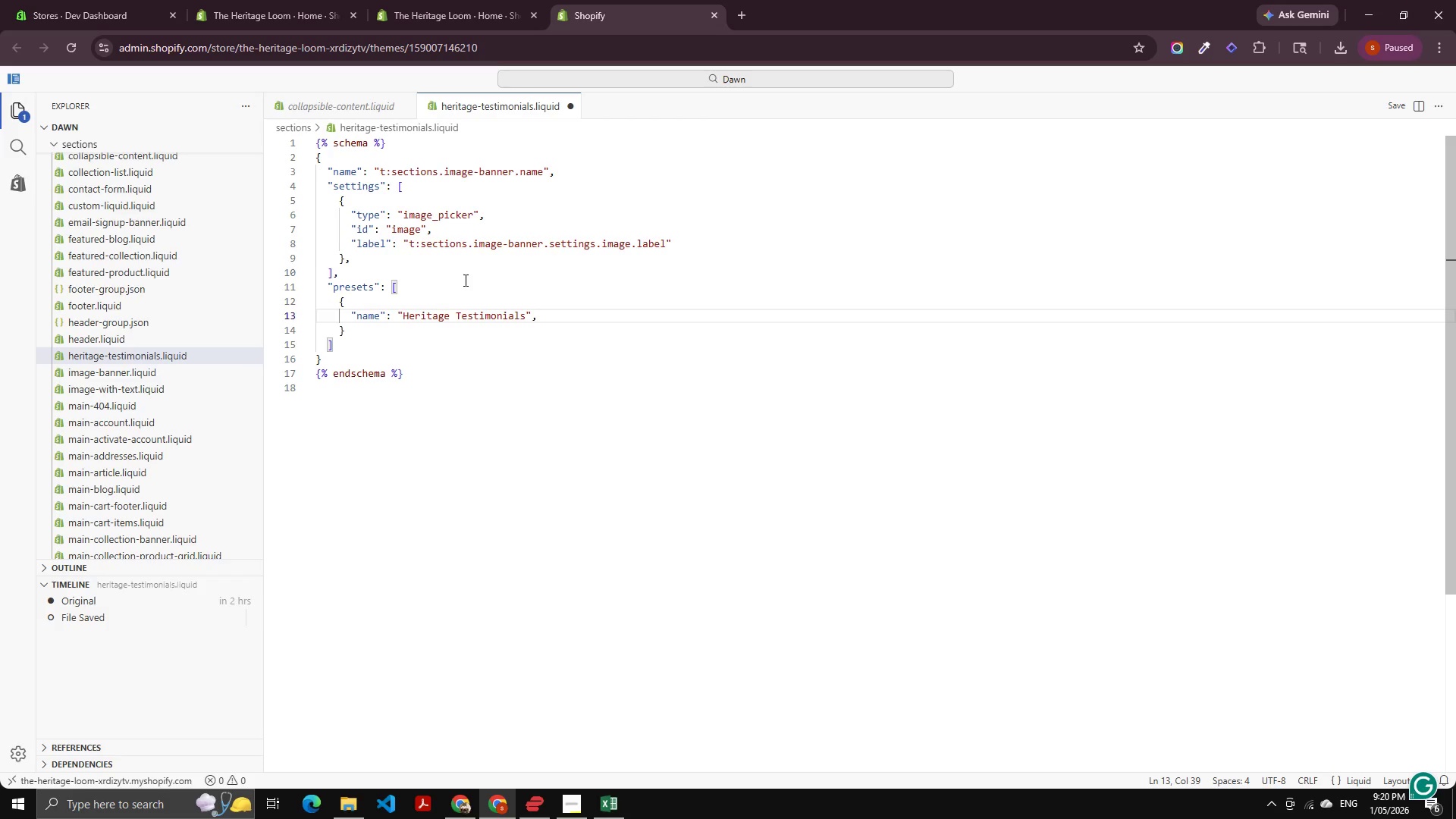 
key(Backspace)
 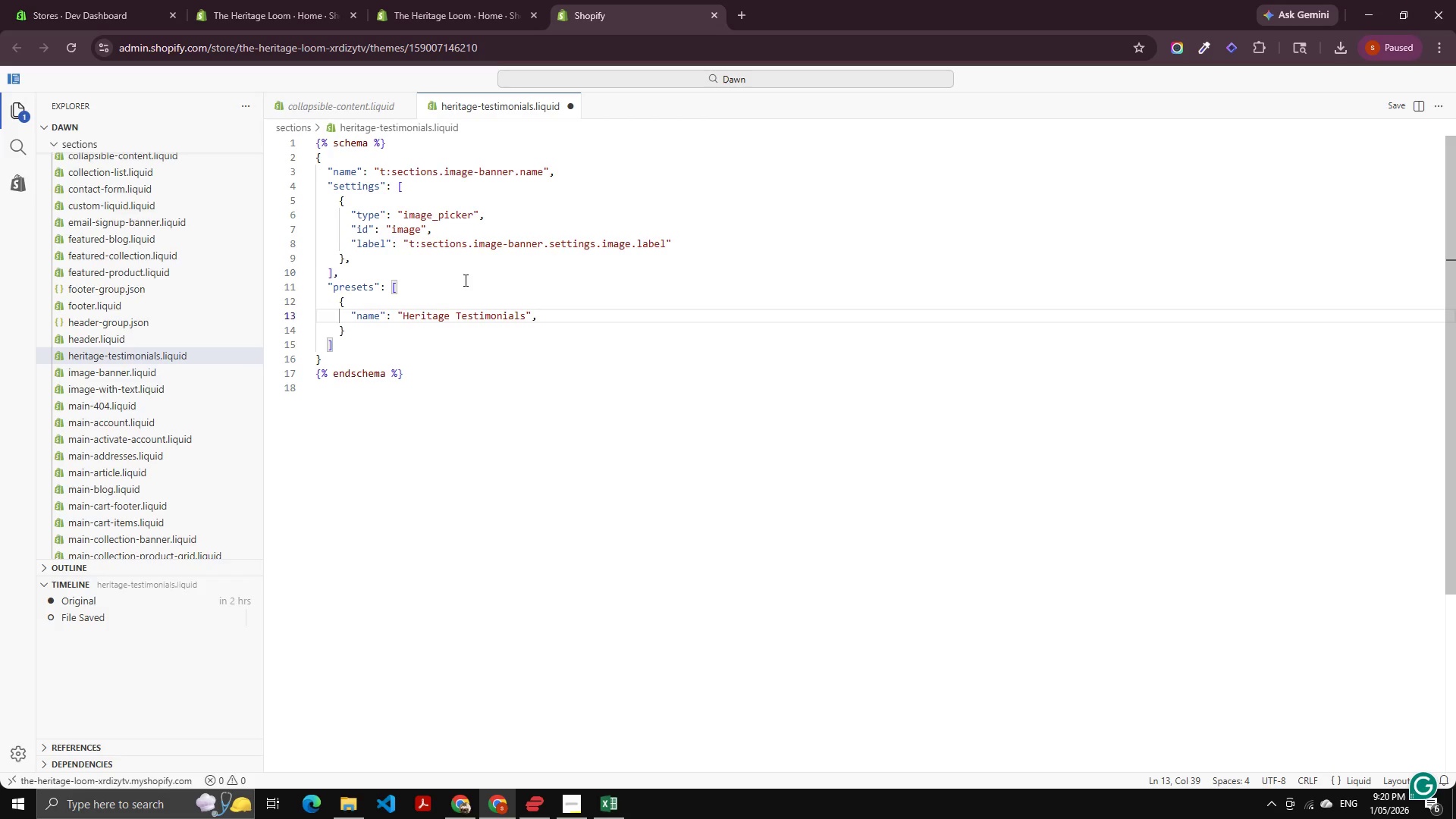 
key(Backspace)
 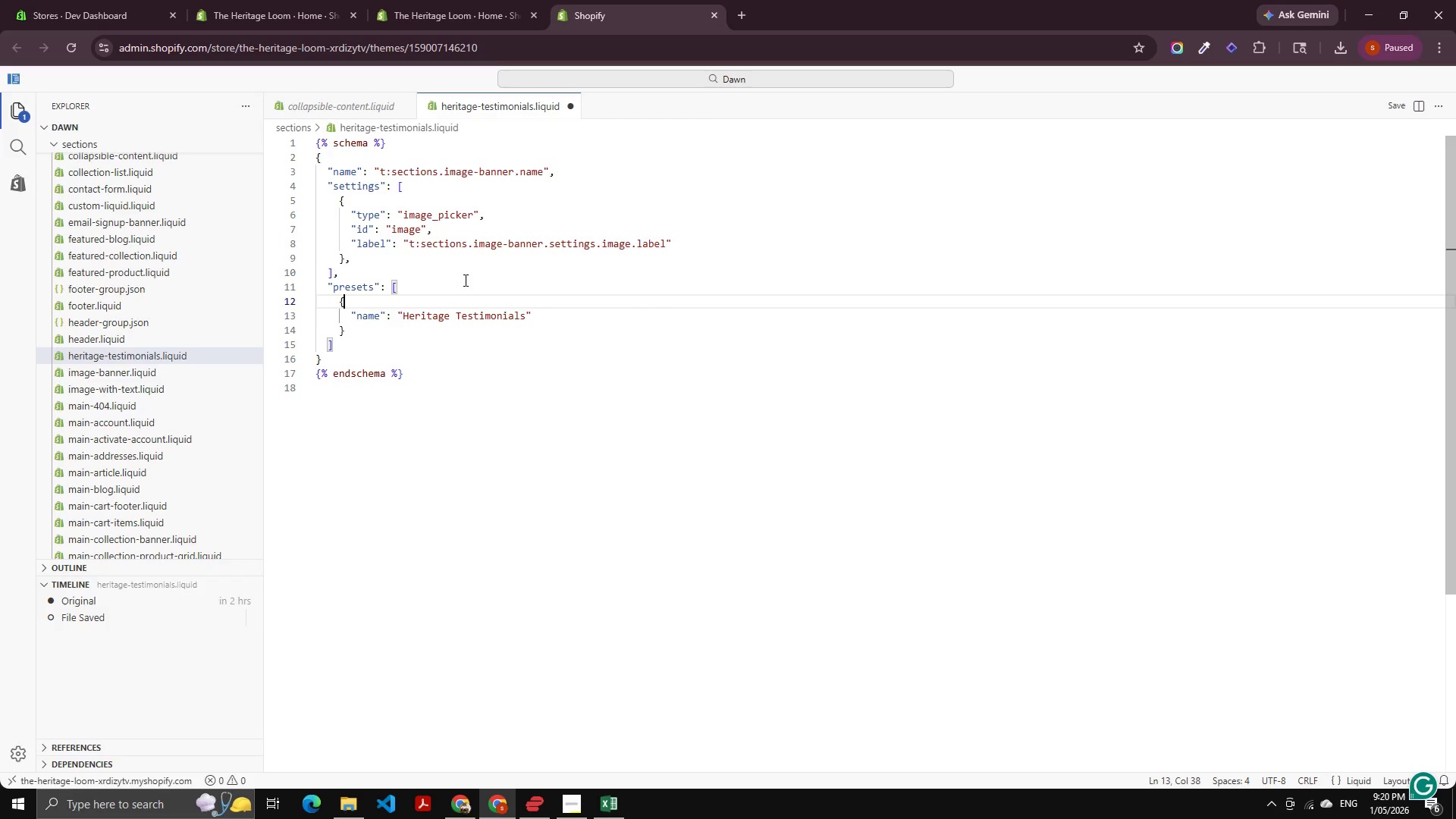 
key(ArrowUp)
 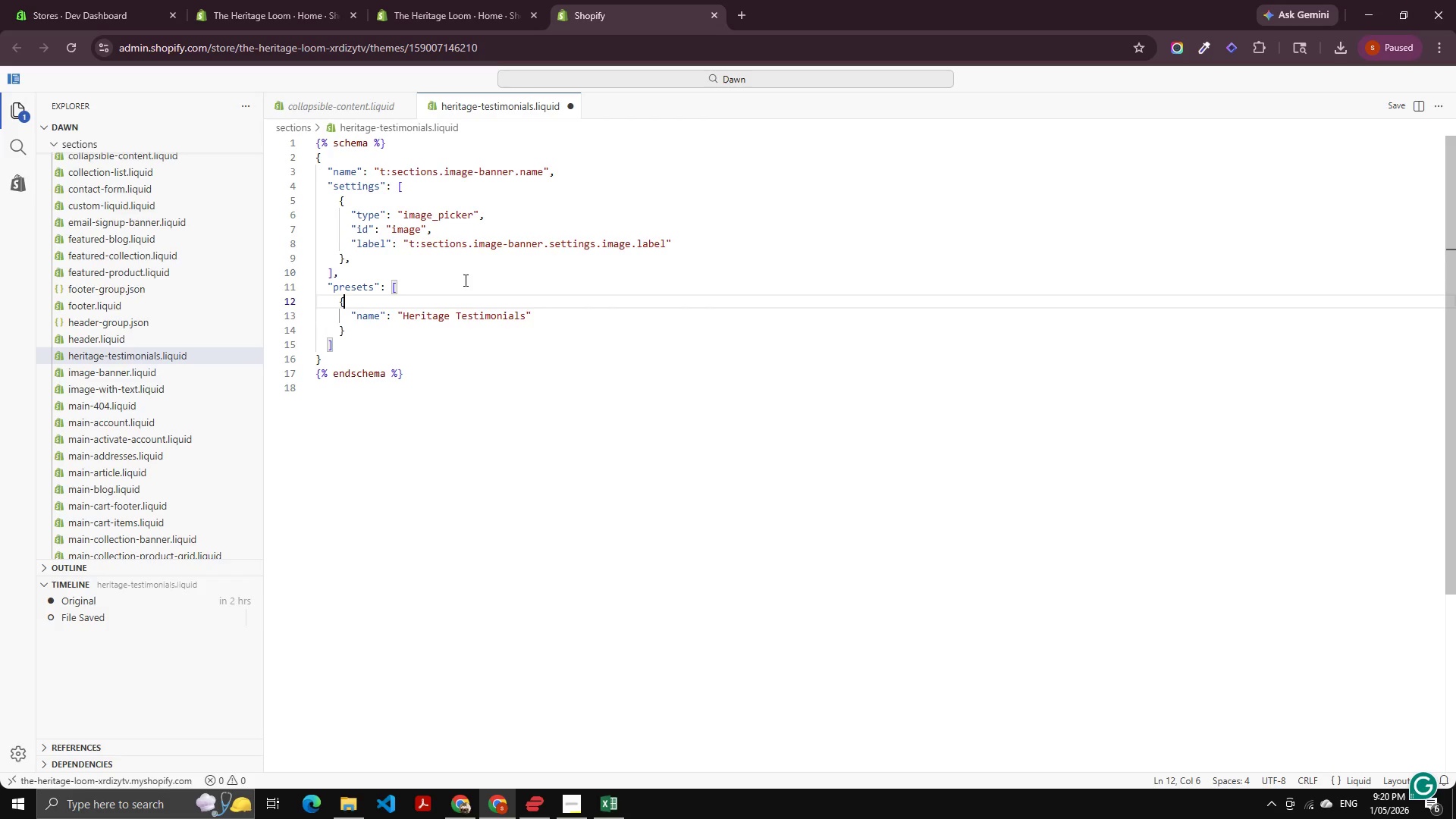 
key(ArrowUp)
 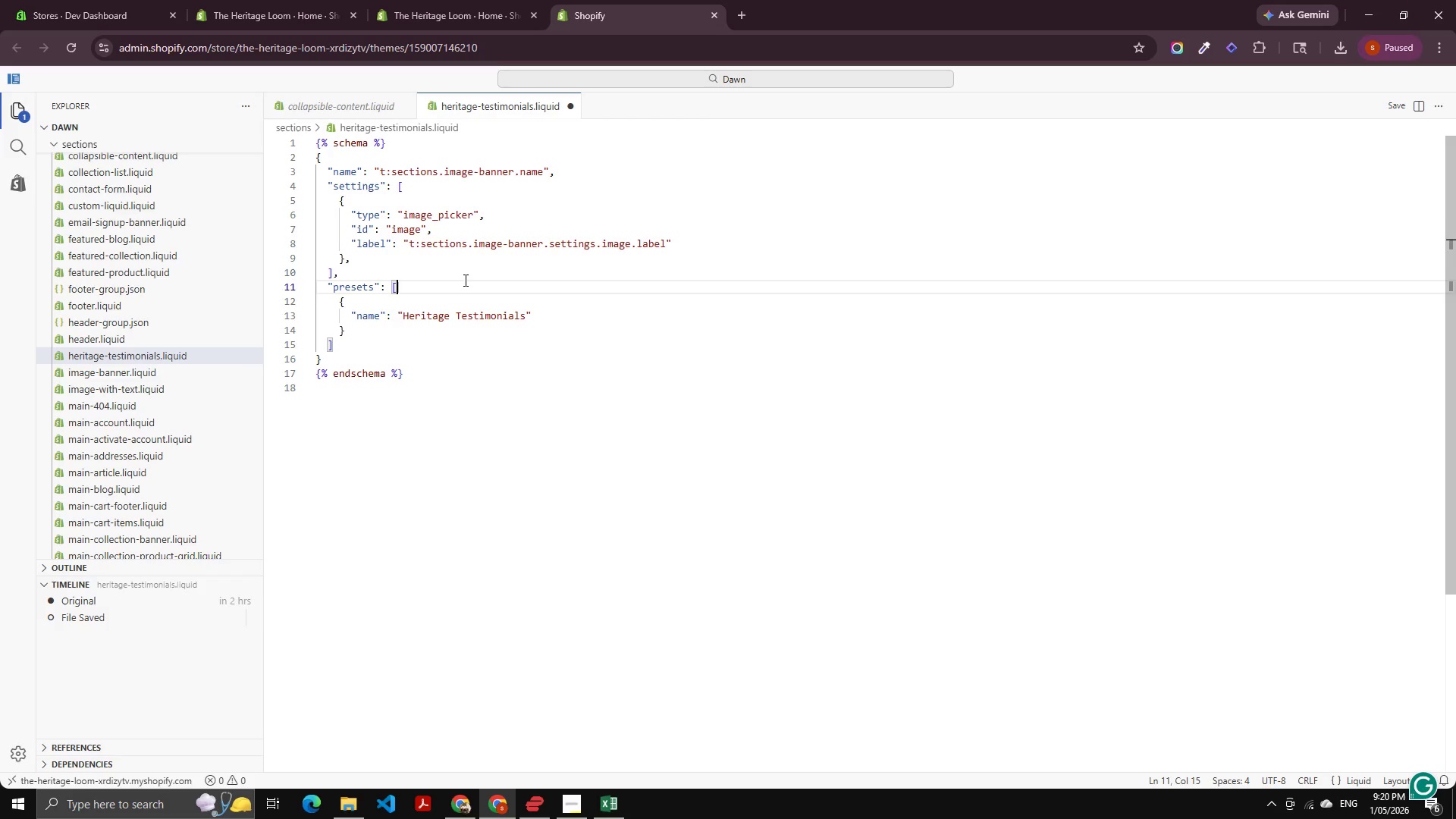 
key(ArrowUp)
 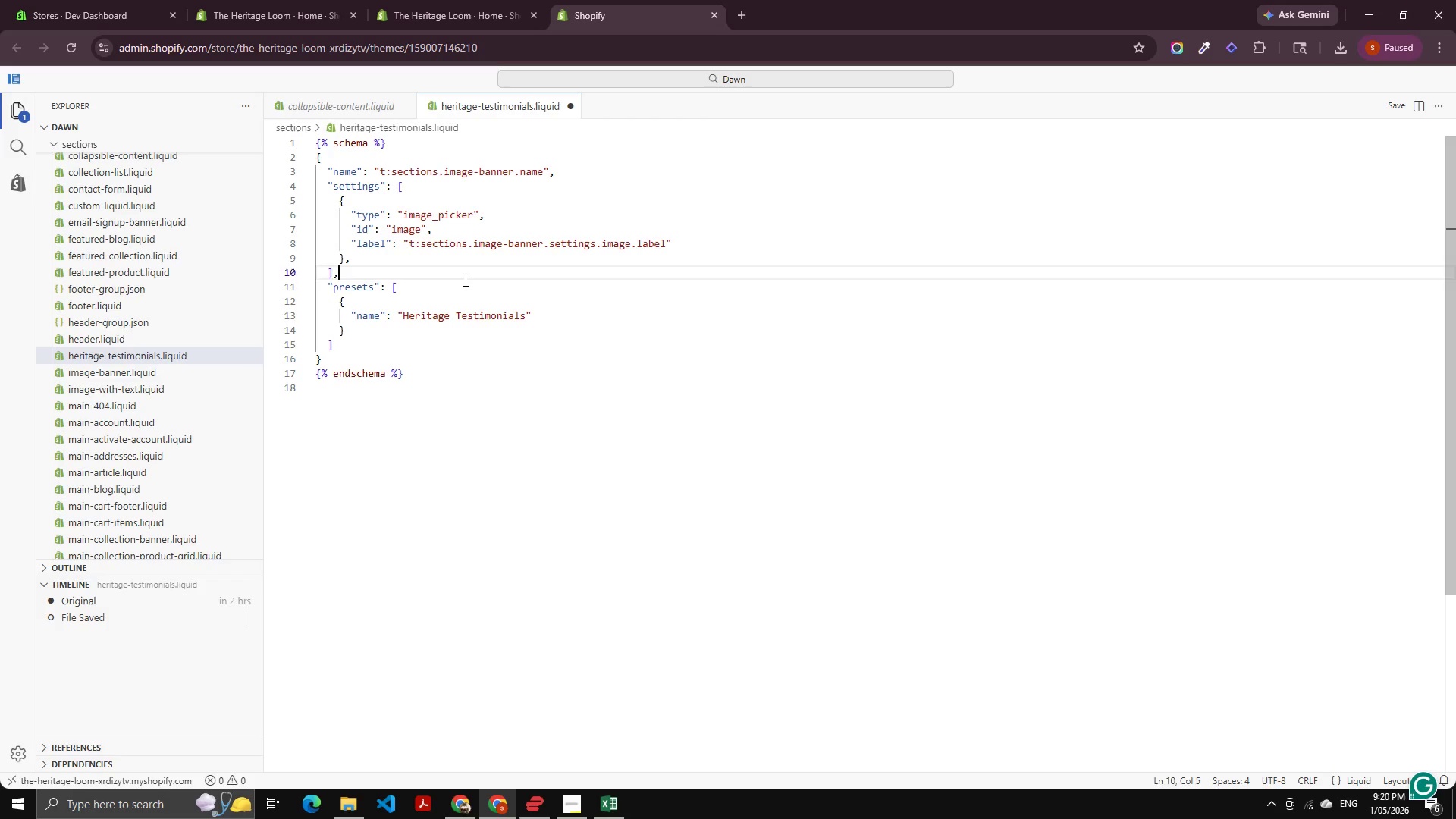 
key(ArrowUp)
 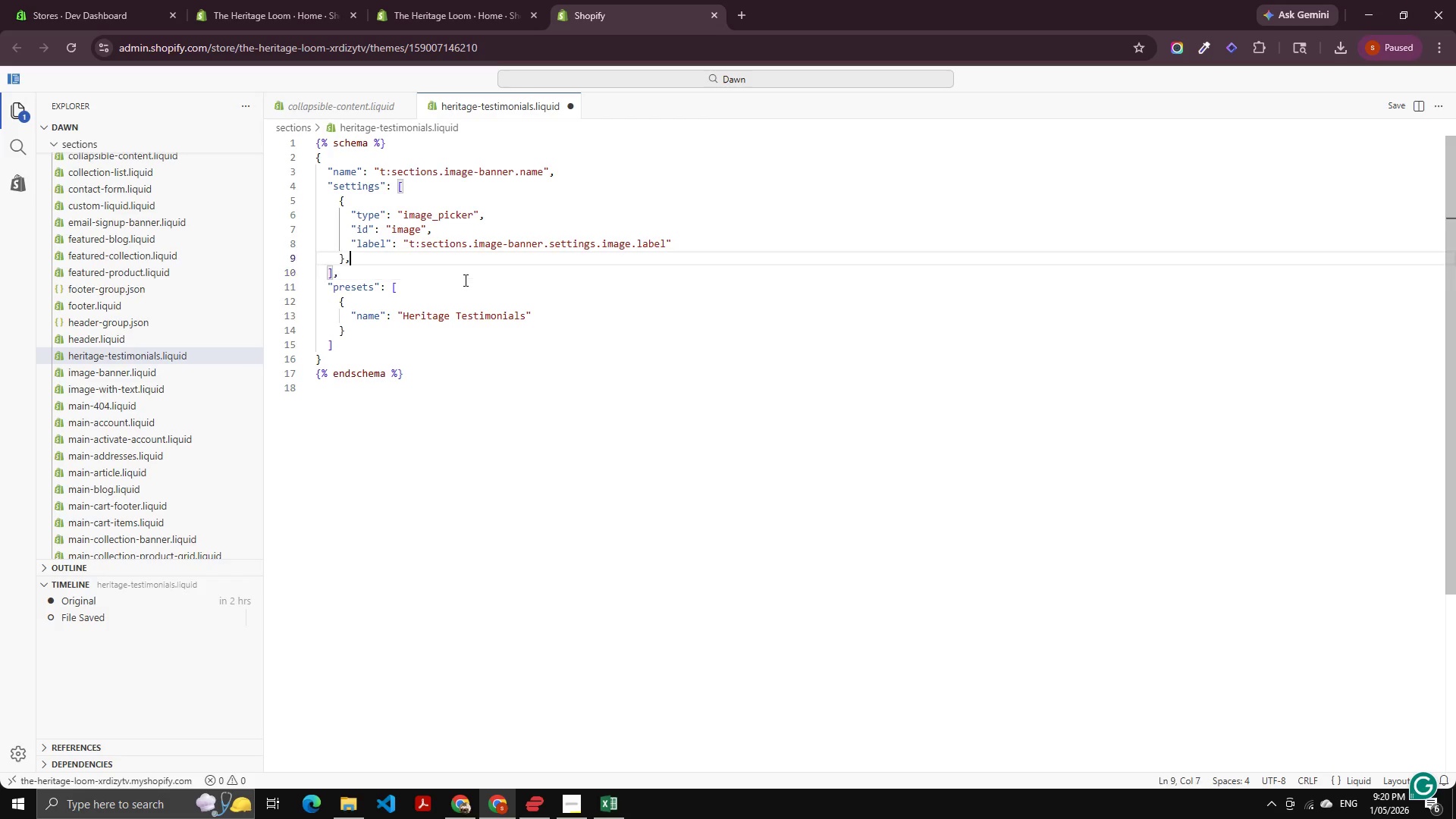 
key(ArrowUp)
 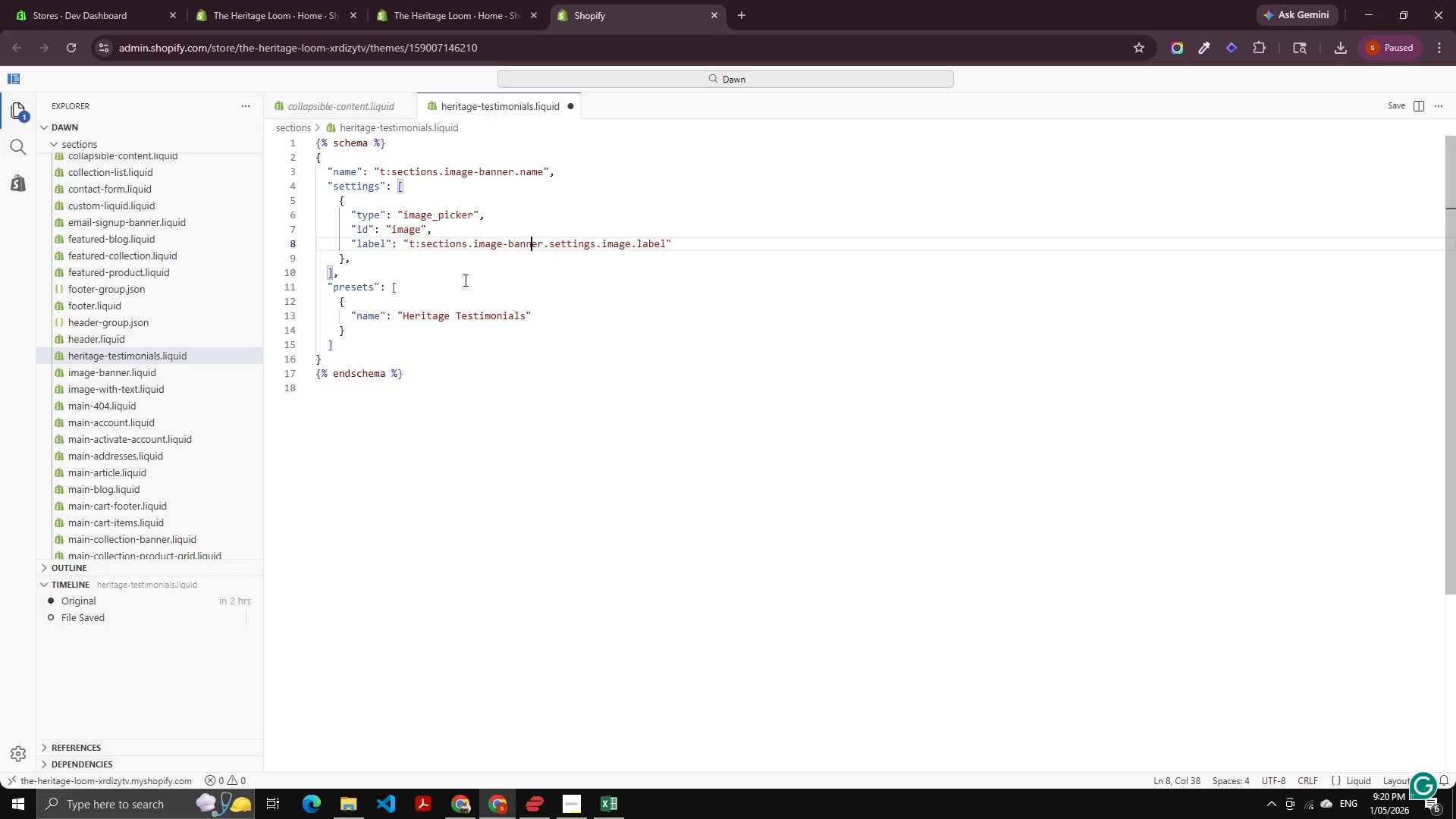 
key(ArrowUp)
 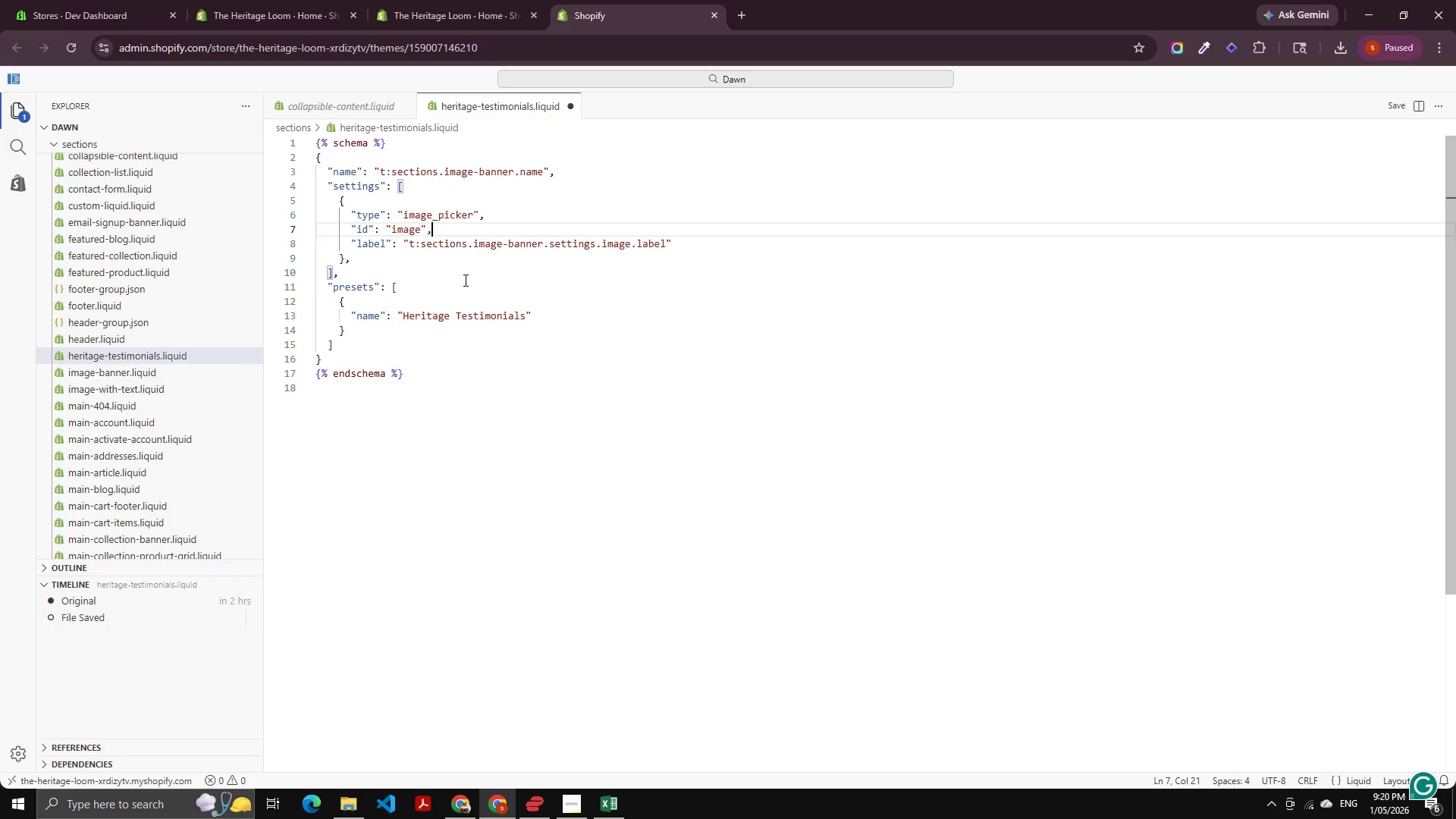 
key(ArrowUp)
 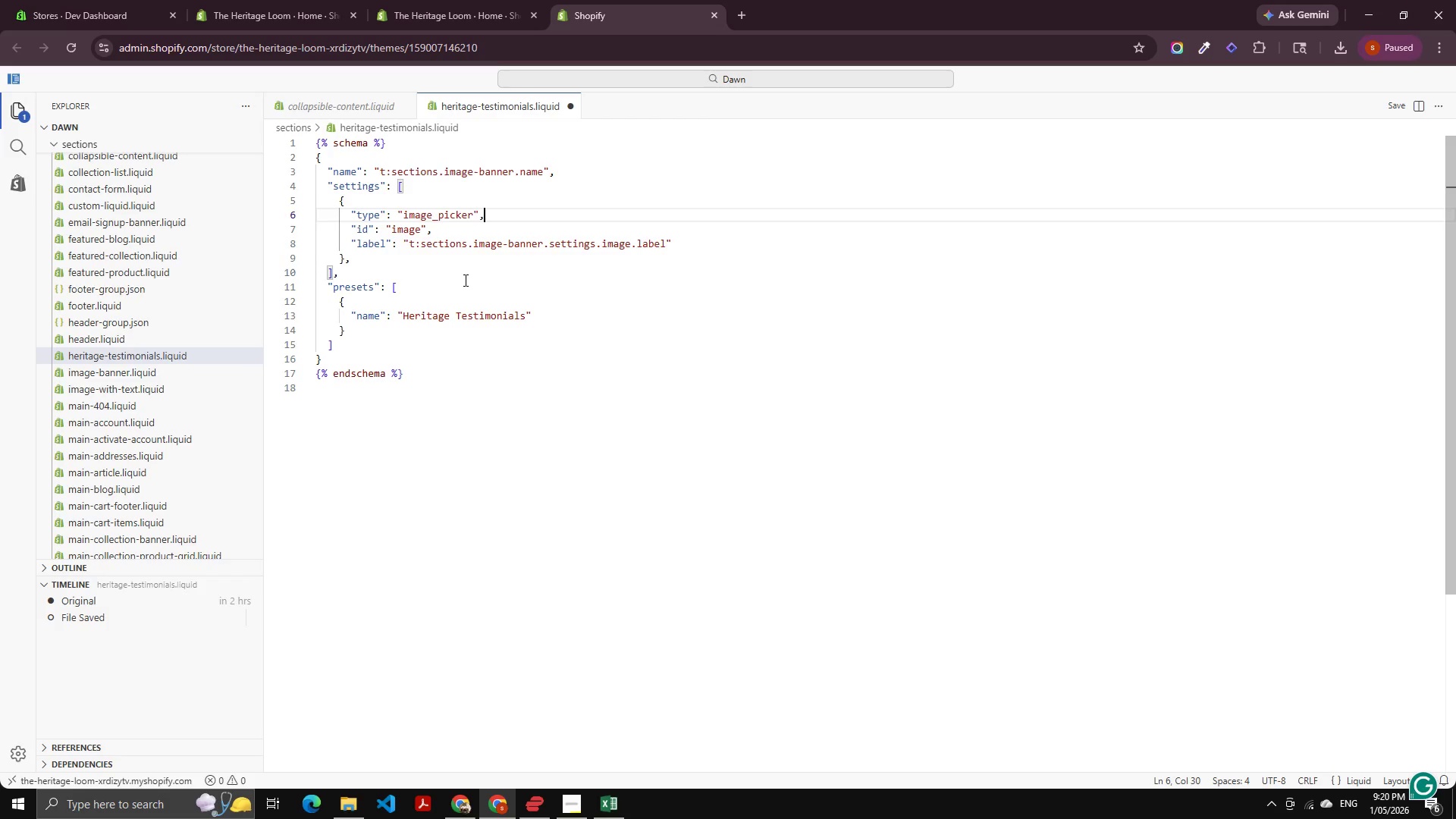 
key(ArrowUp)
 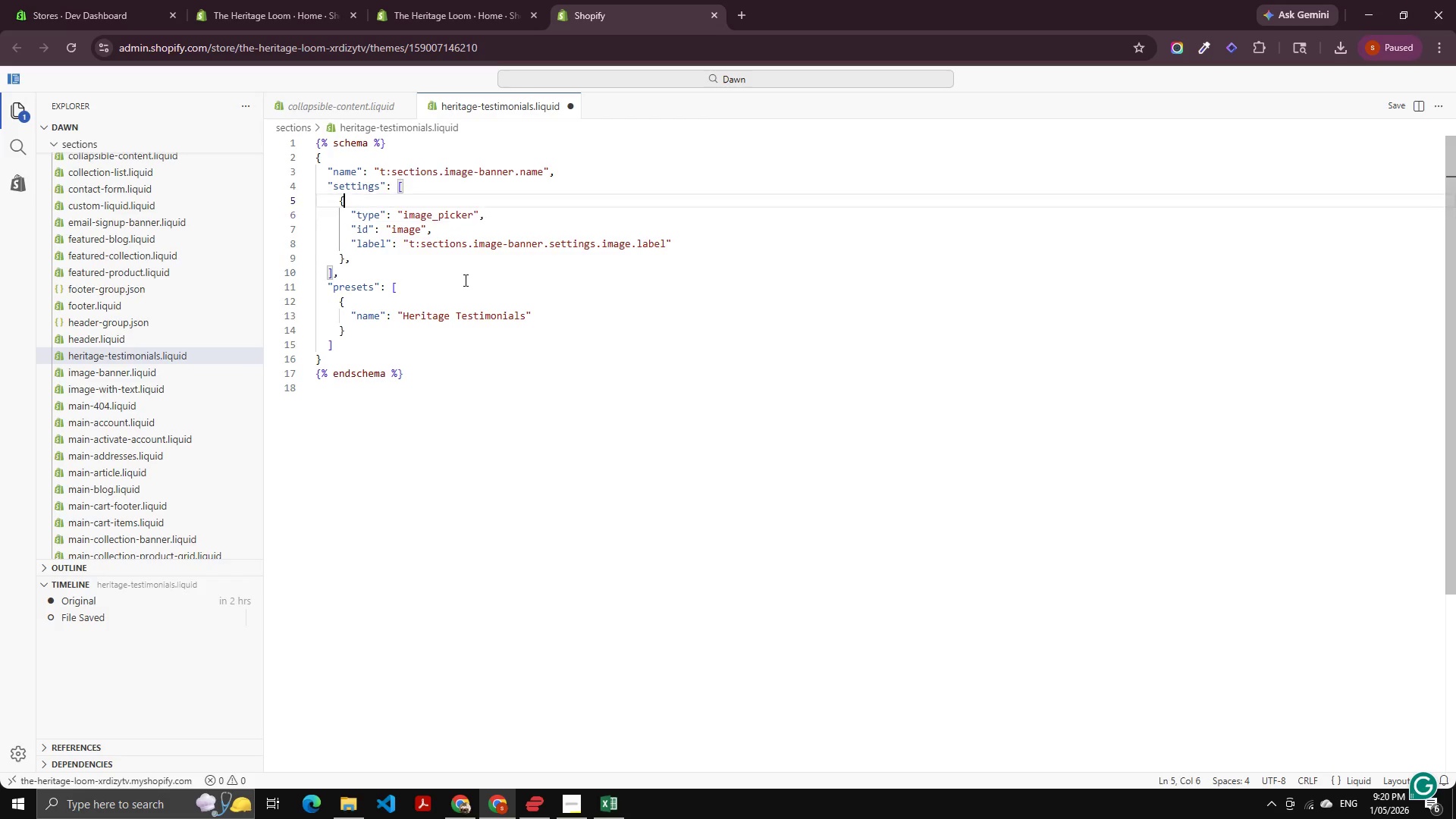 
key(ArrowUp)
 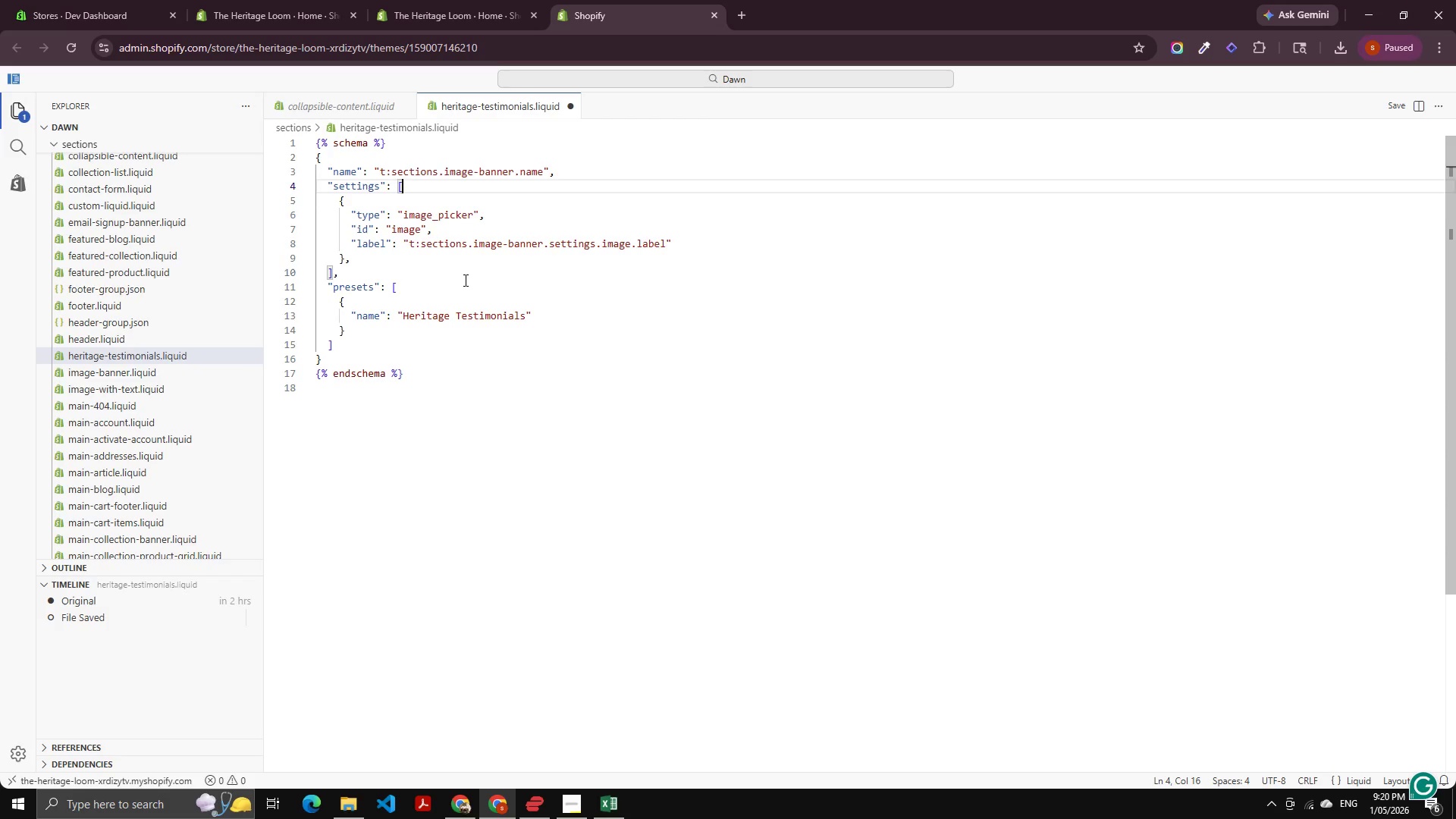 
key(ArrowUp)
 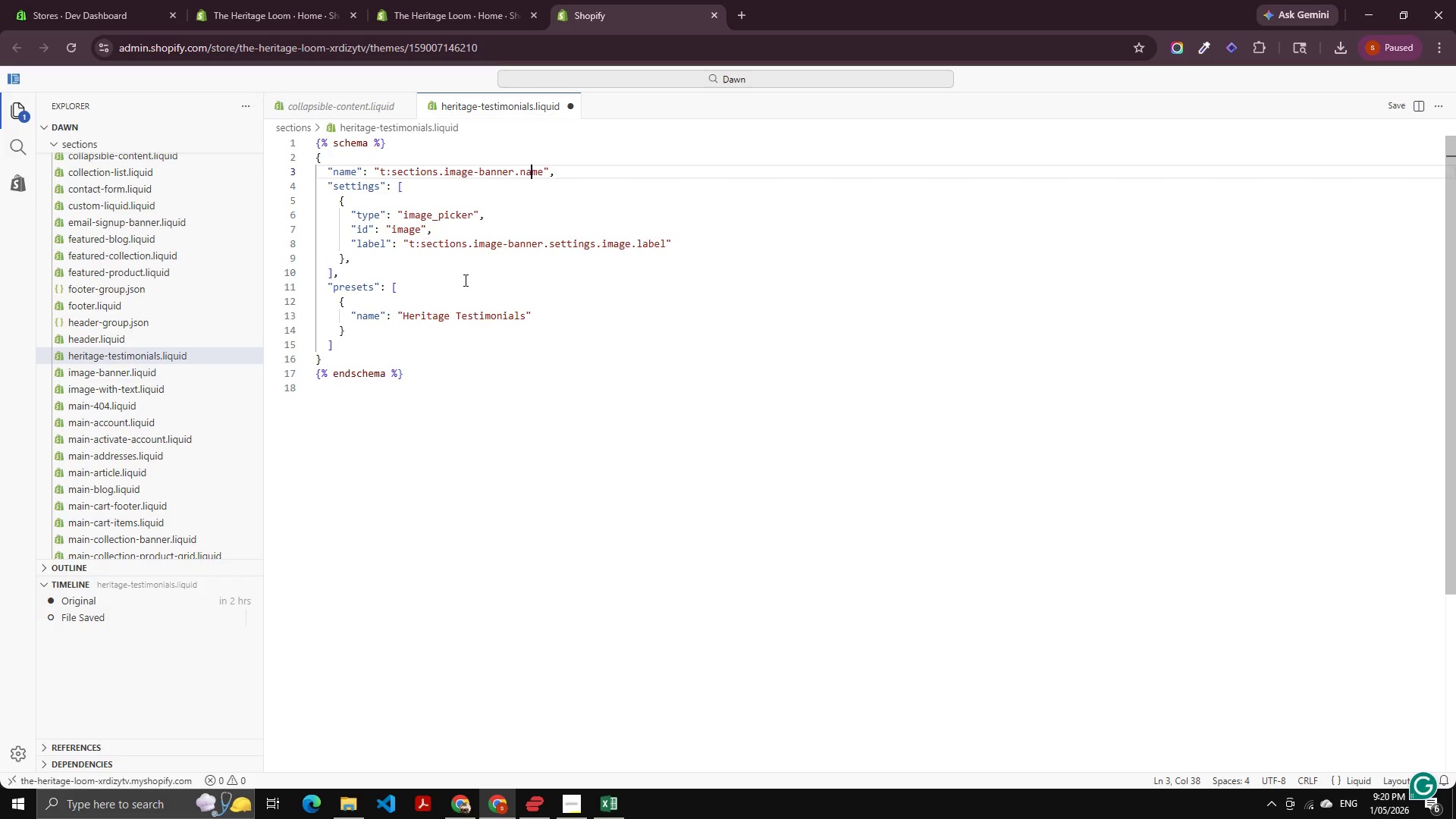 
key(ArrowLeft)
 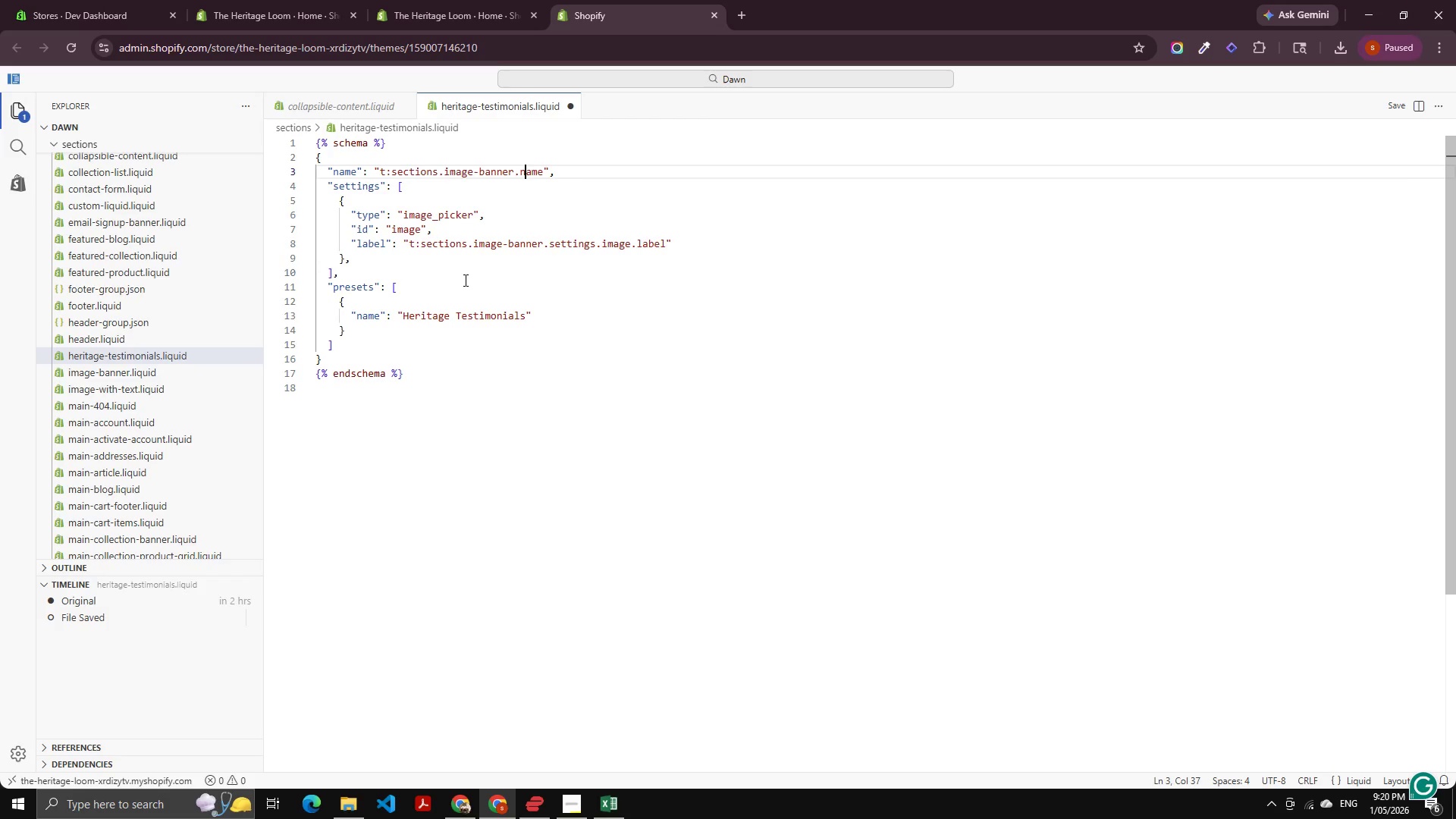 
key(ArrowRight)
 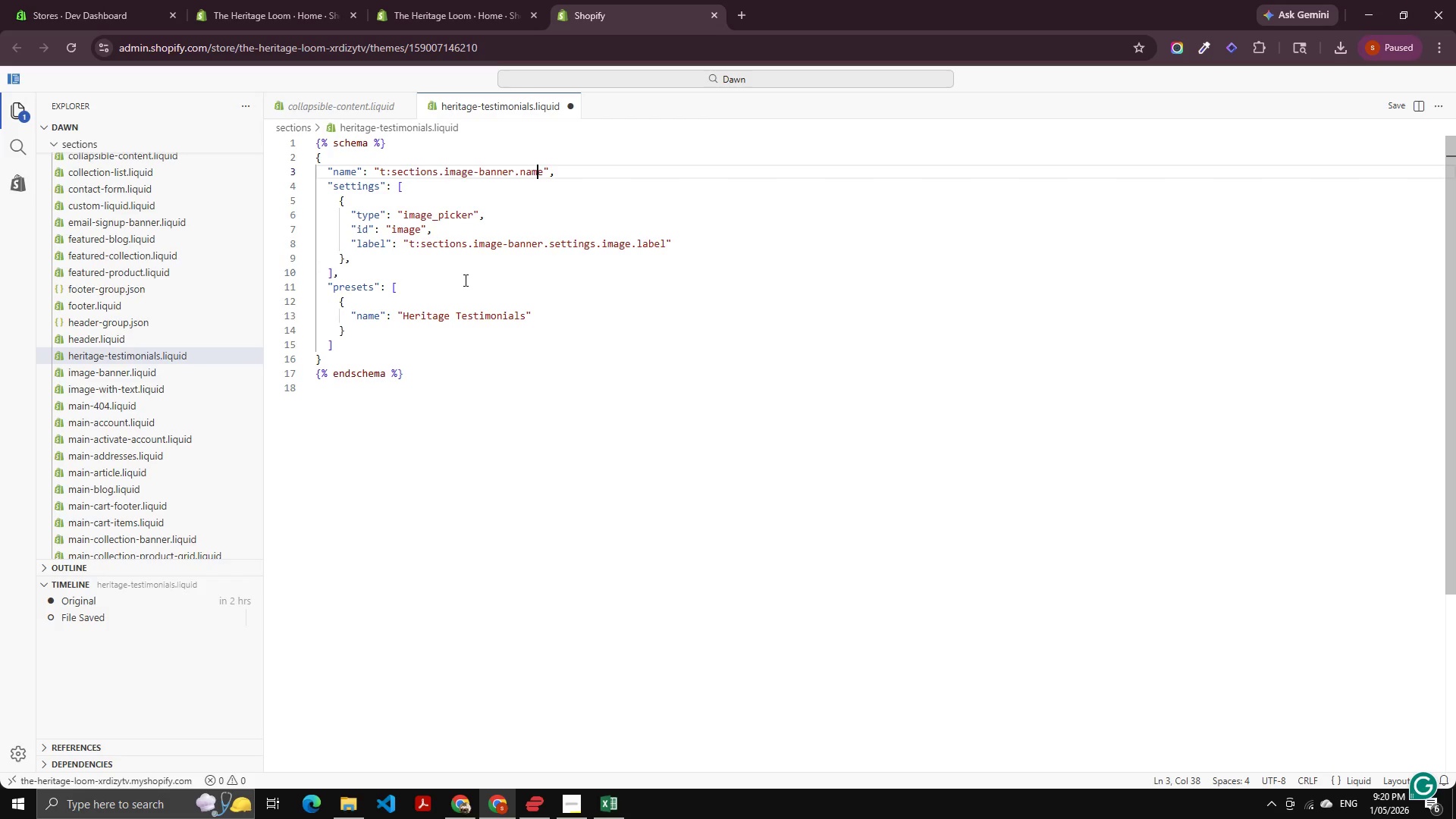 
key(ArrowRight)
 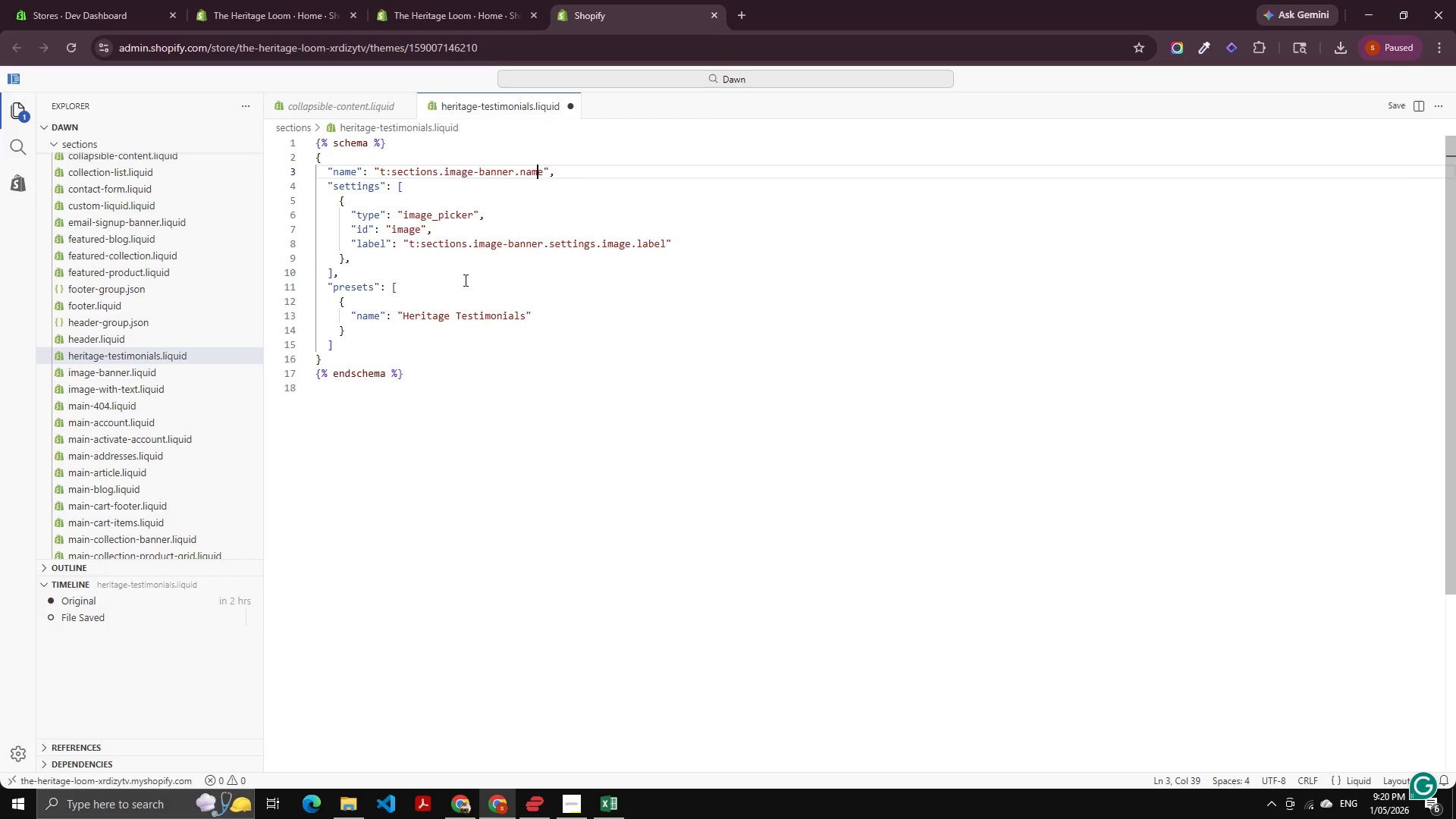 
key(ArrowRight)
 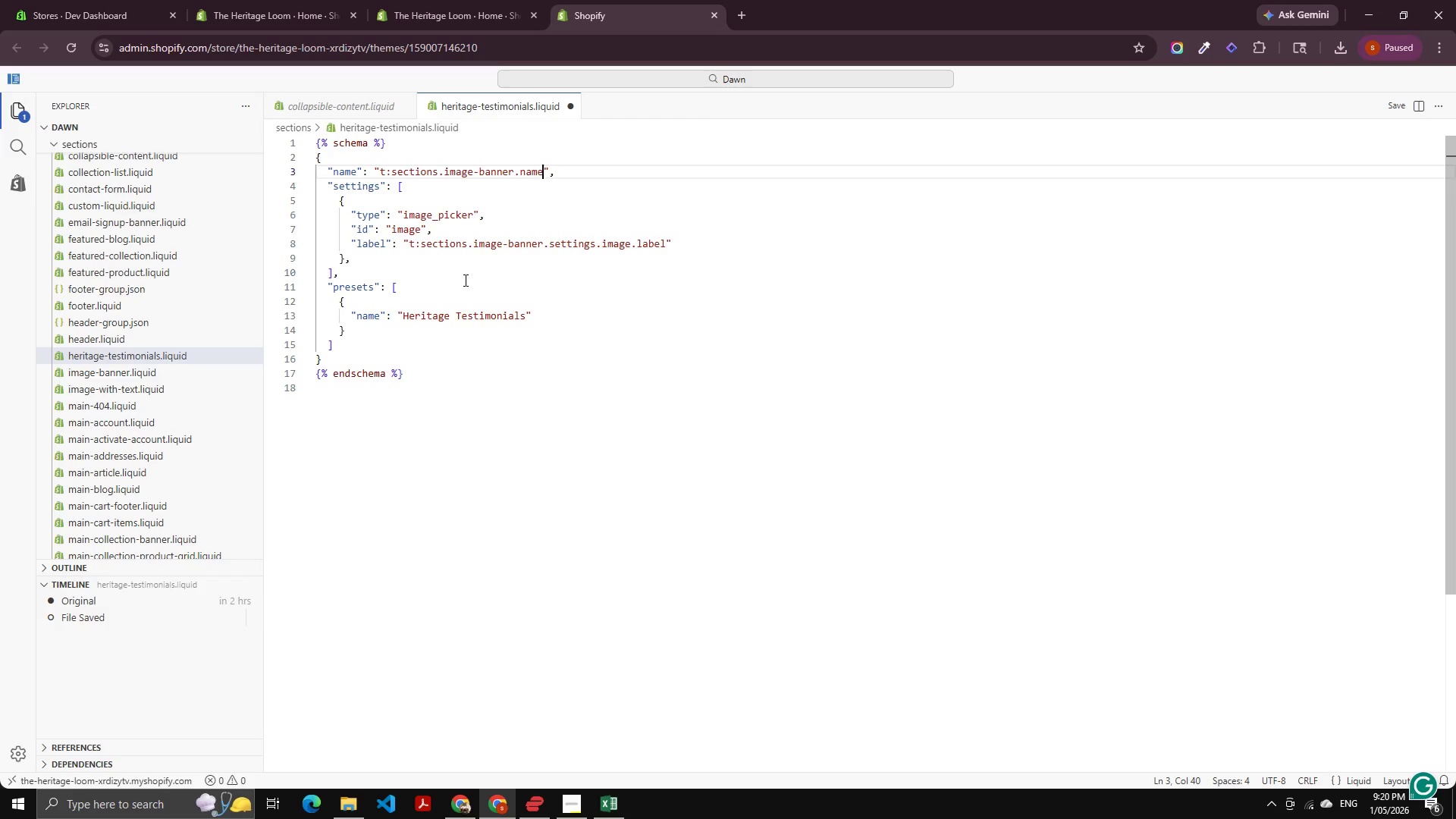 
key(Control+Shift+ArrowLeft)
 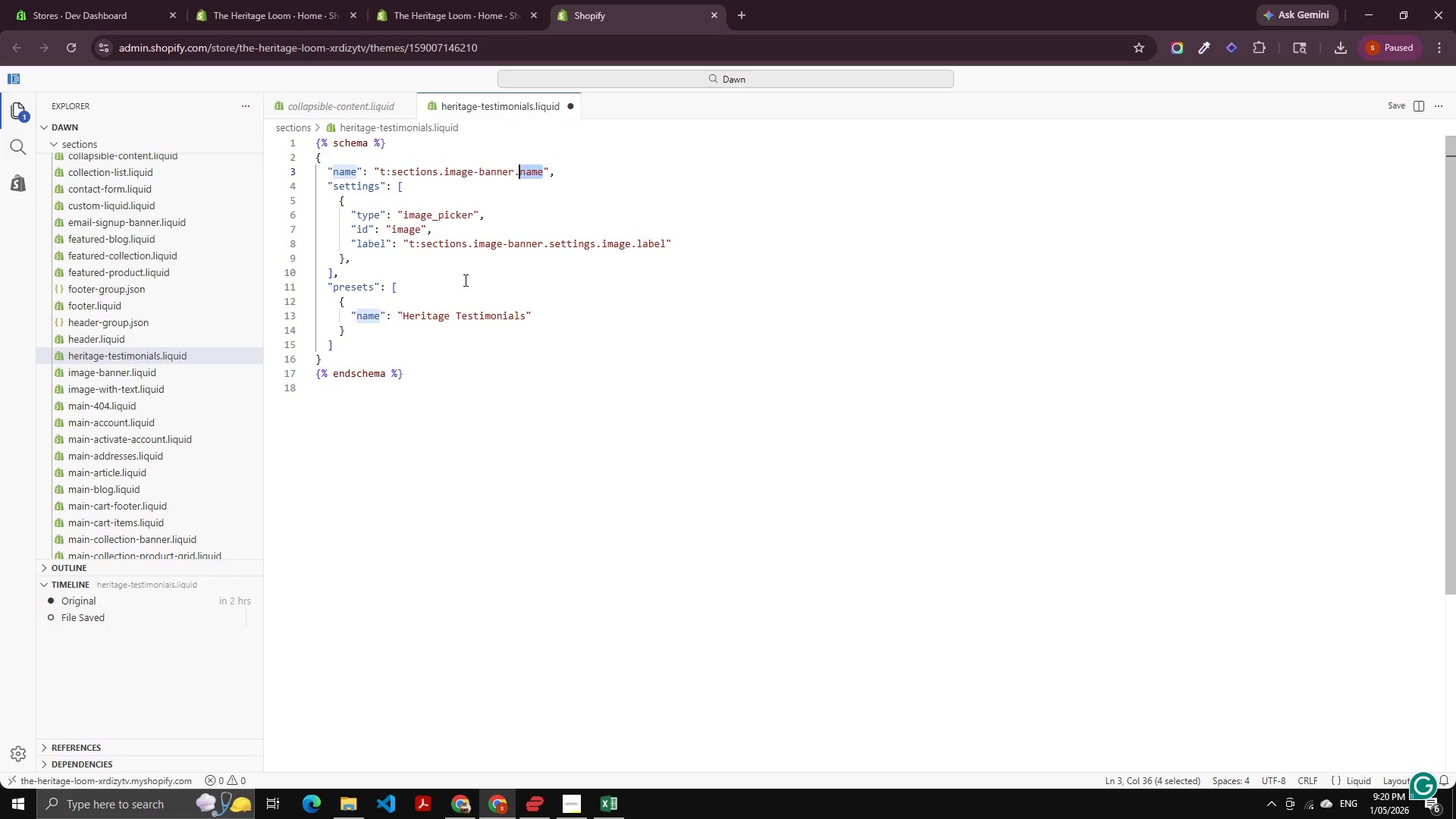 
key(Control+Shift+ArrowLeft)
 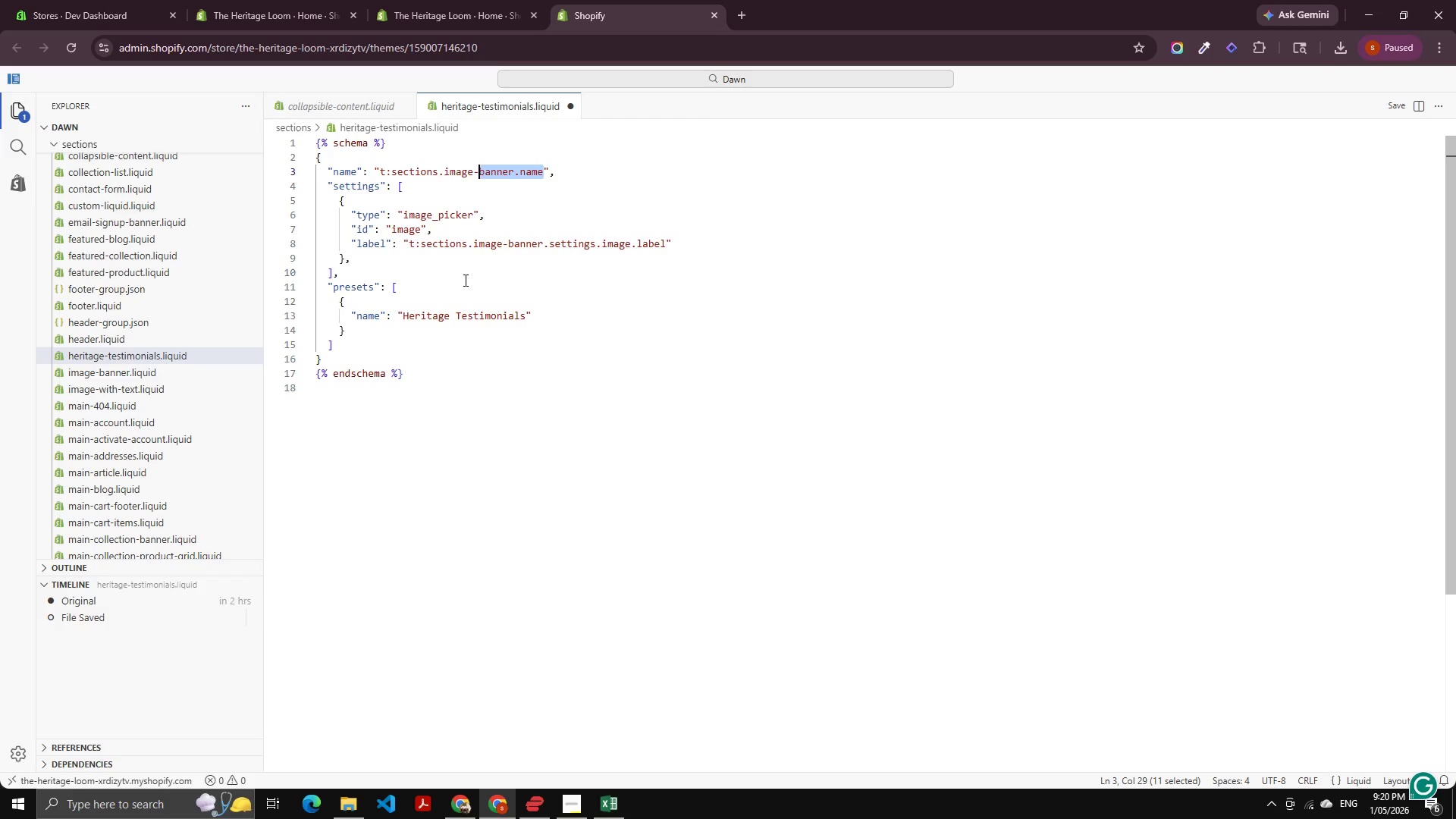 
key(Control+Shift+ArrowLeft)
 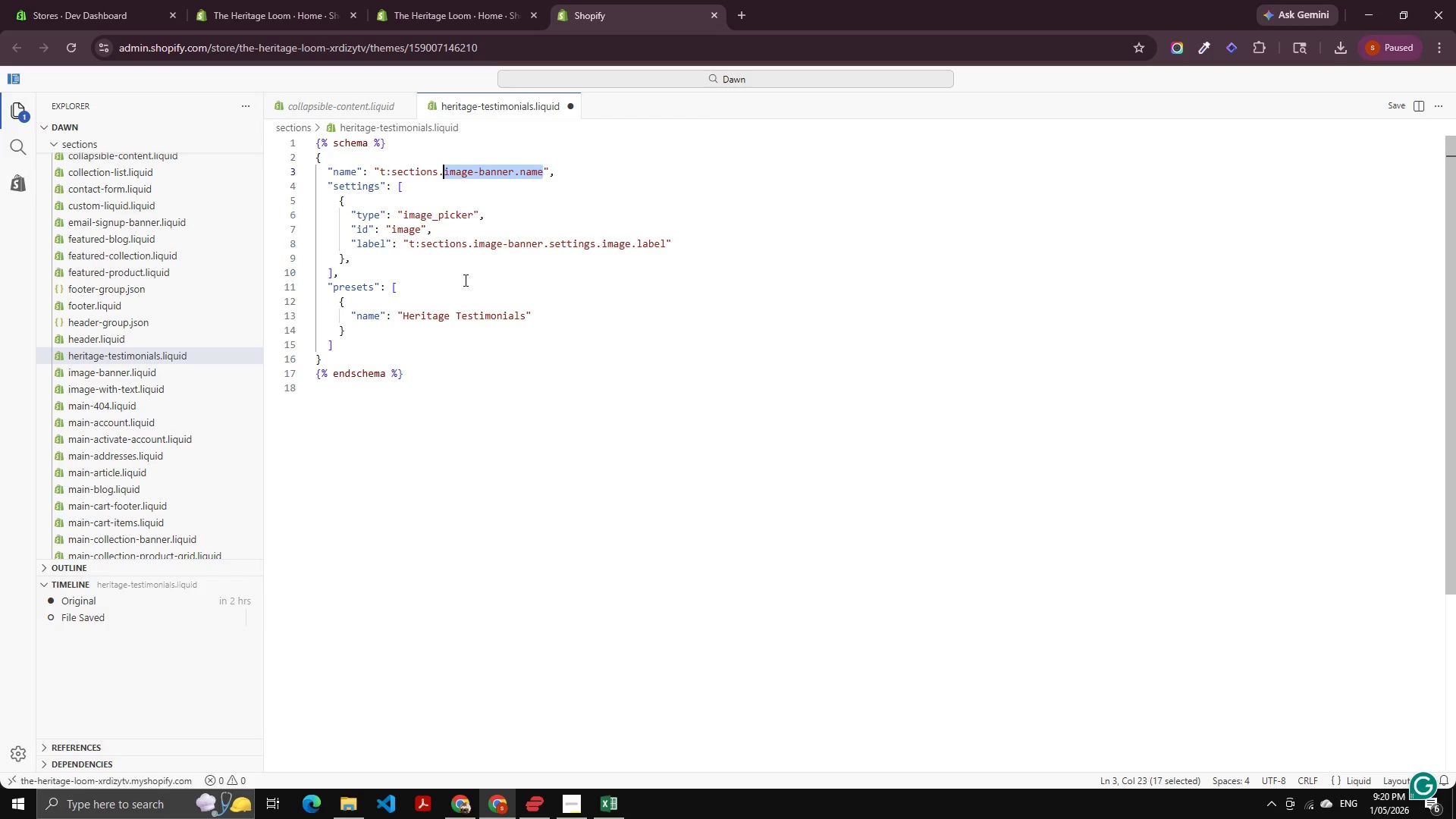 
key(Control+Shift+ArrowLeft)
 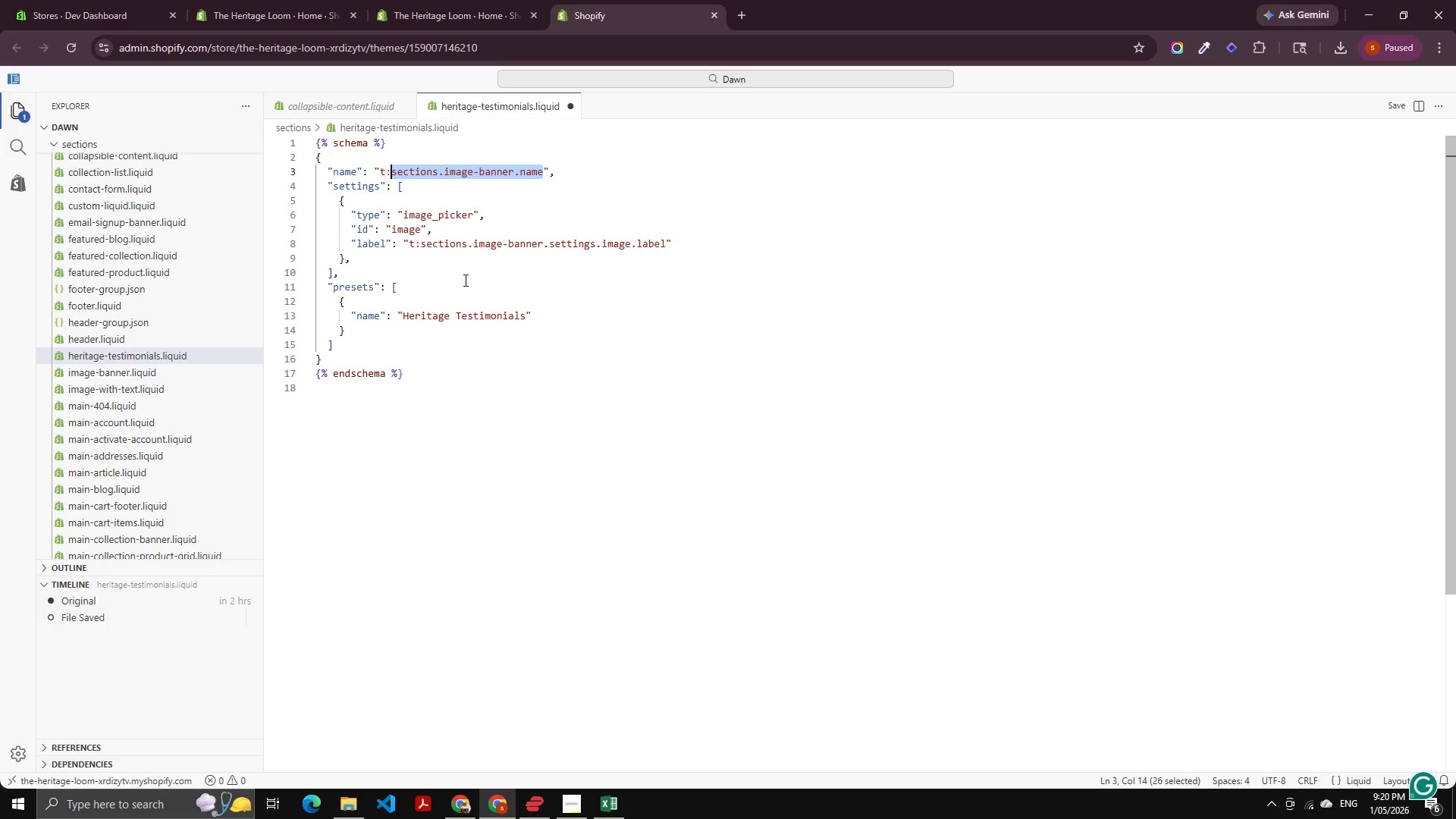 
key(Control+Shift+ArrowLeft)
 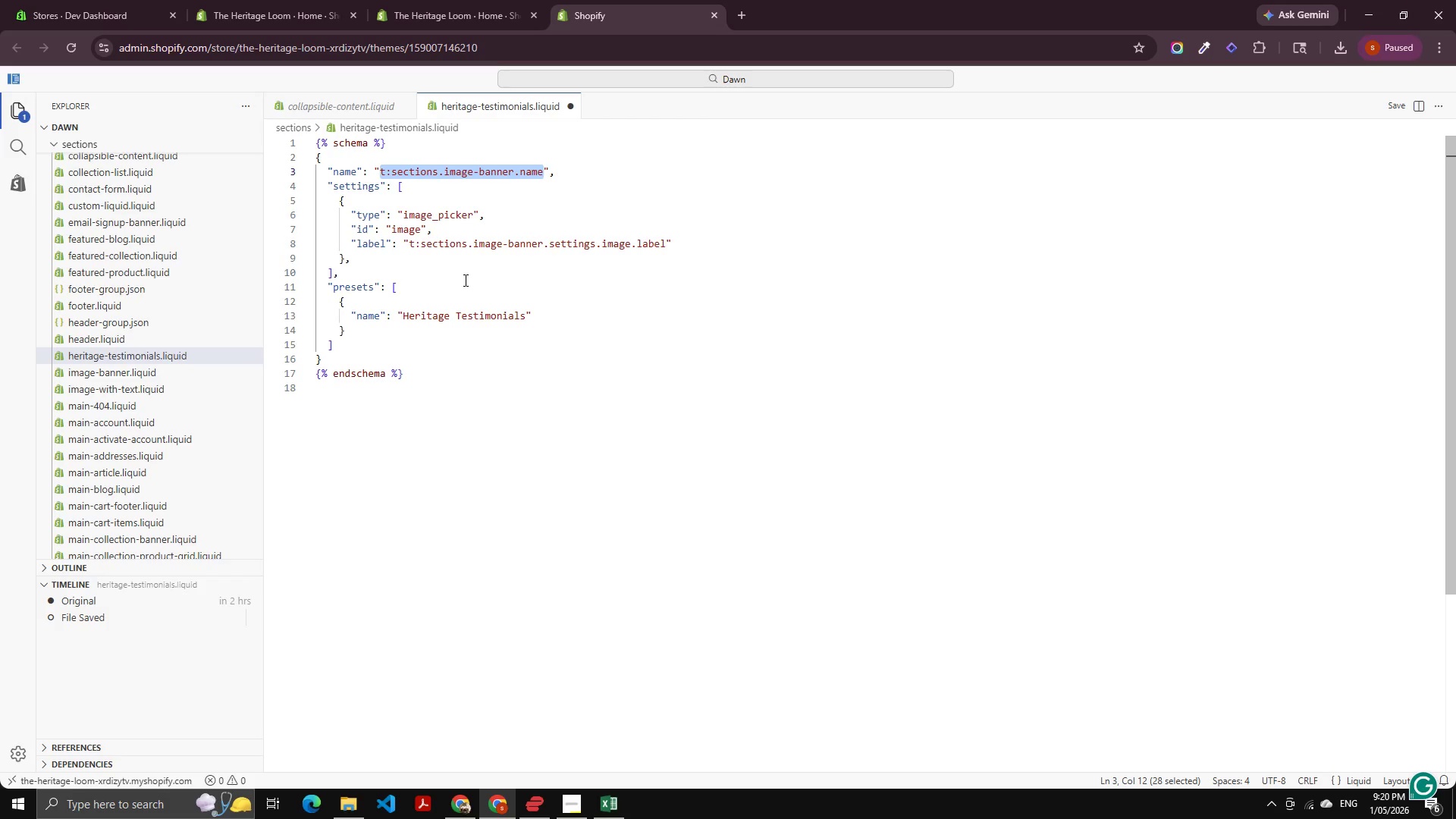 
key(Control+V)
 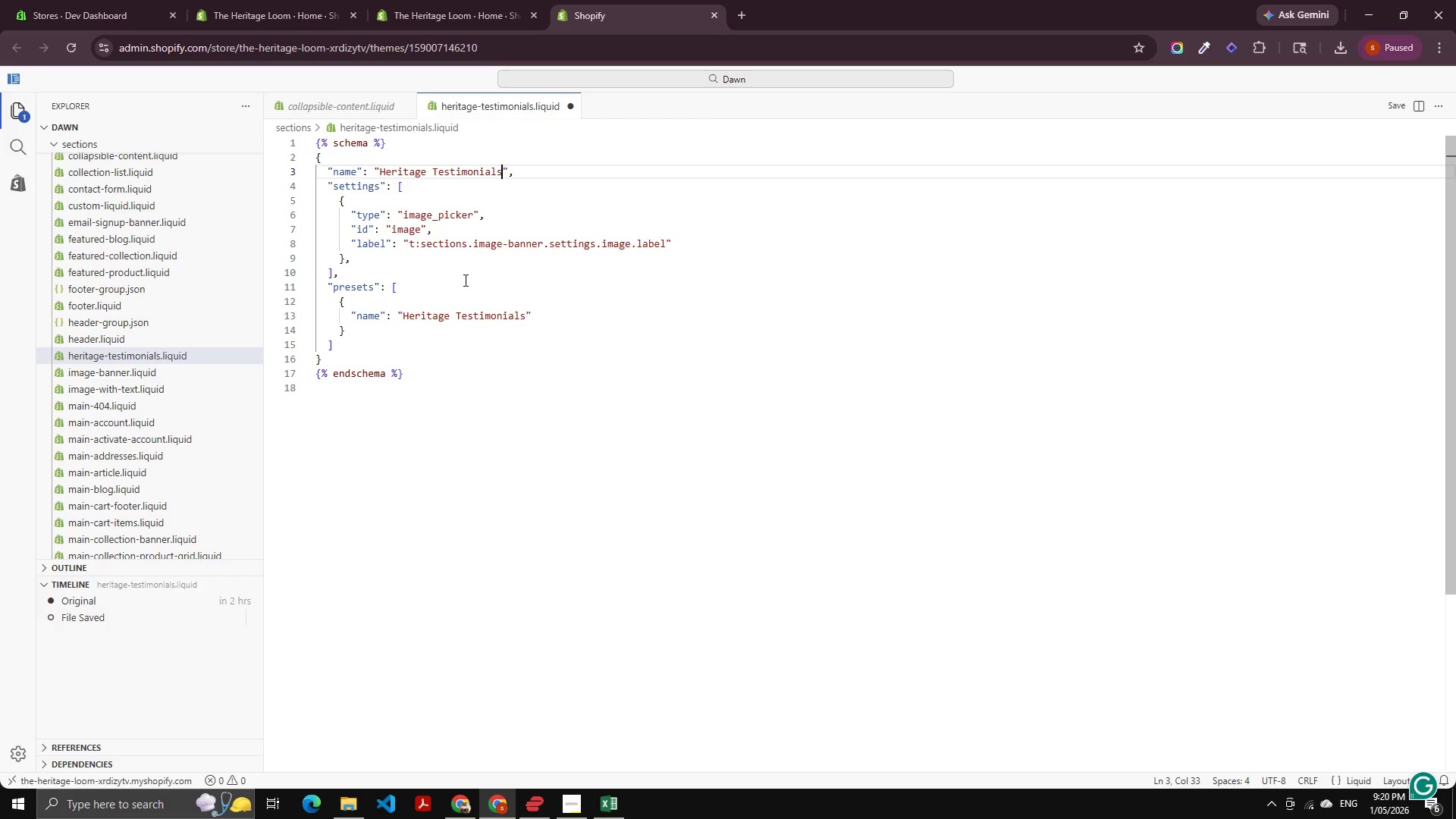 
key(Control+S)
 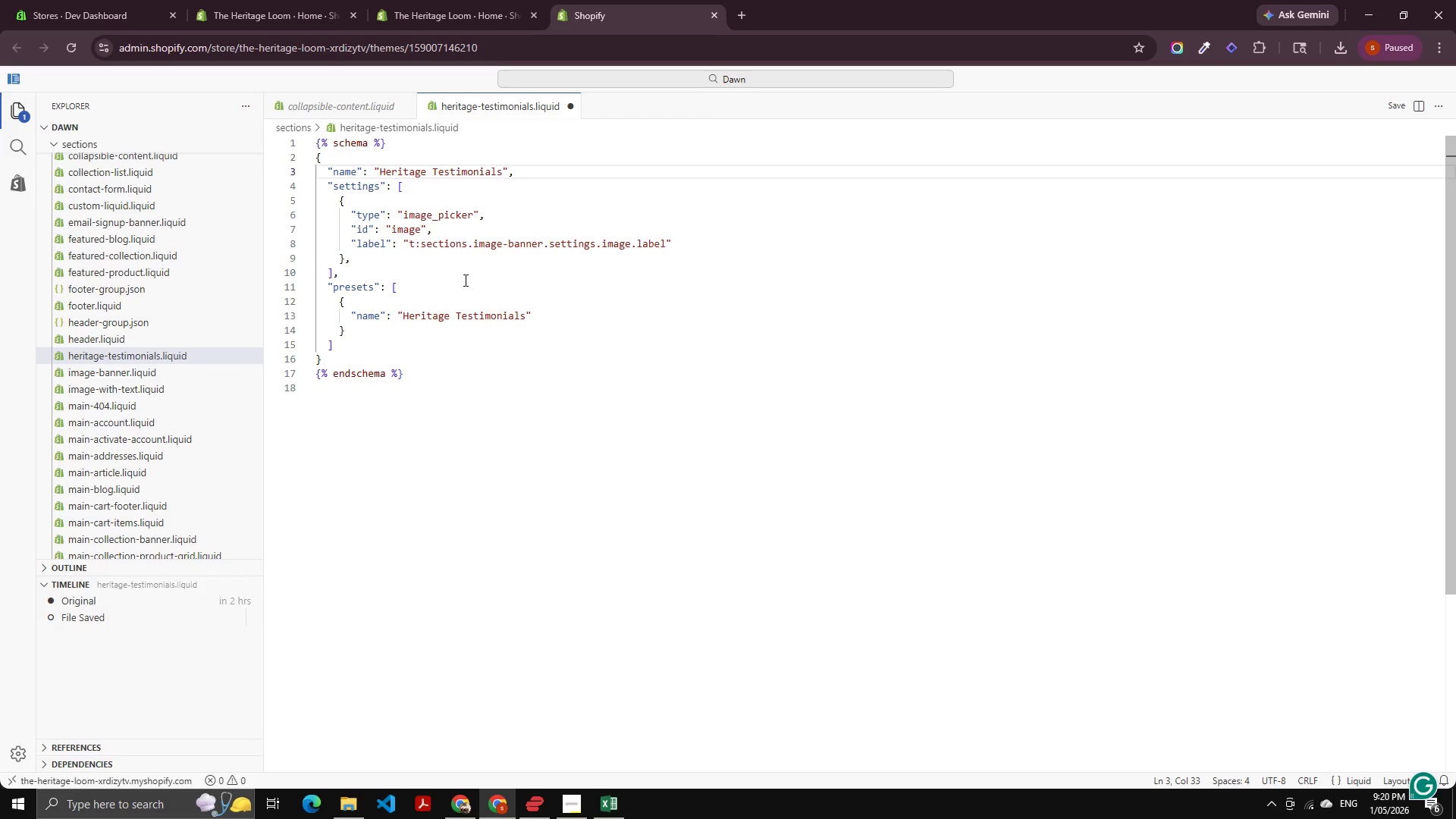 
key(Control+S)
 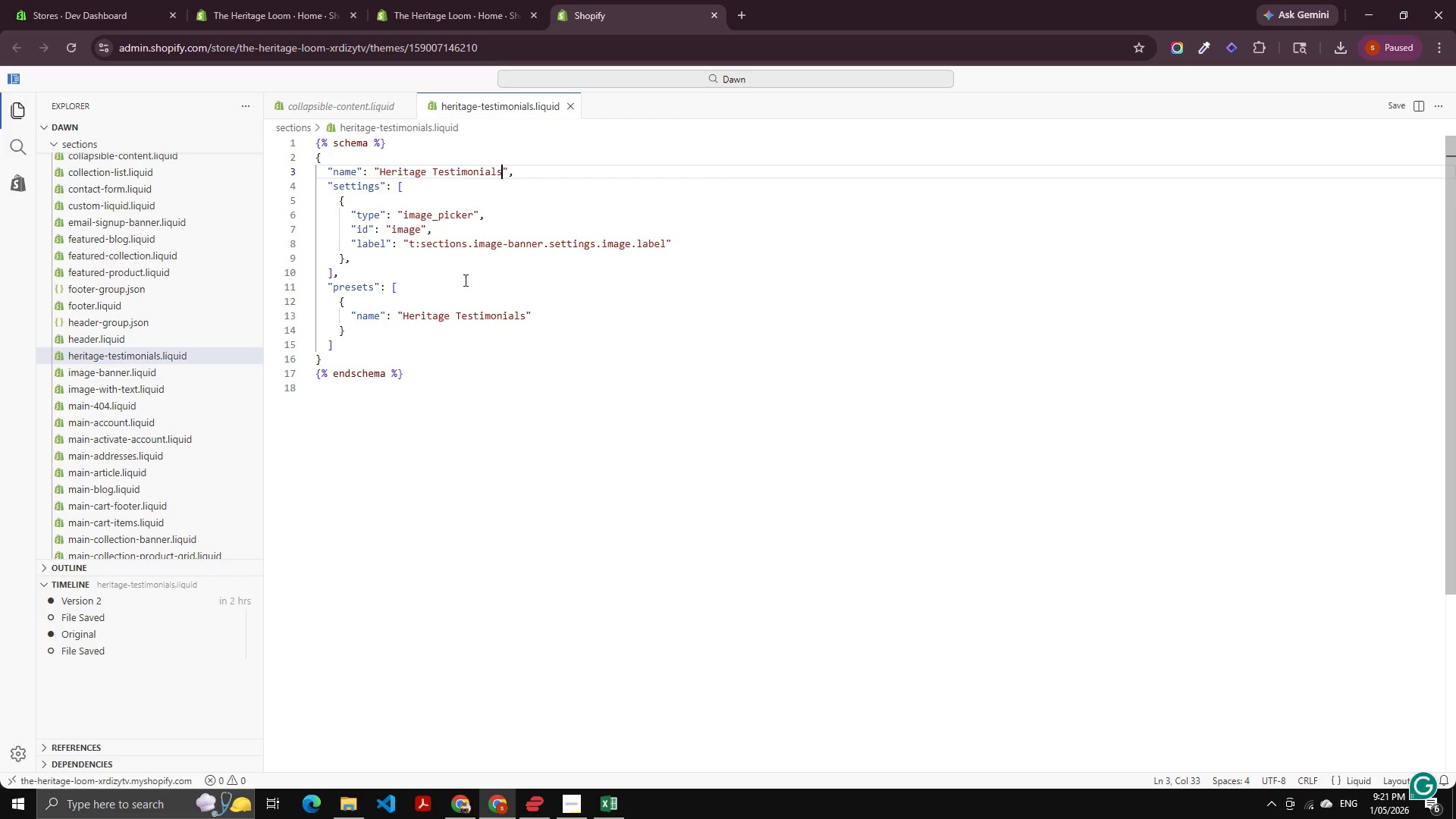 
wait(27.88)
 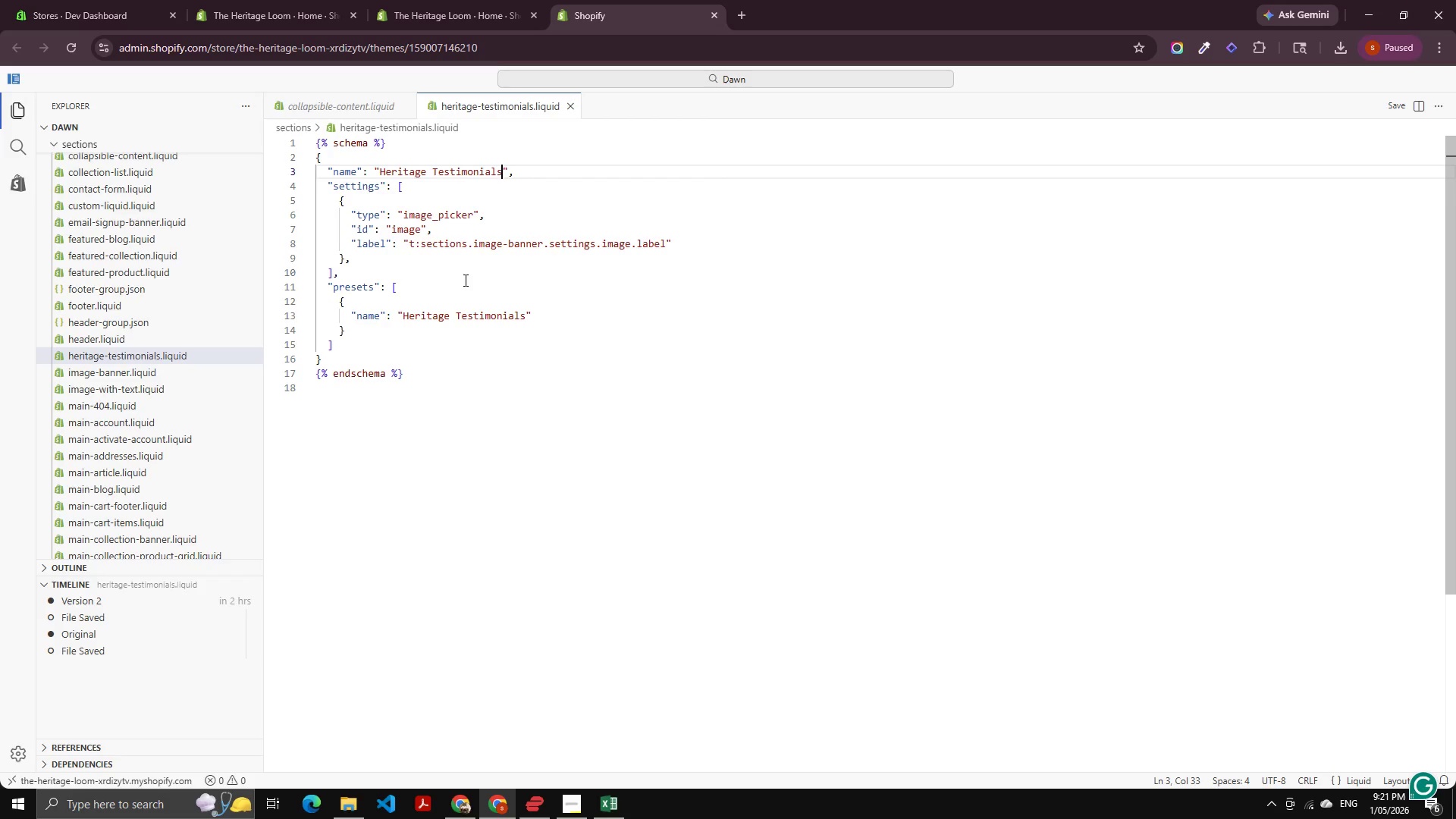 
scroll: coordinate [425, 366], scroll_direction: up, amount: 8.0
 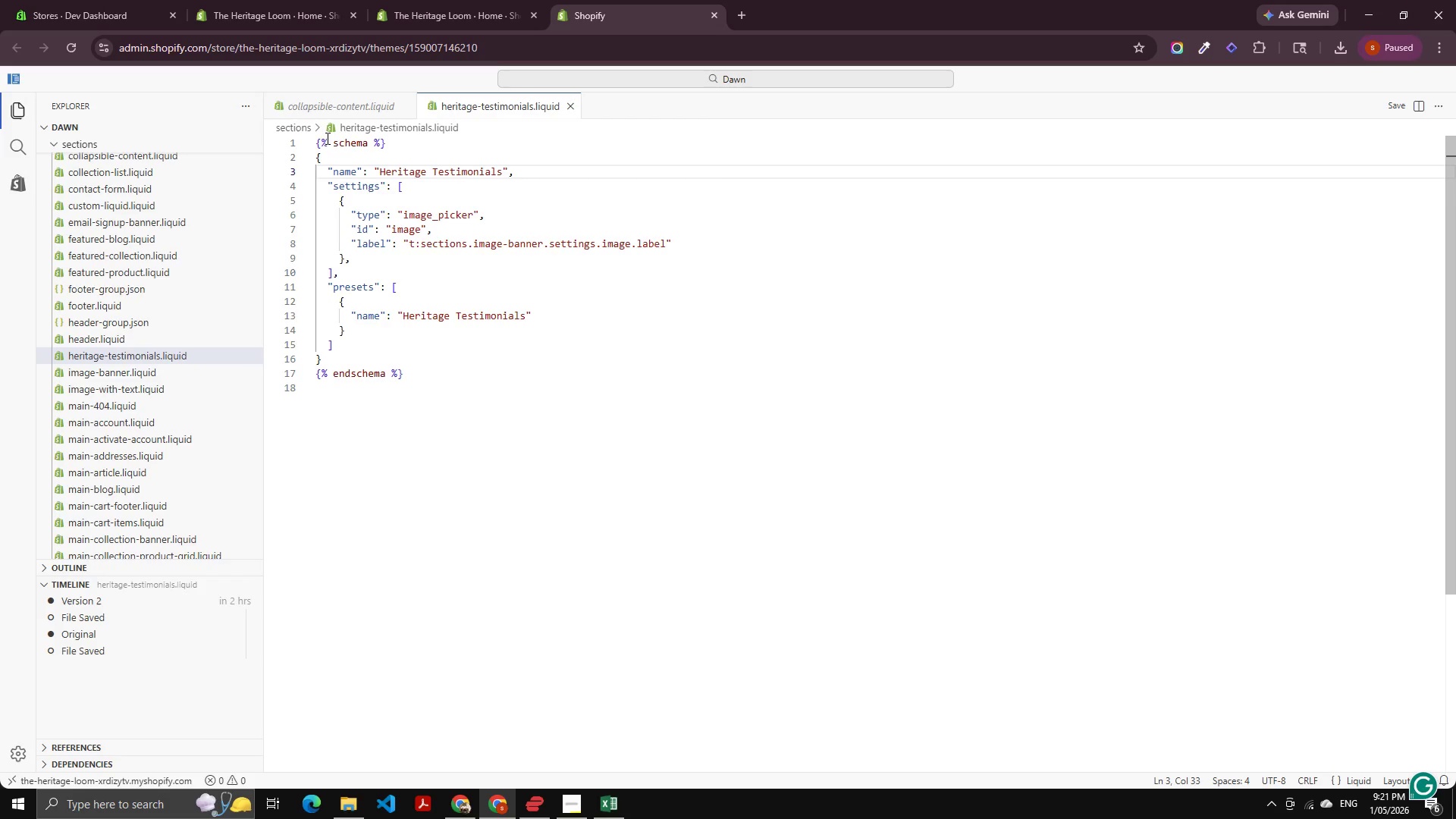 
left_click([318, 136])
 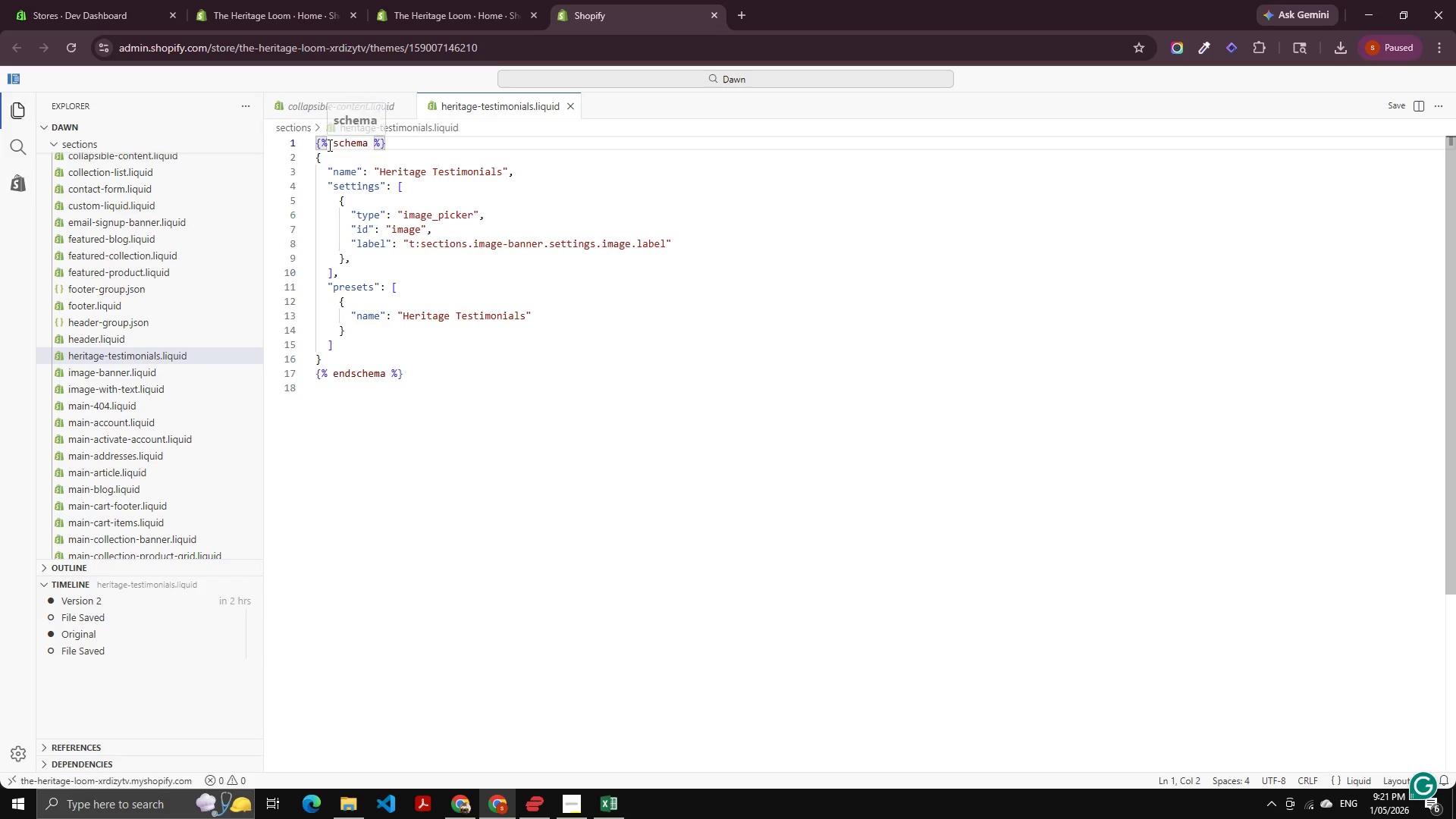 
key(ArrowLeft)
 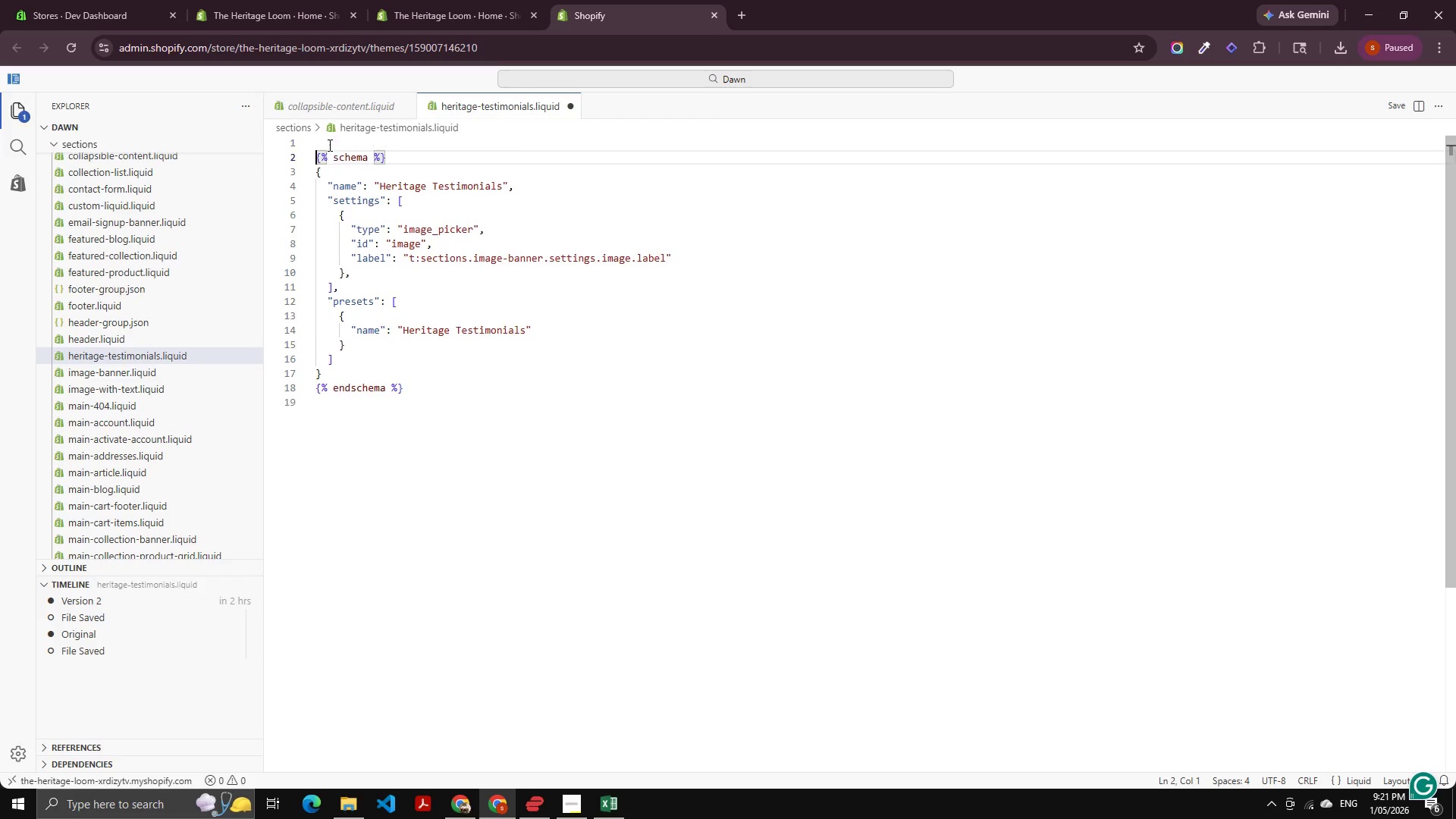 
key(Enter)
 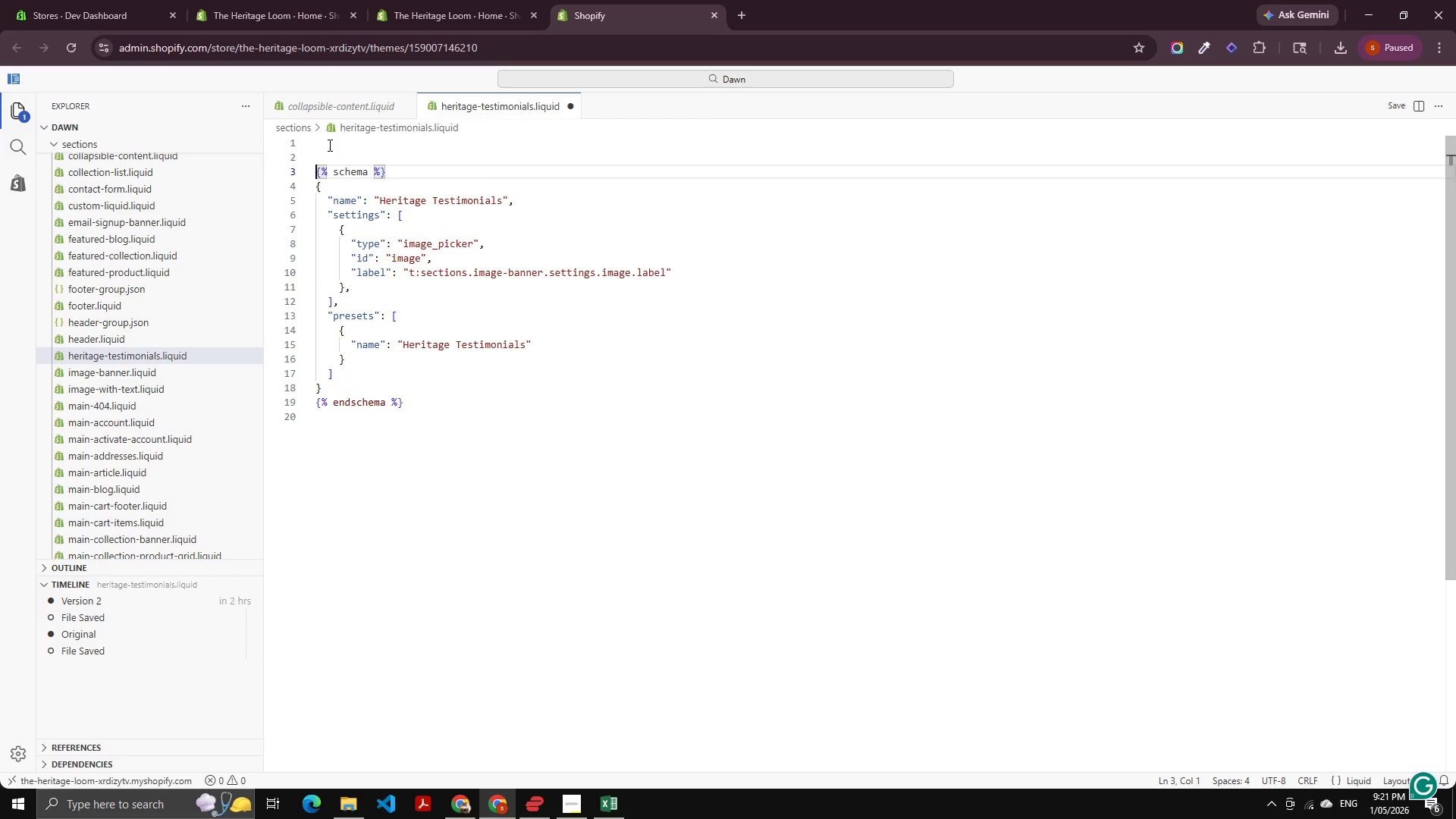 
key(Enter)
 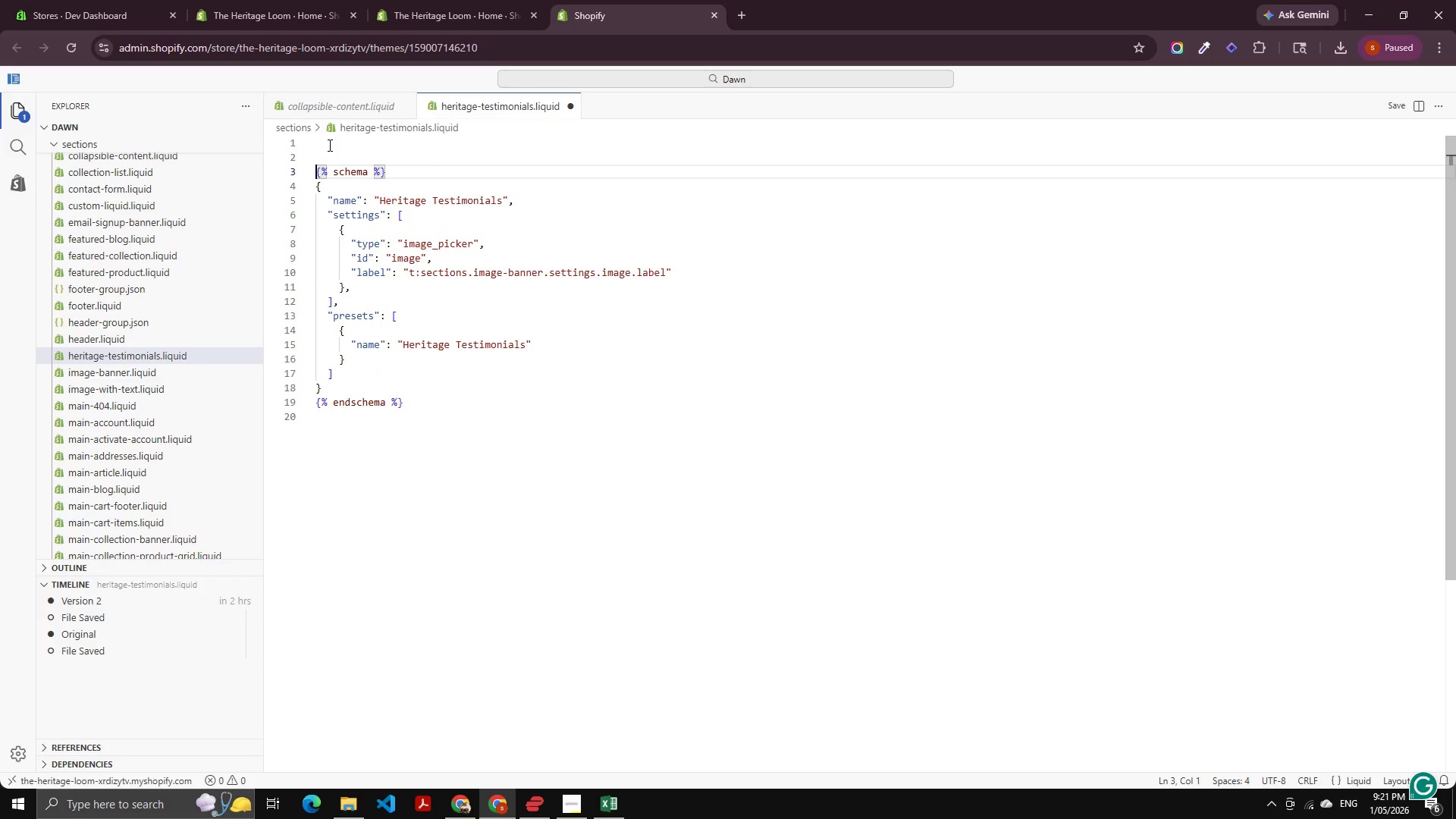 
wait(8.95)
 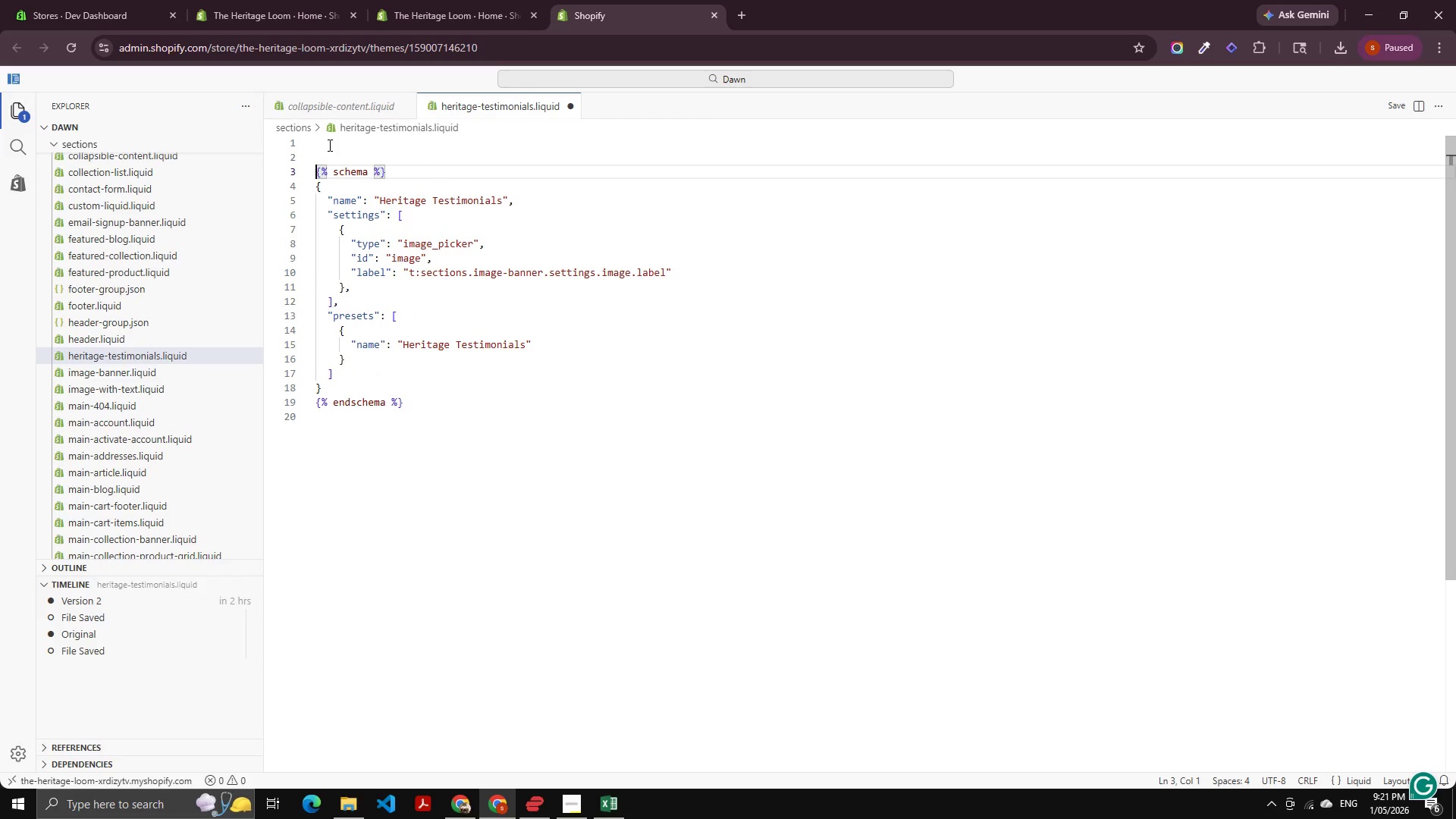 
key(Alt+AltLeft)
 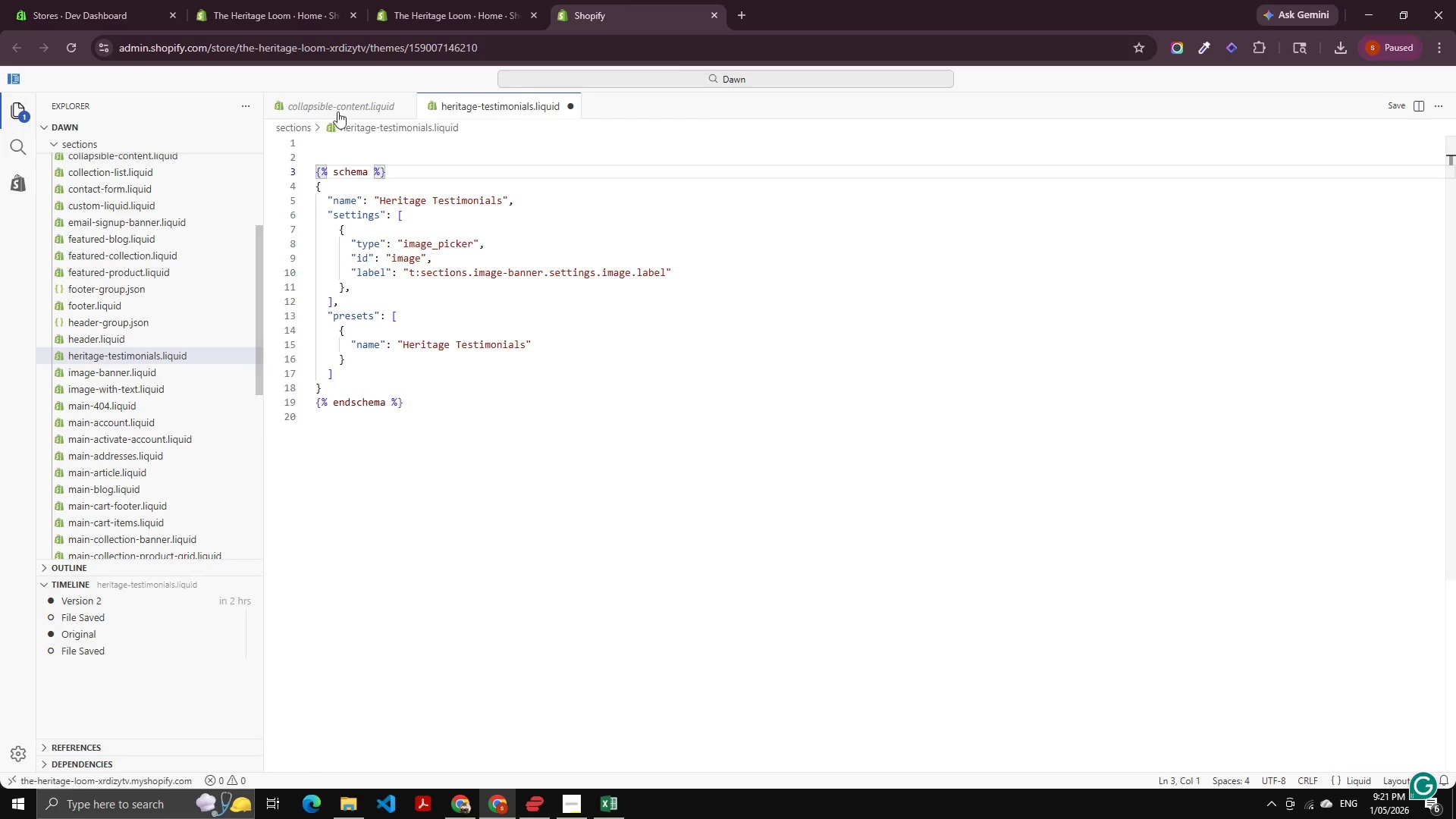 
key(Alt+Tab)